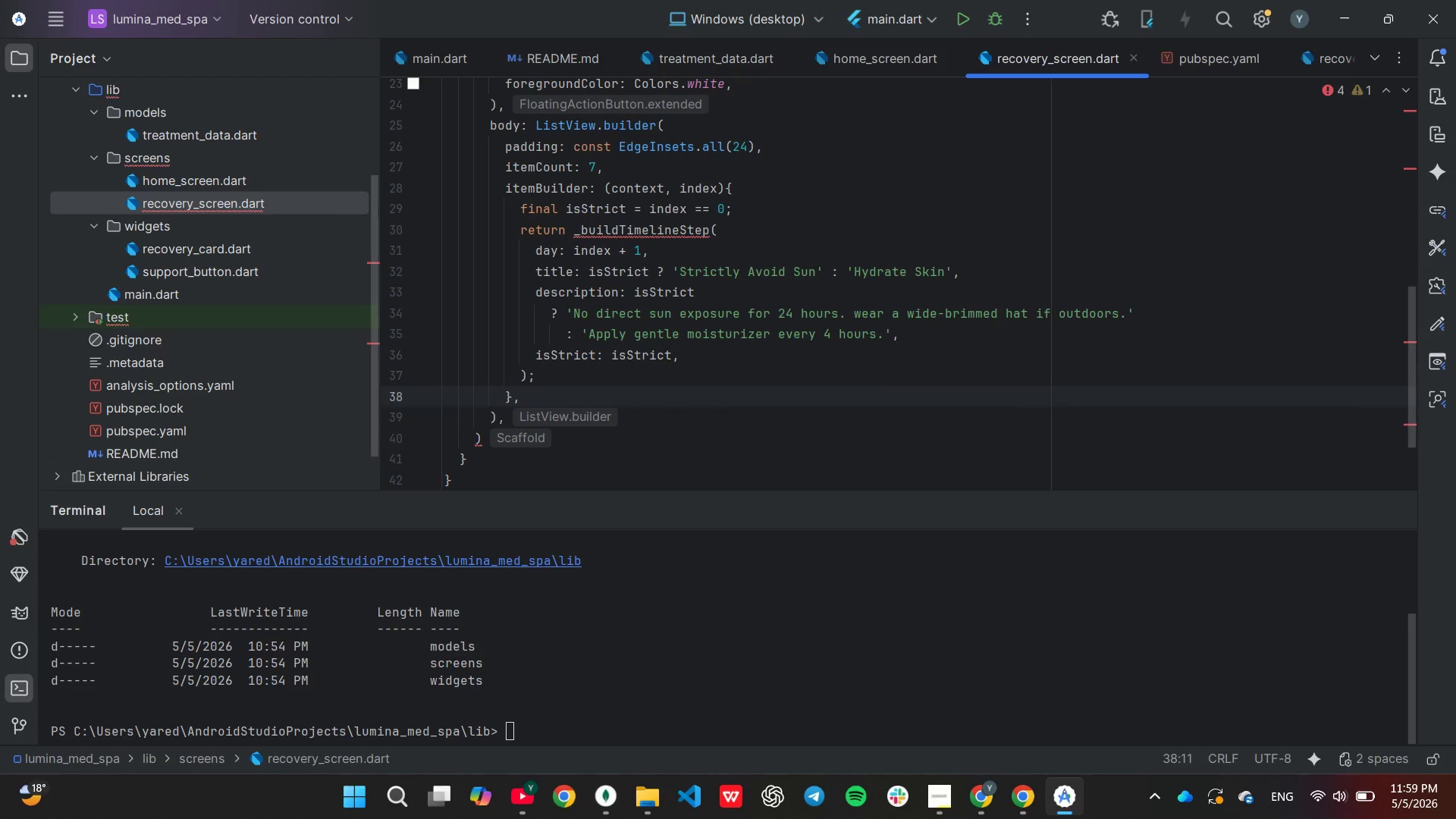 
key(ArrowDown)
 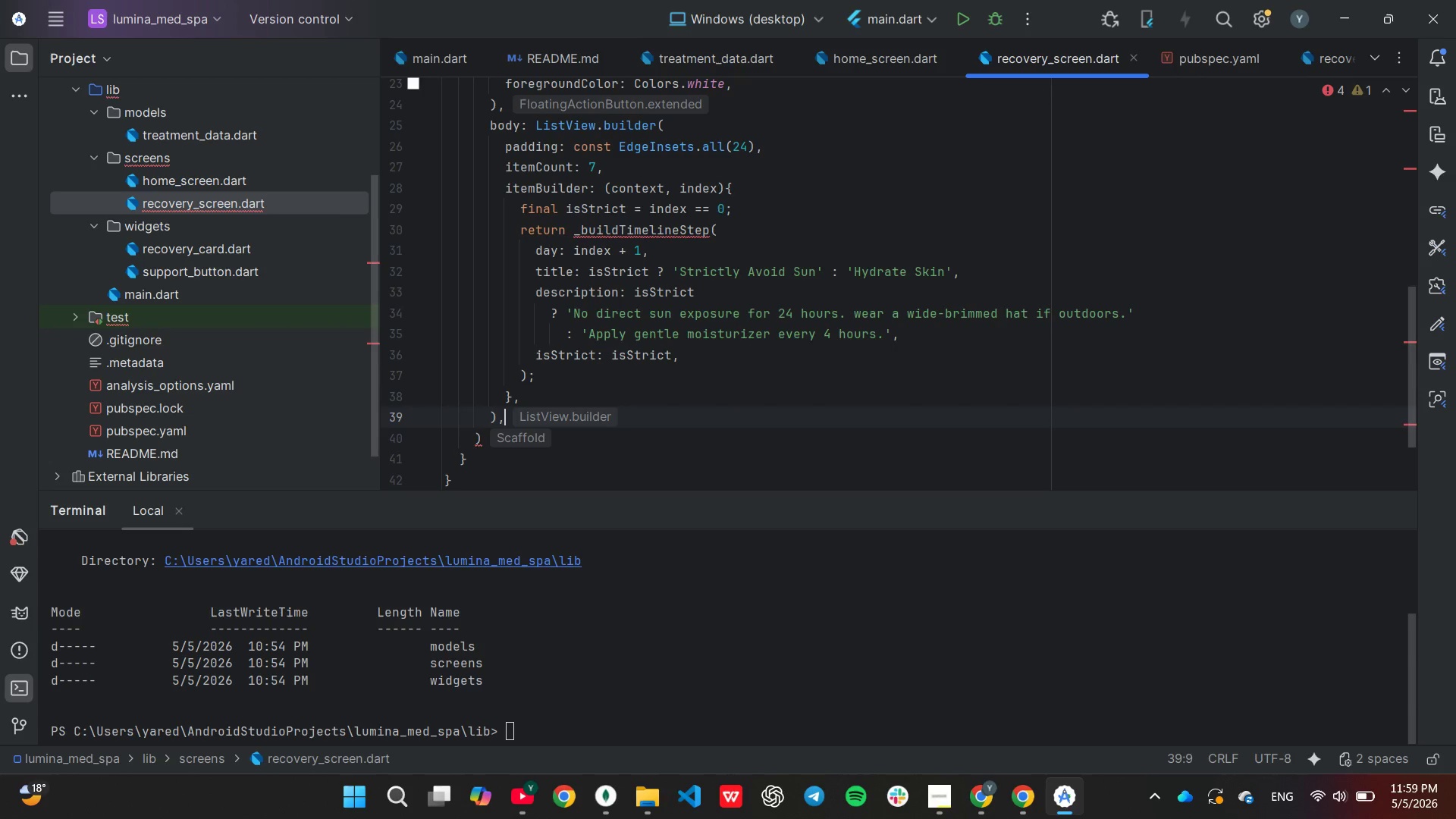 
key(ArrowDown)
 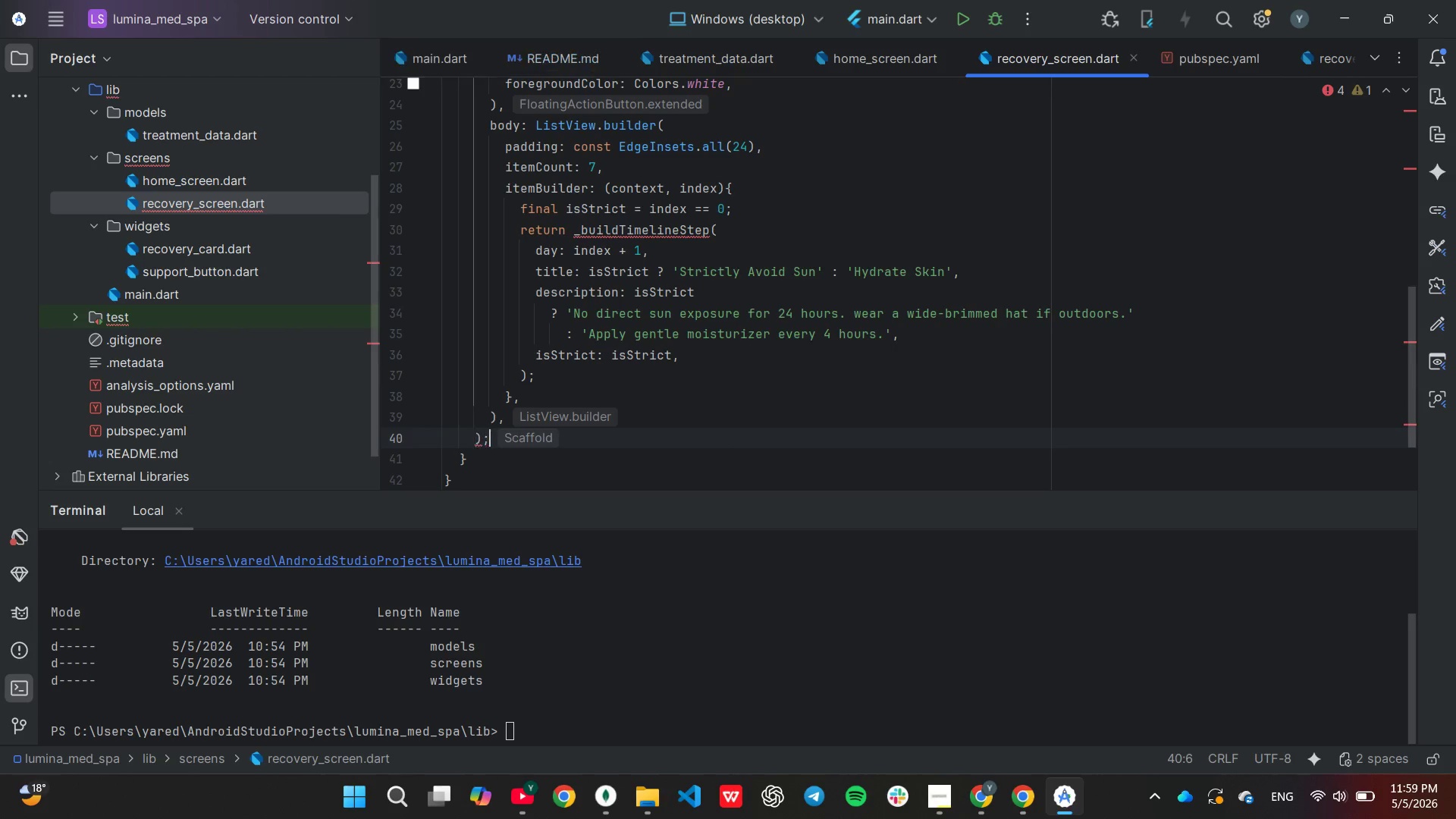 
key(Semicolon)
 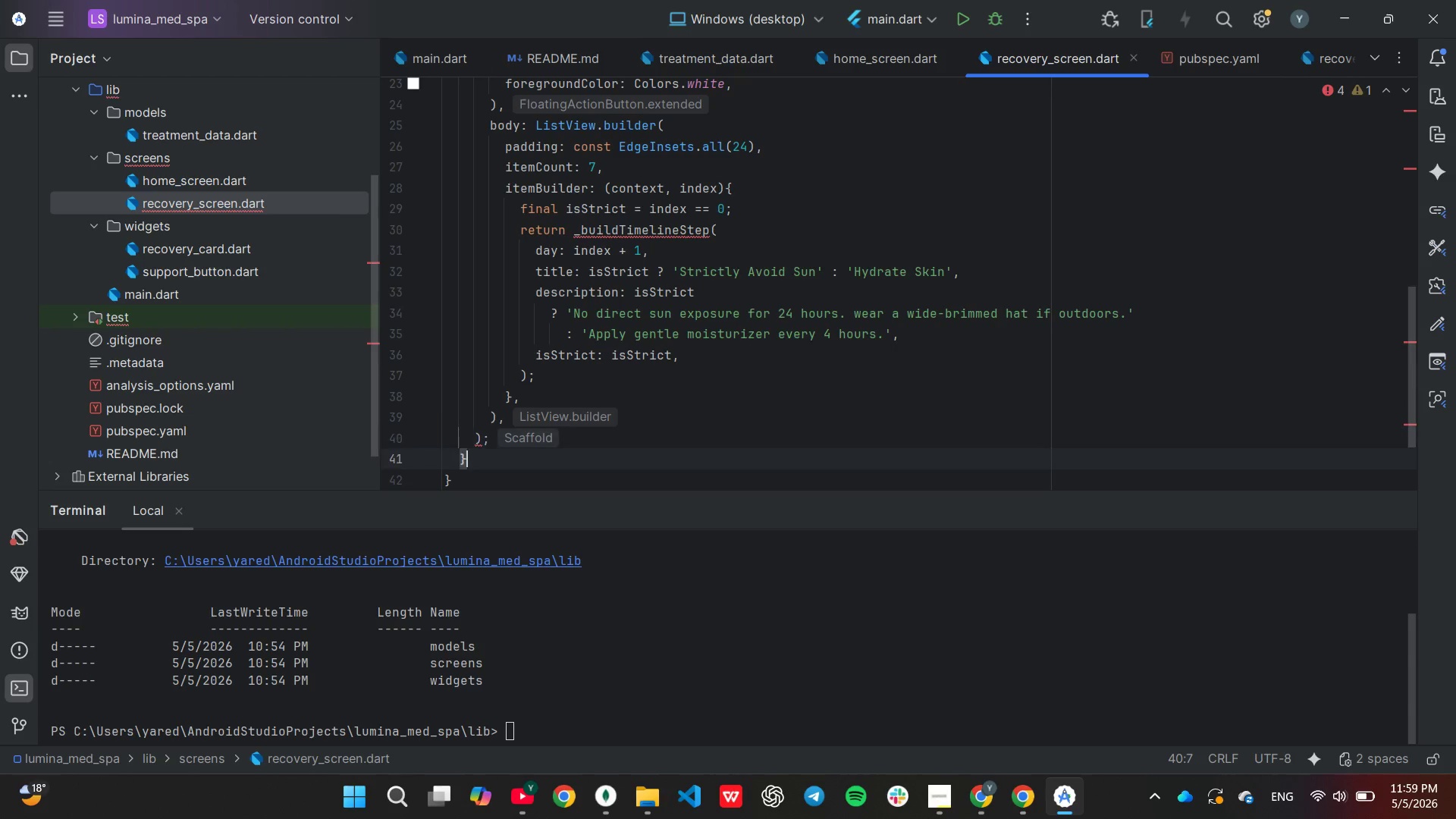 
key(ArrowDown)
 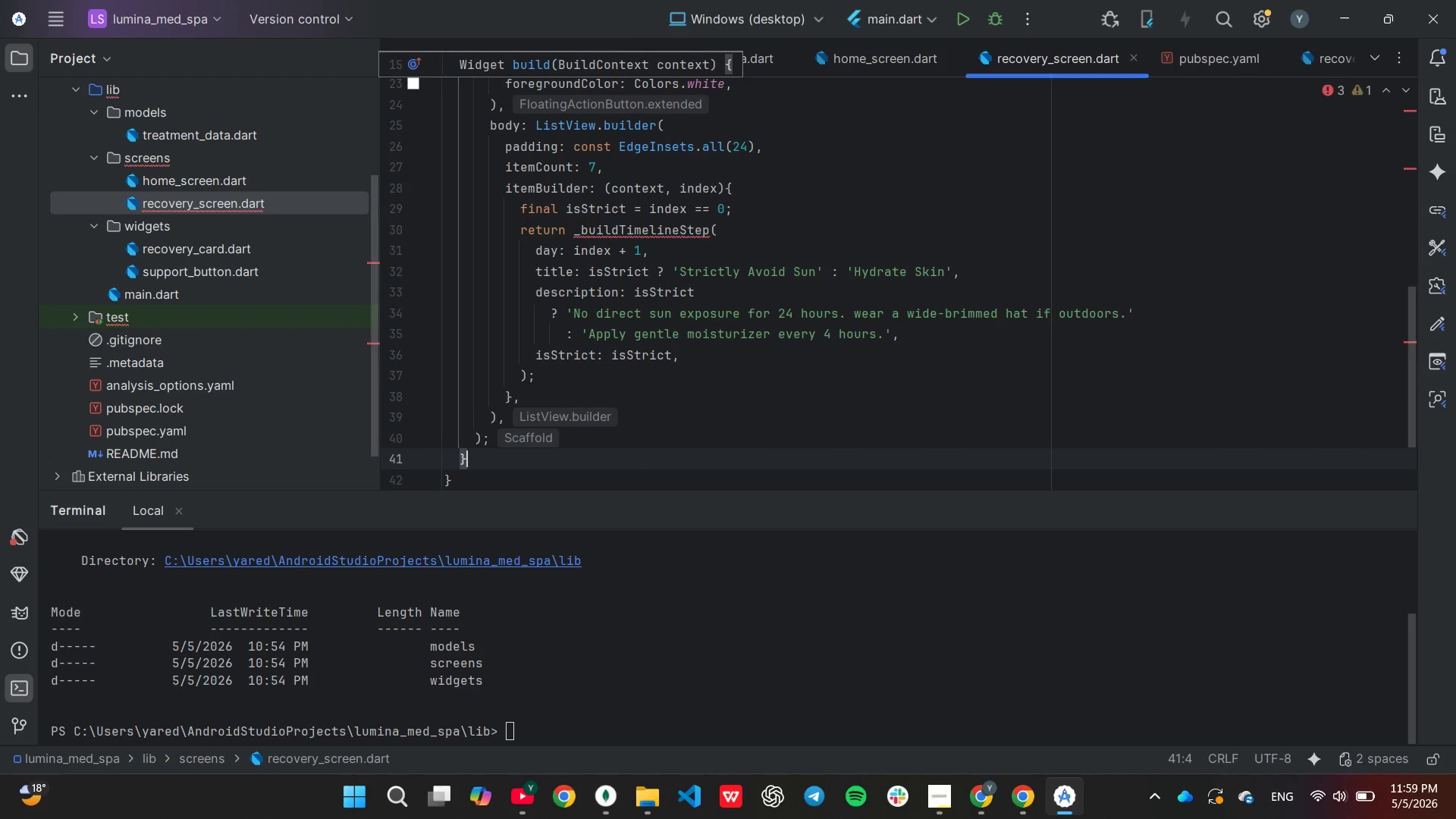 
key(Enter)
 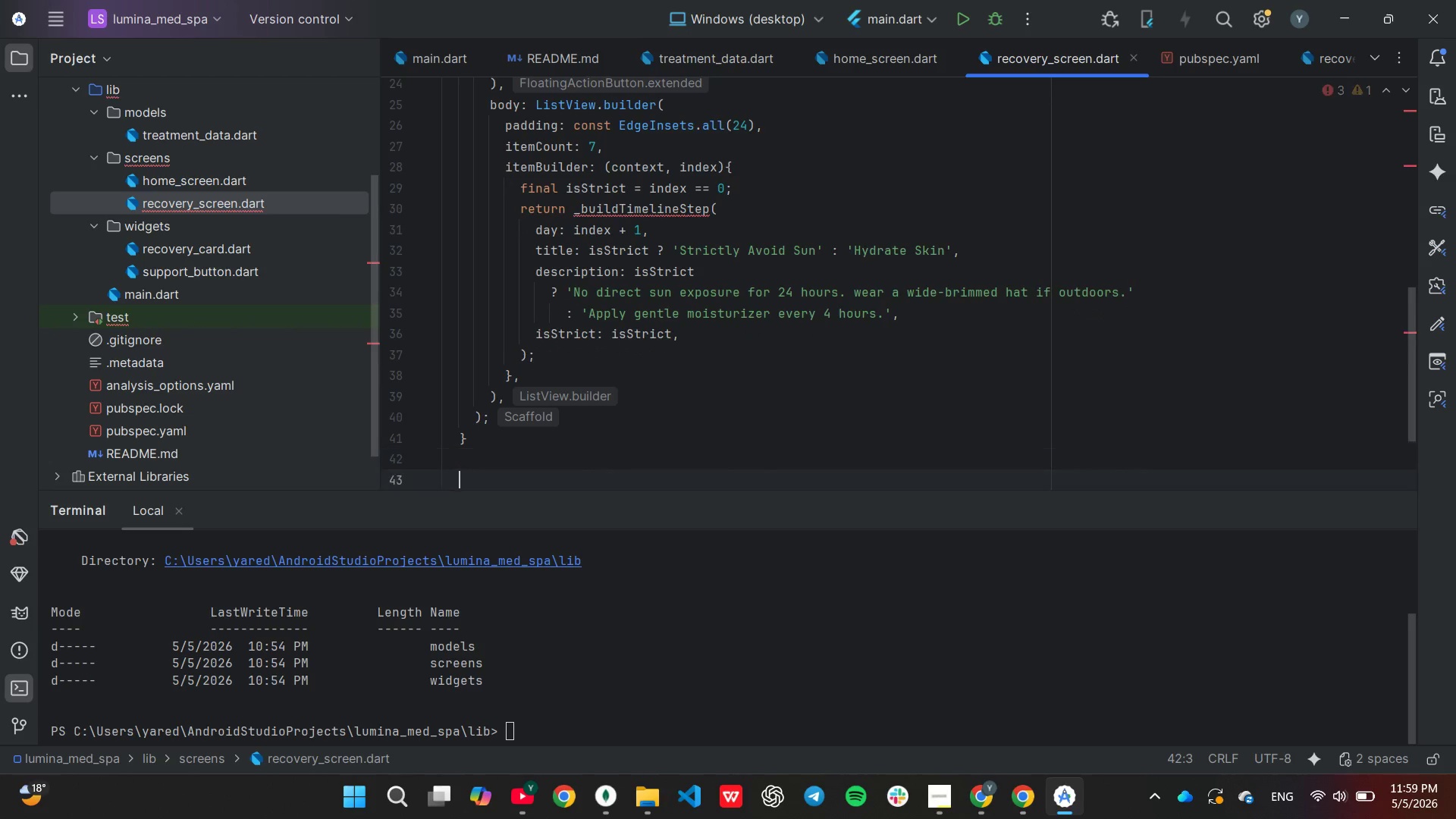 
key(Enter)
 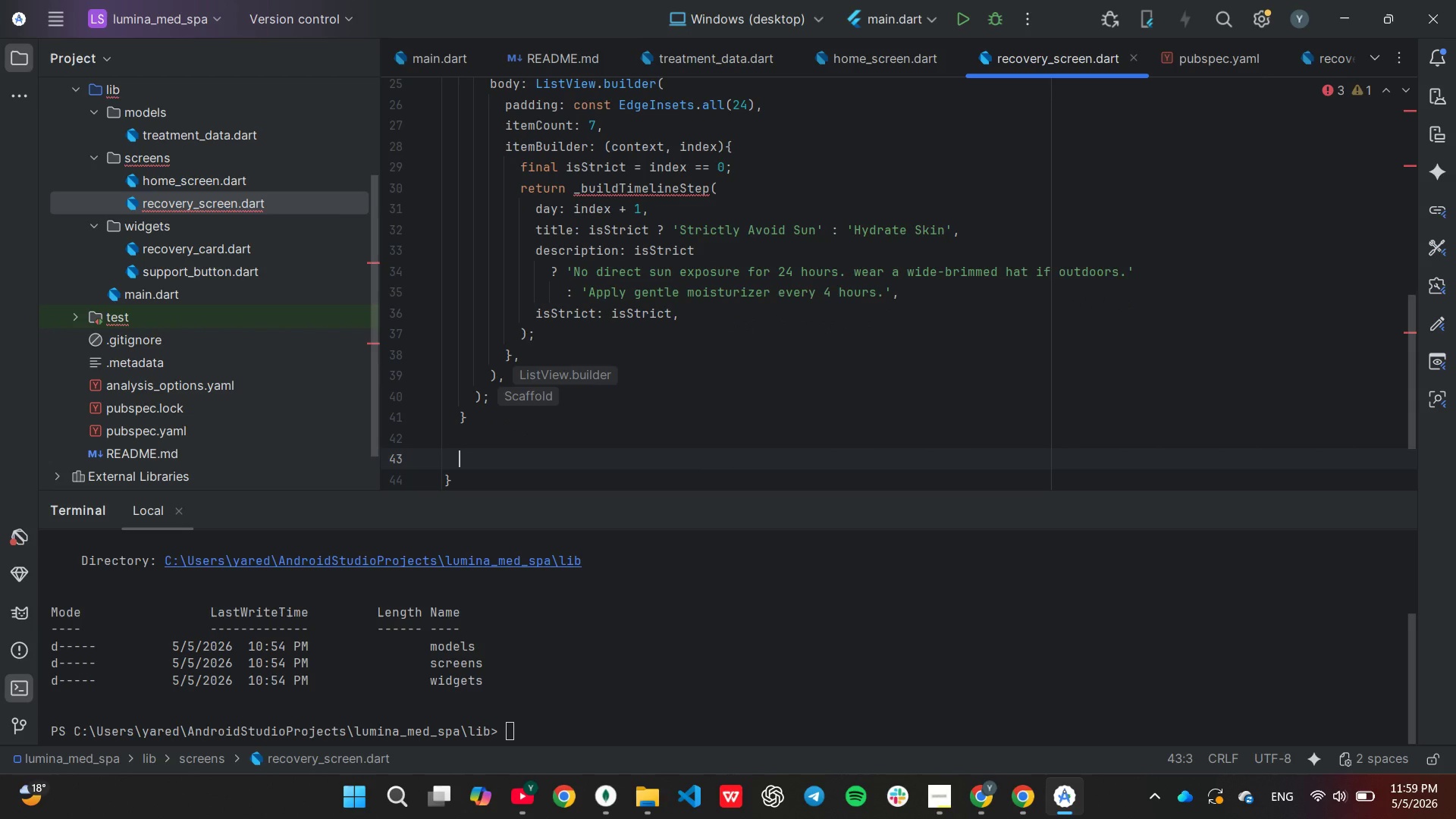 
wait(5.78)
 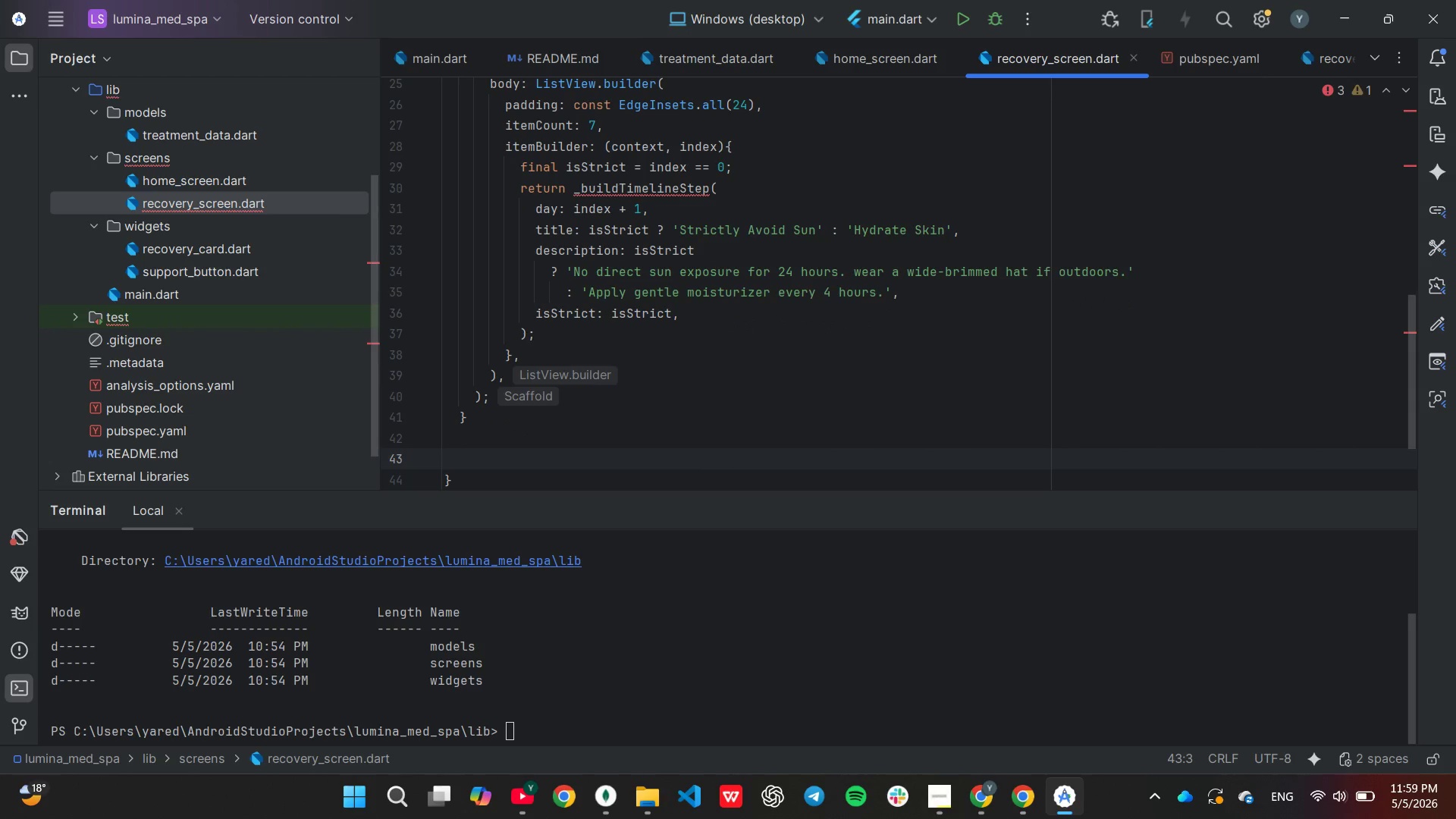 
type(Widg)
 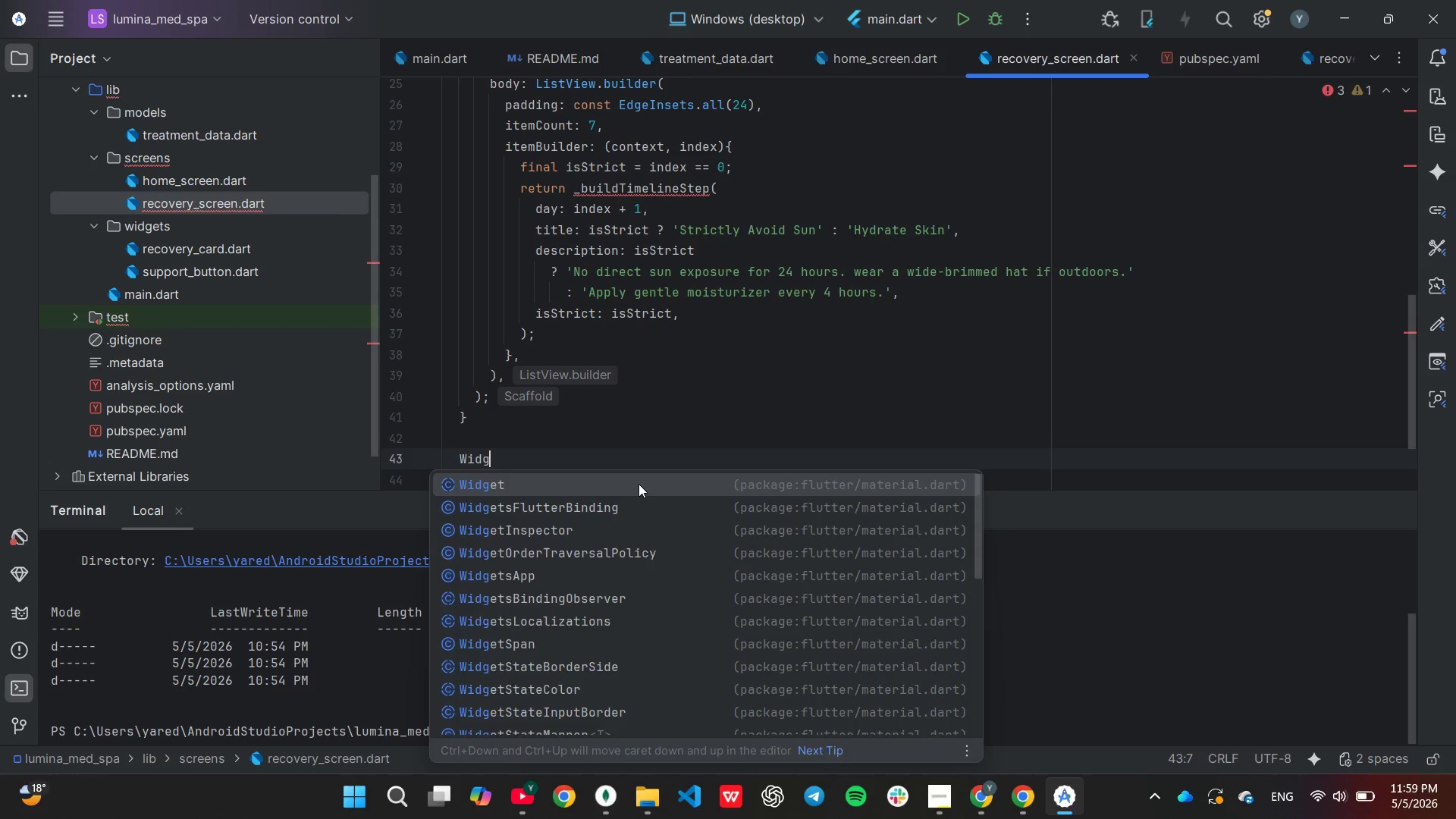 
key(Enter)
 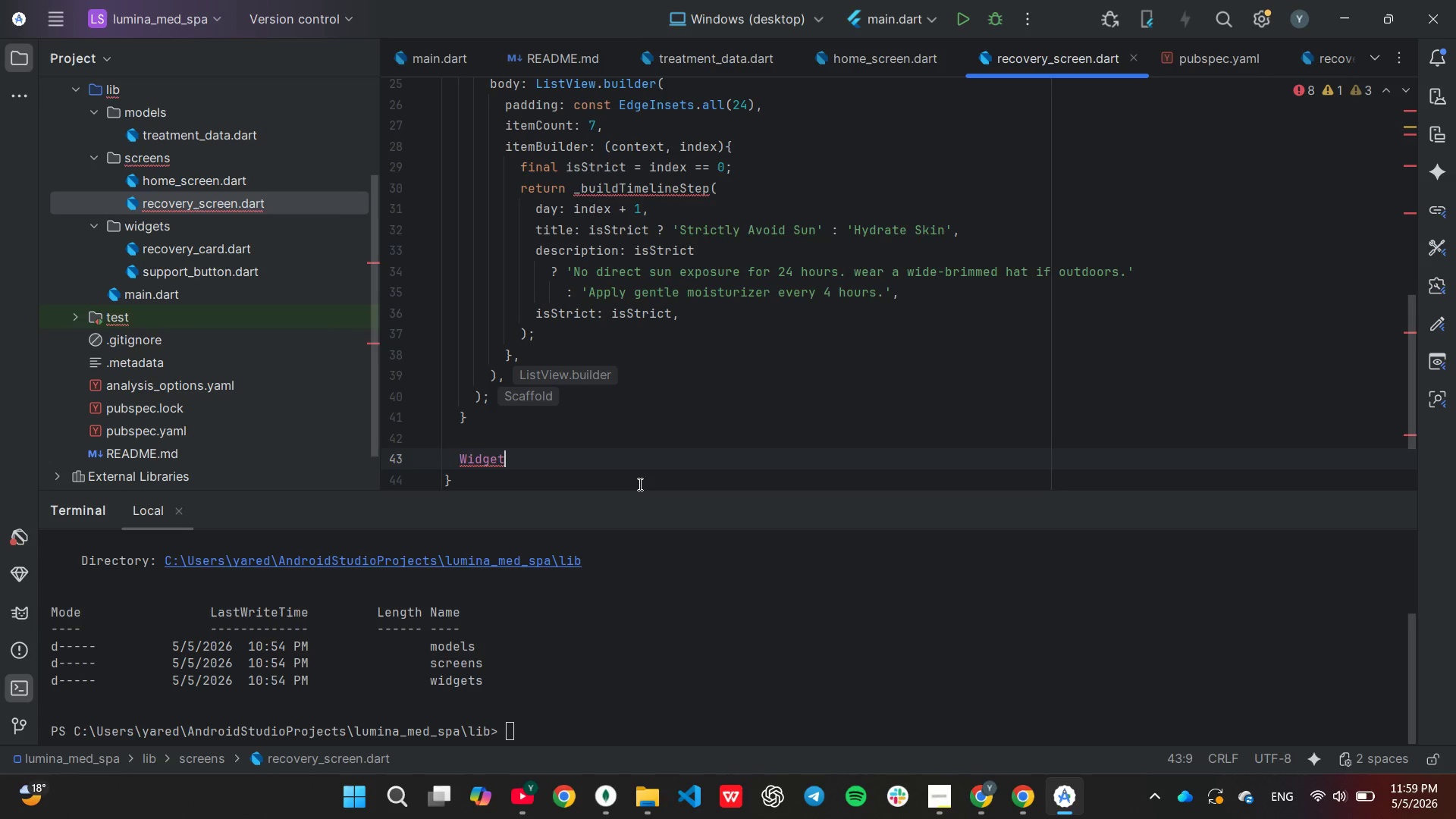 
type( _bui)
 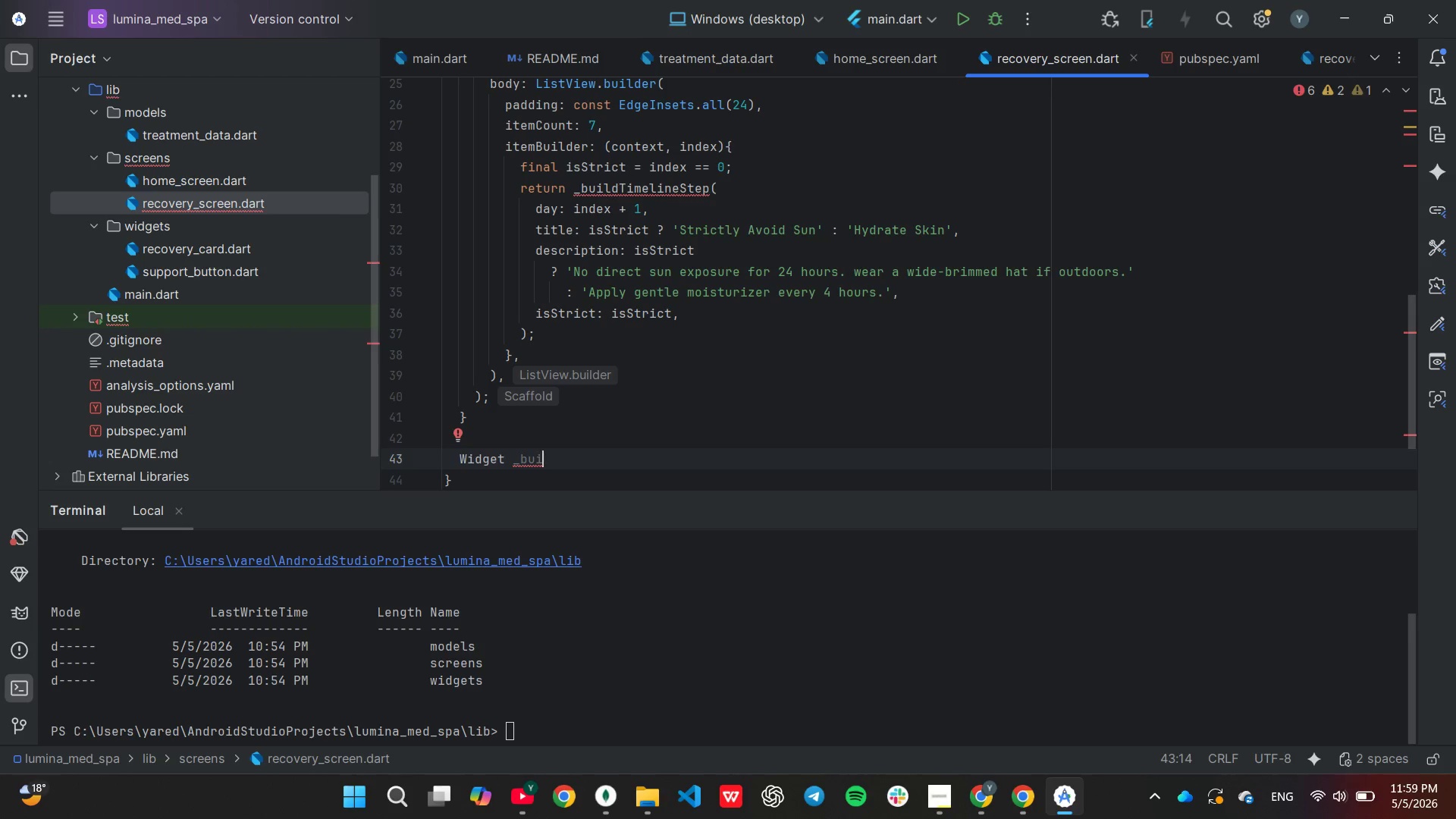 
type(ldt)
key(Backspace)
type(Timeline)
 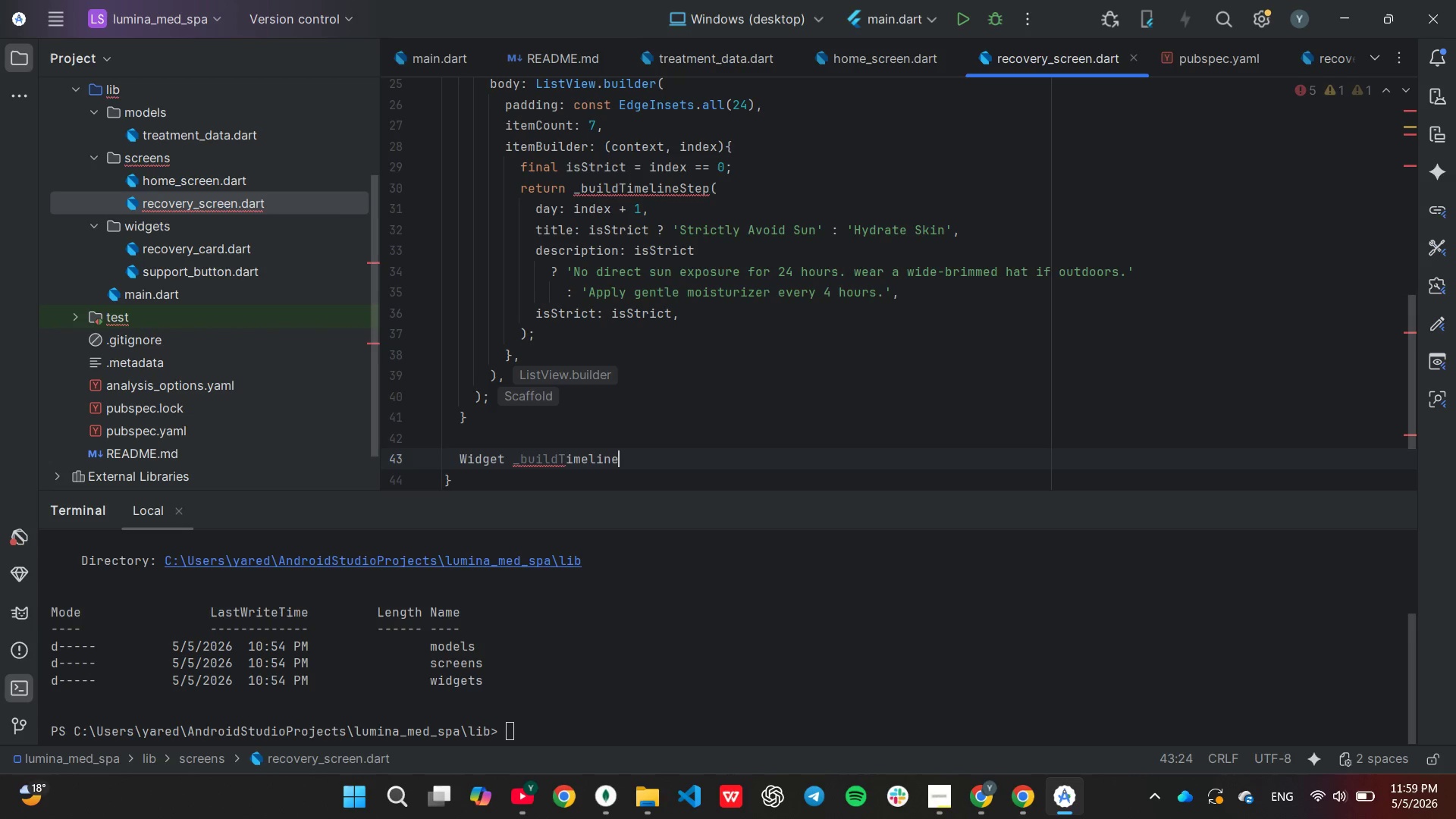 
key(Backspace)
key(Backspace)
type(neStep)
 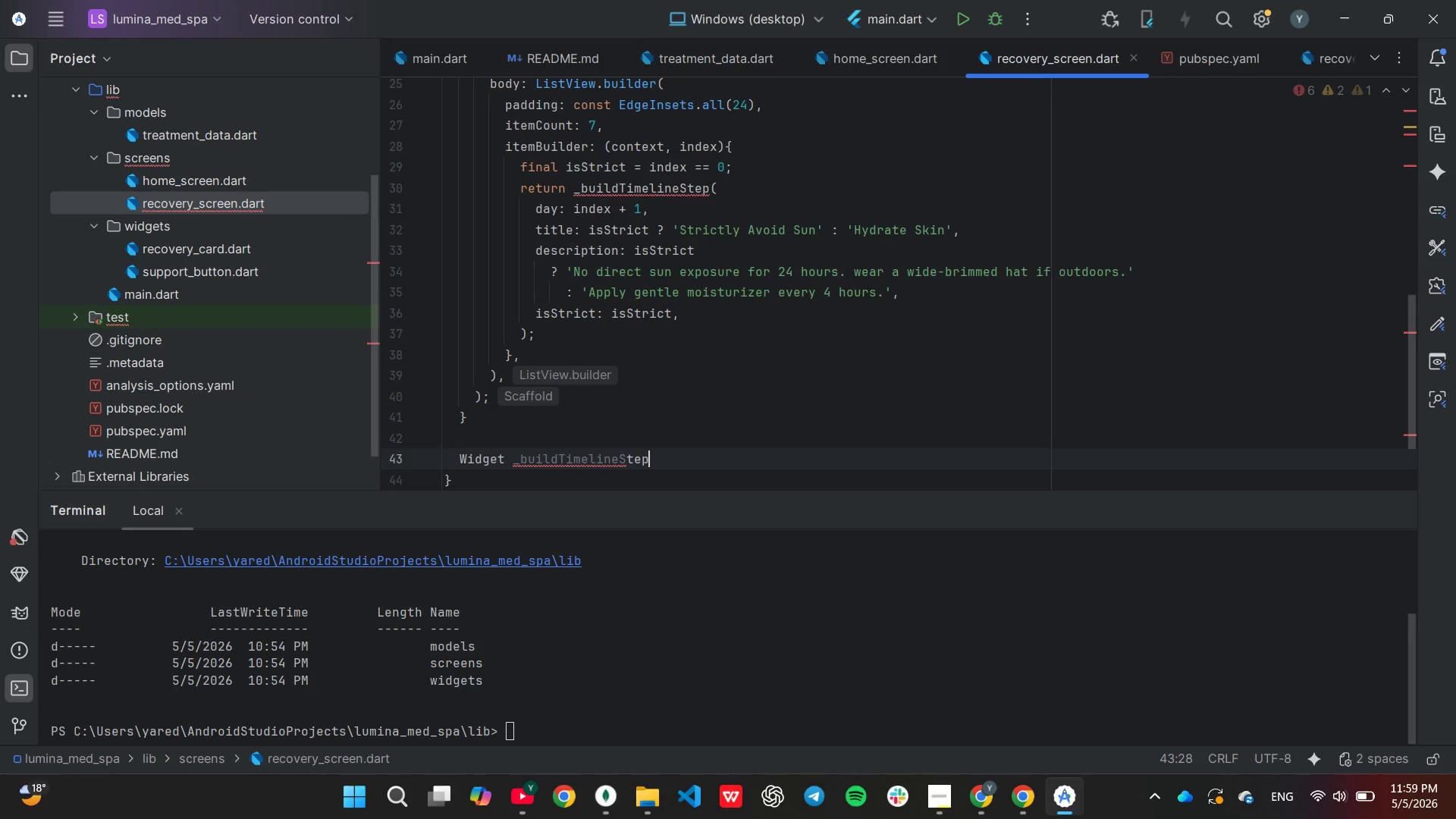 
wait(23.44)
 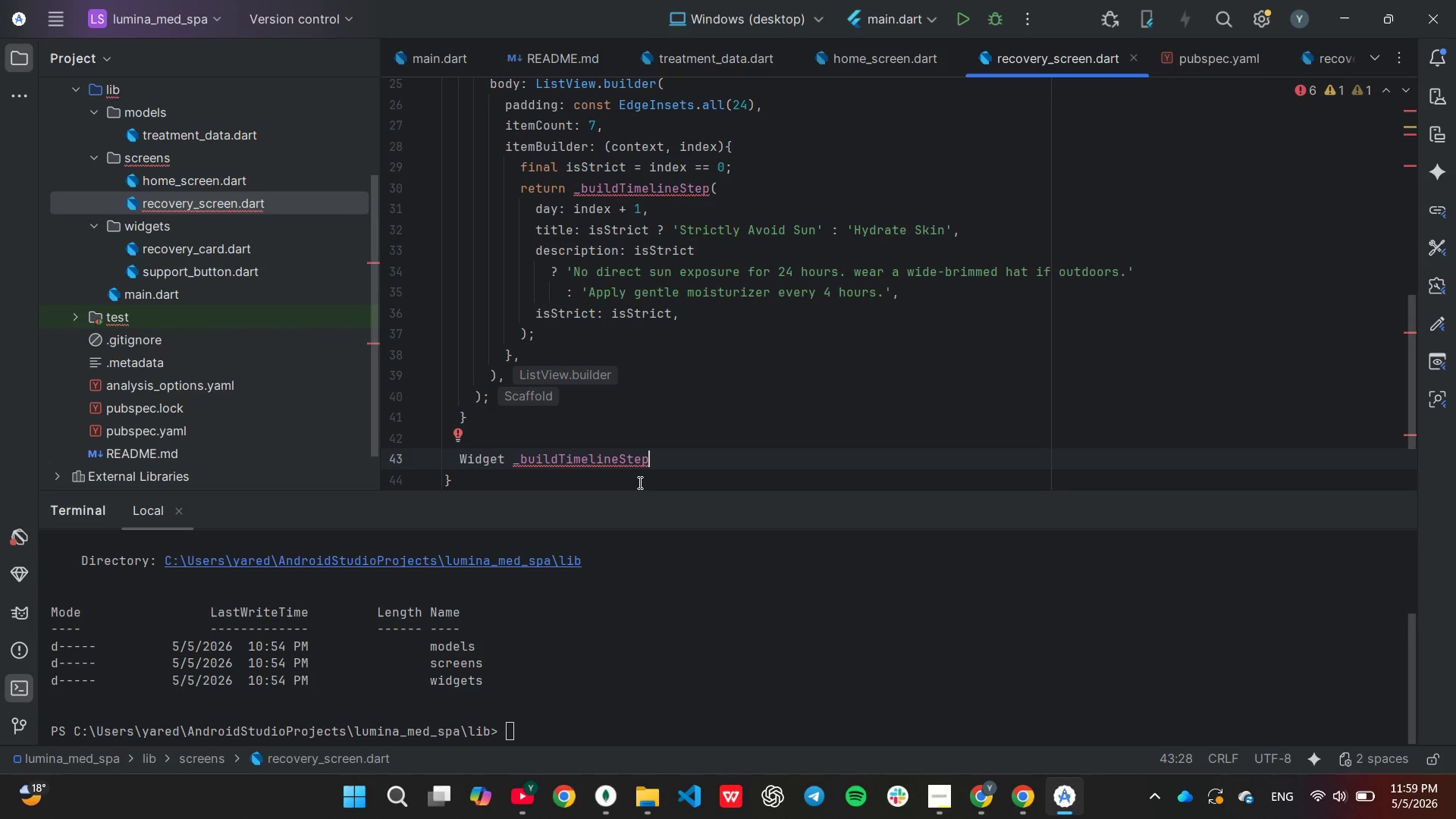 
type(({re)
 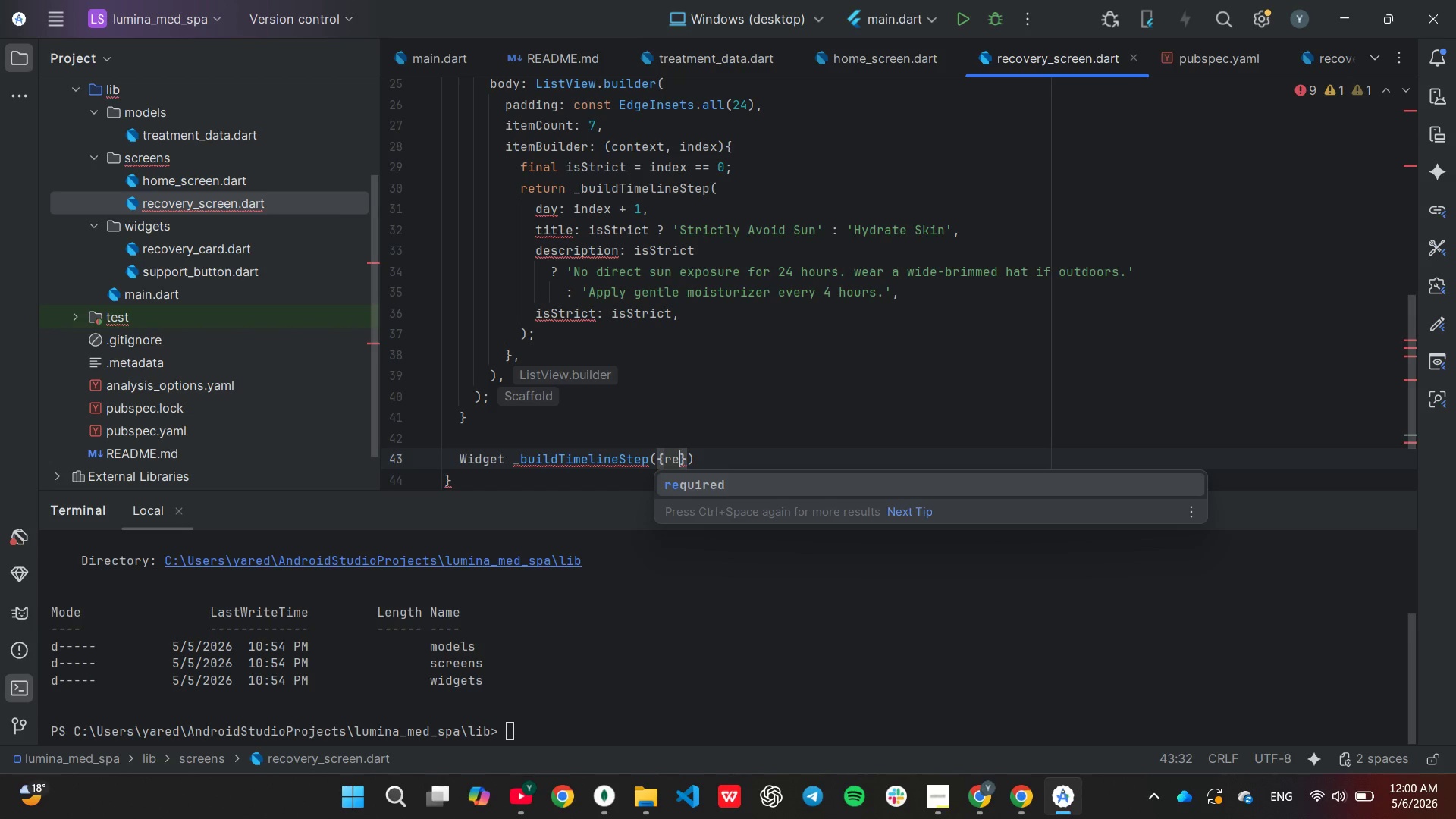 
key(Enter)
 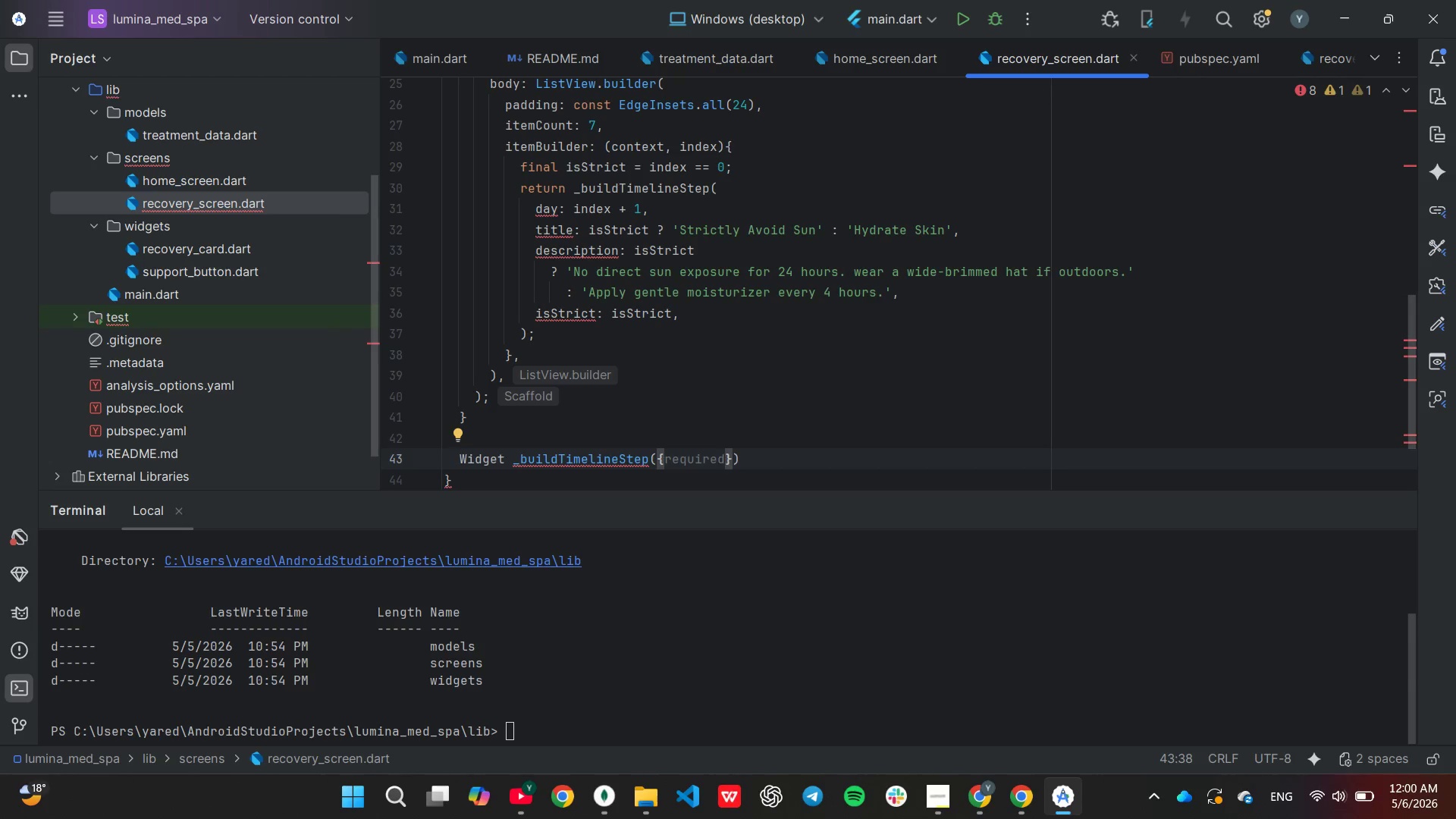 
type( int day, )
 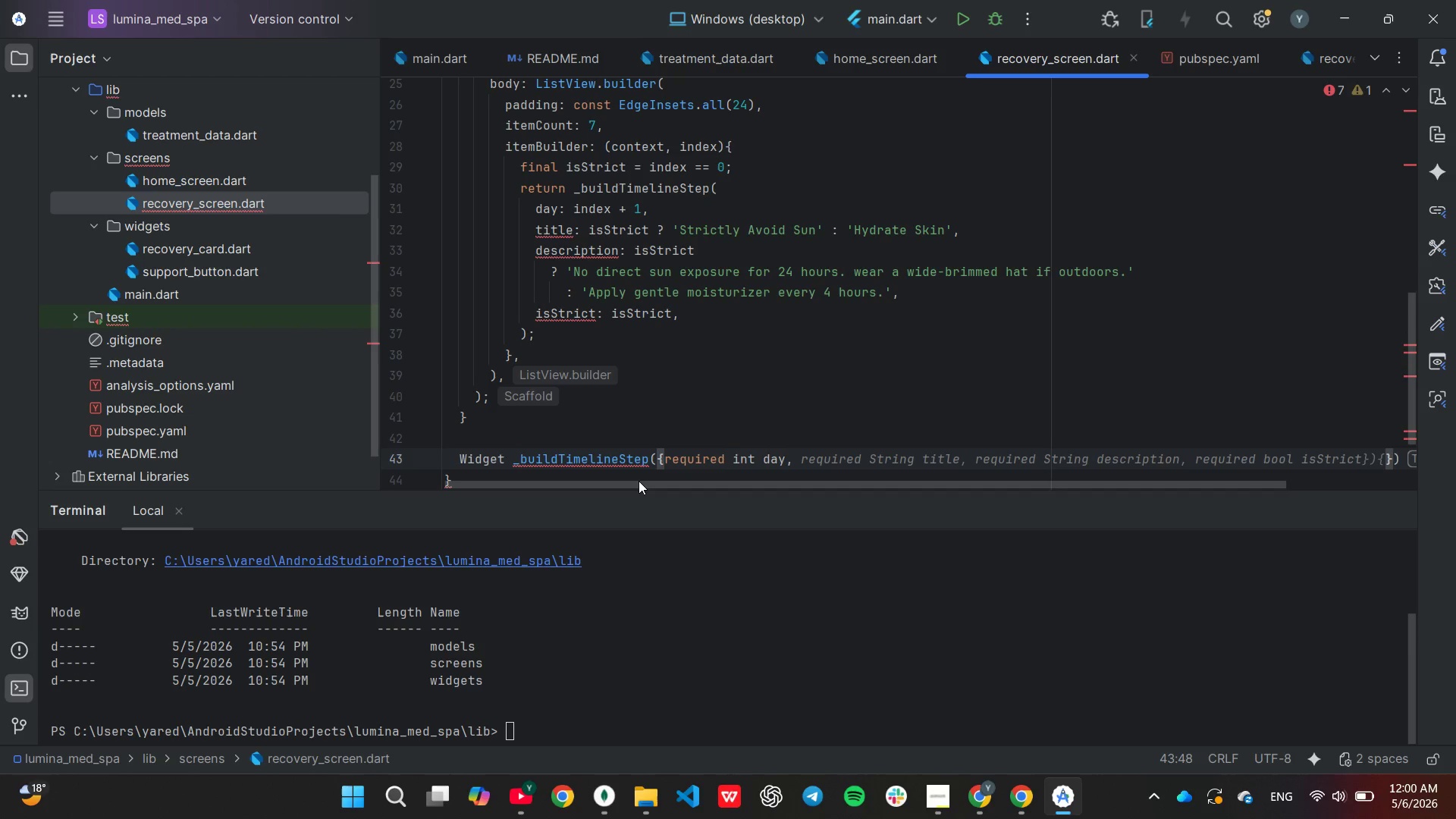 
key(Tab)
 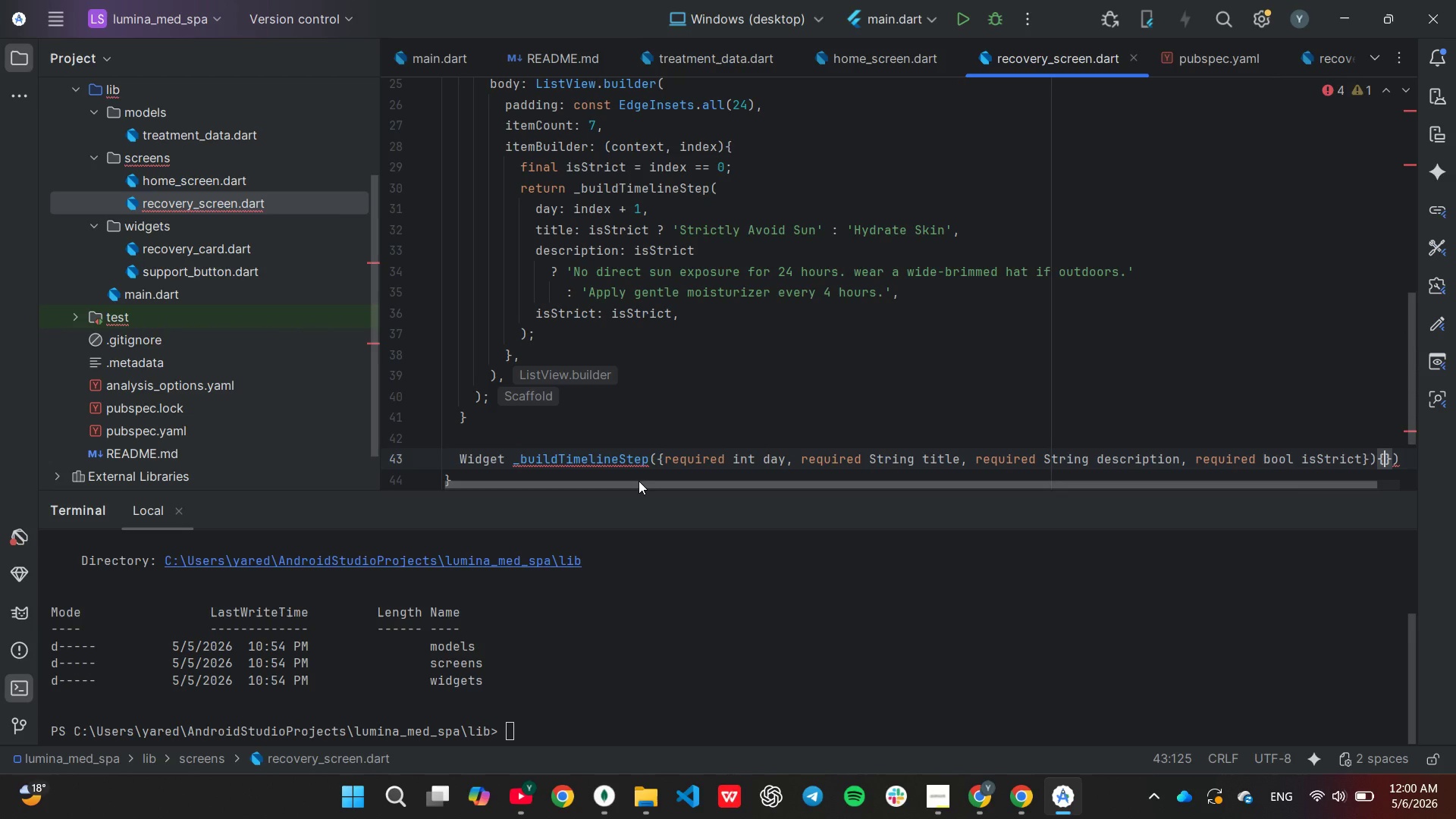 
key(Backspace)
 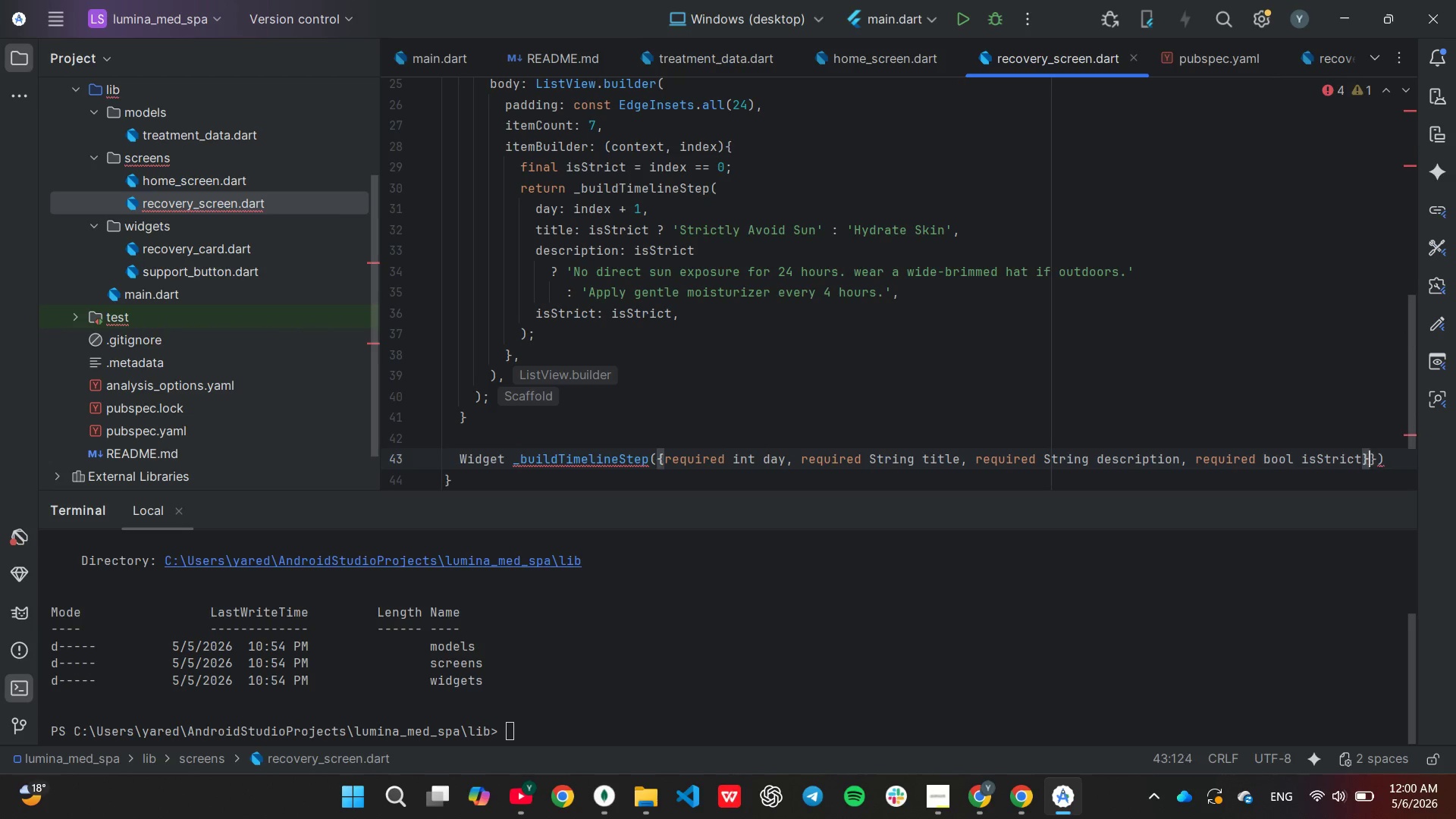 
key(Backspace)
 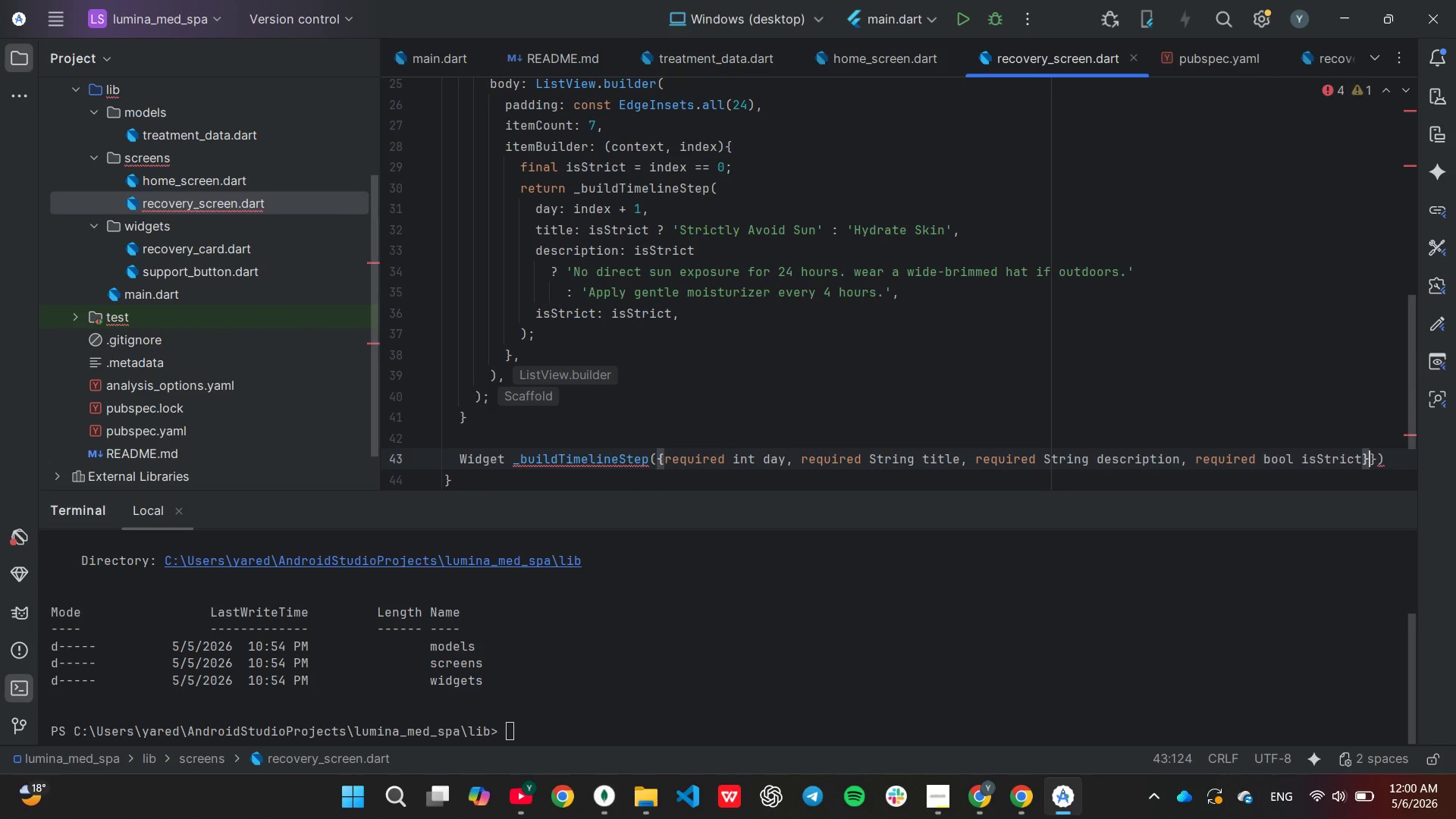 
key(Backspace)
 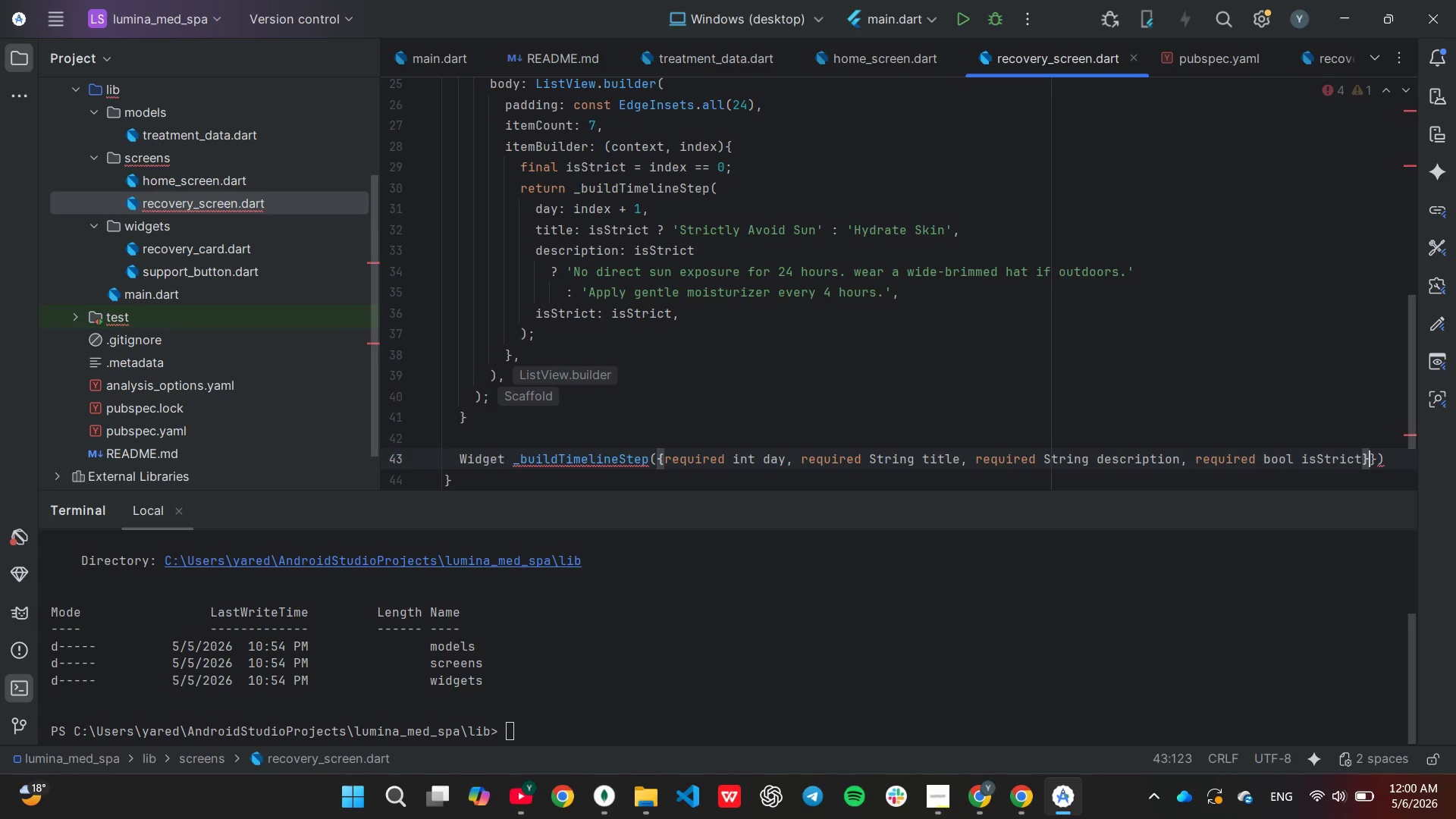 
key(ArrowRight)
 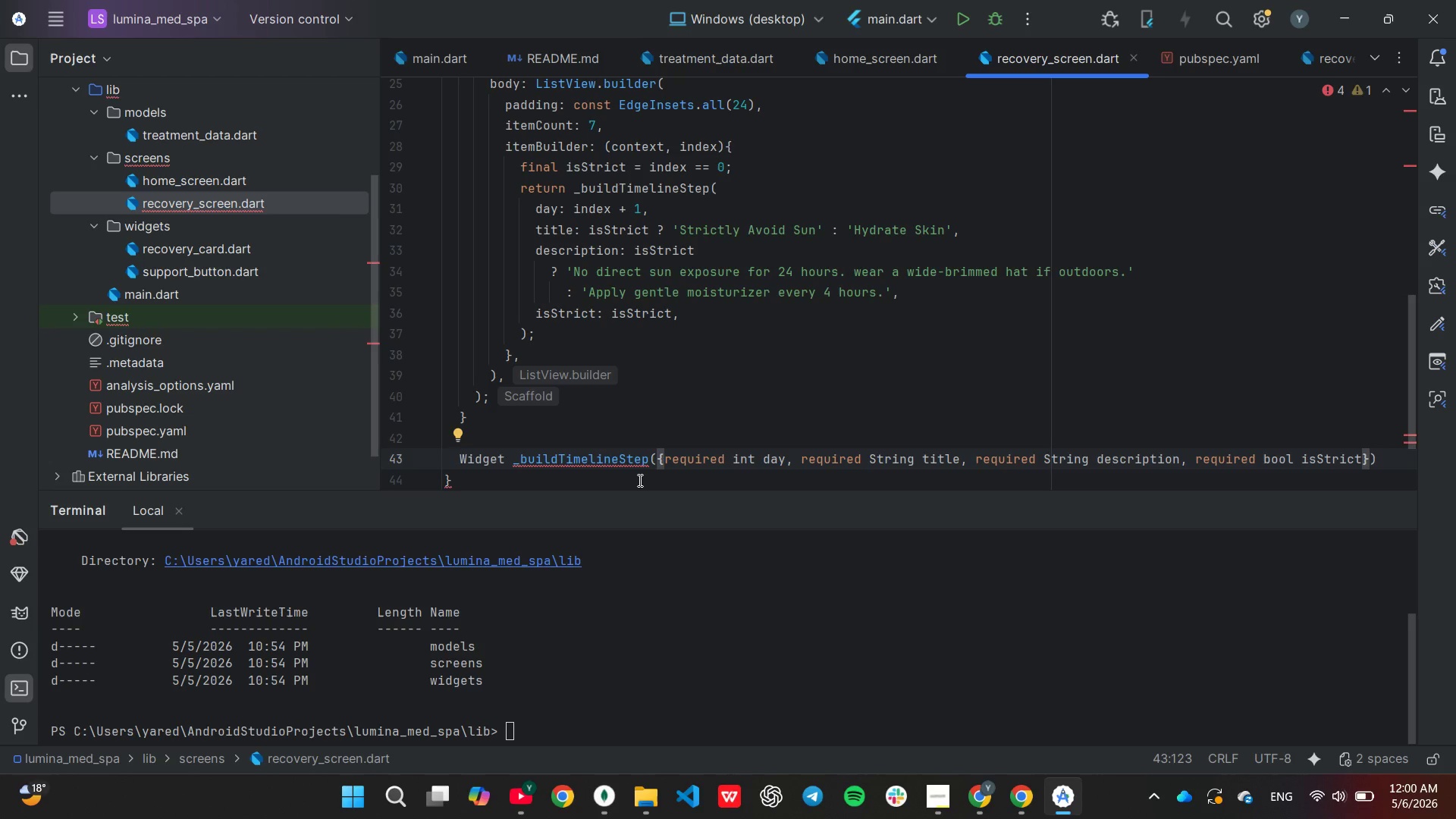 
key(ArrowLeft)
 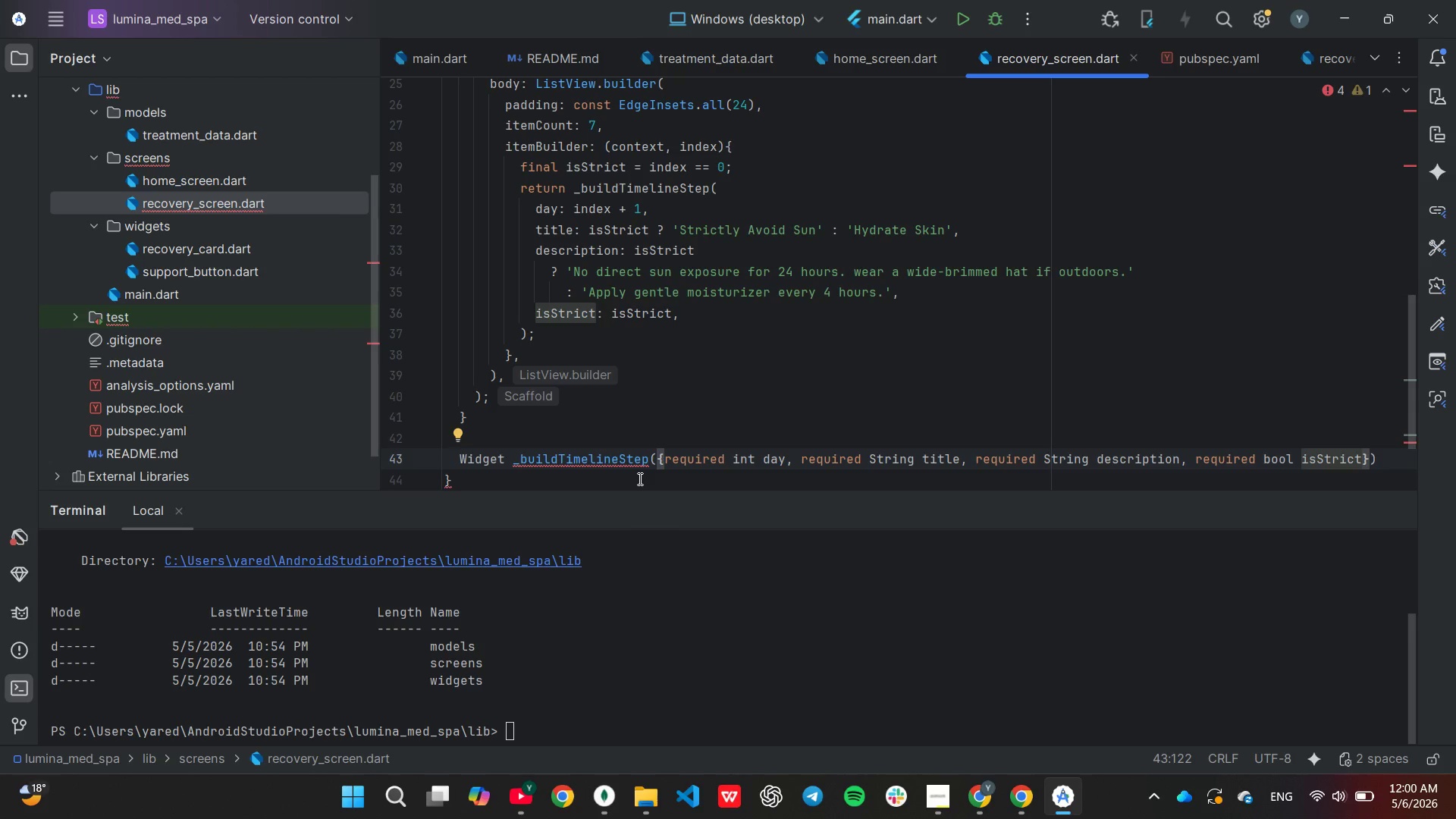 
wait(11.98)
 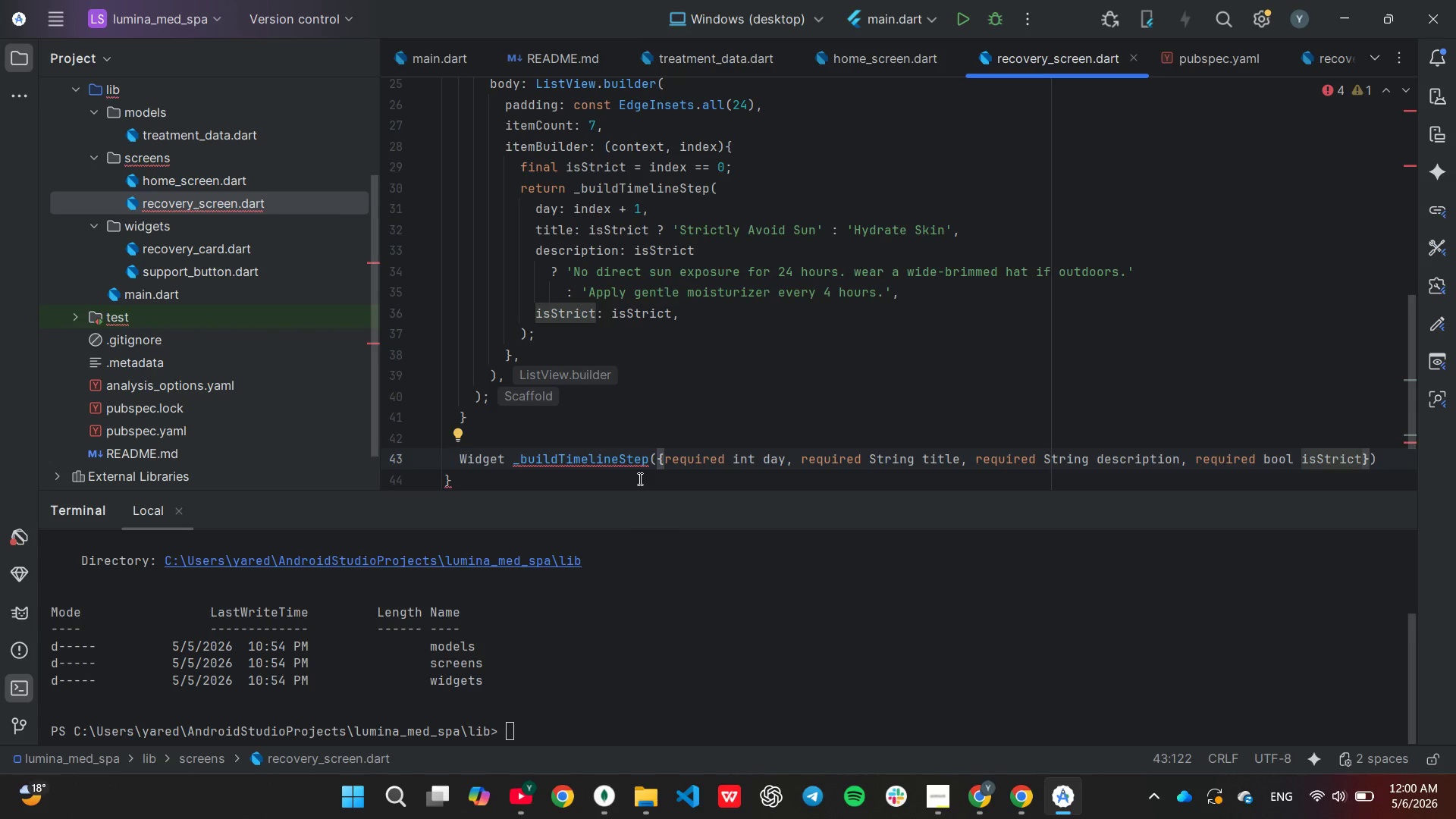 
key(ArrowRight)
 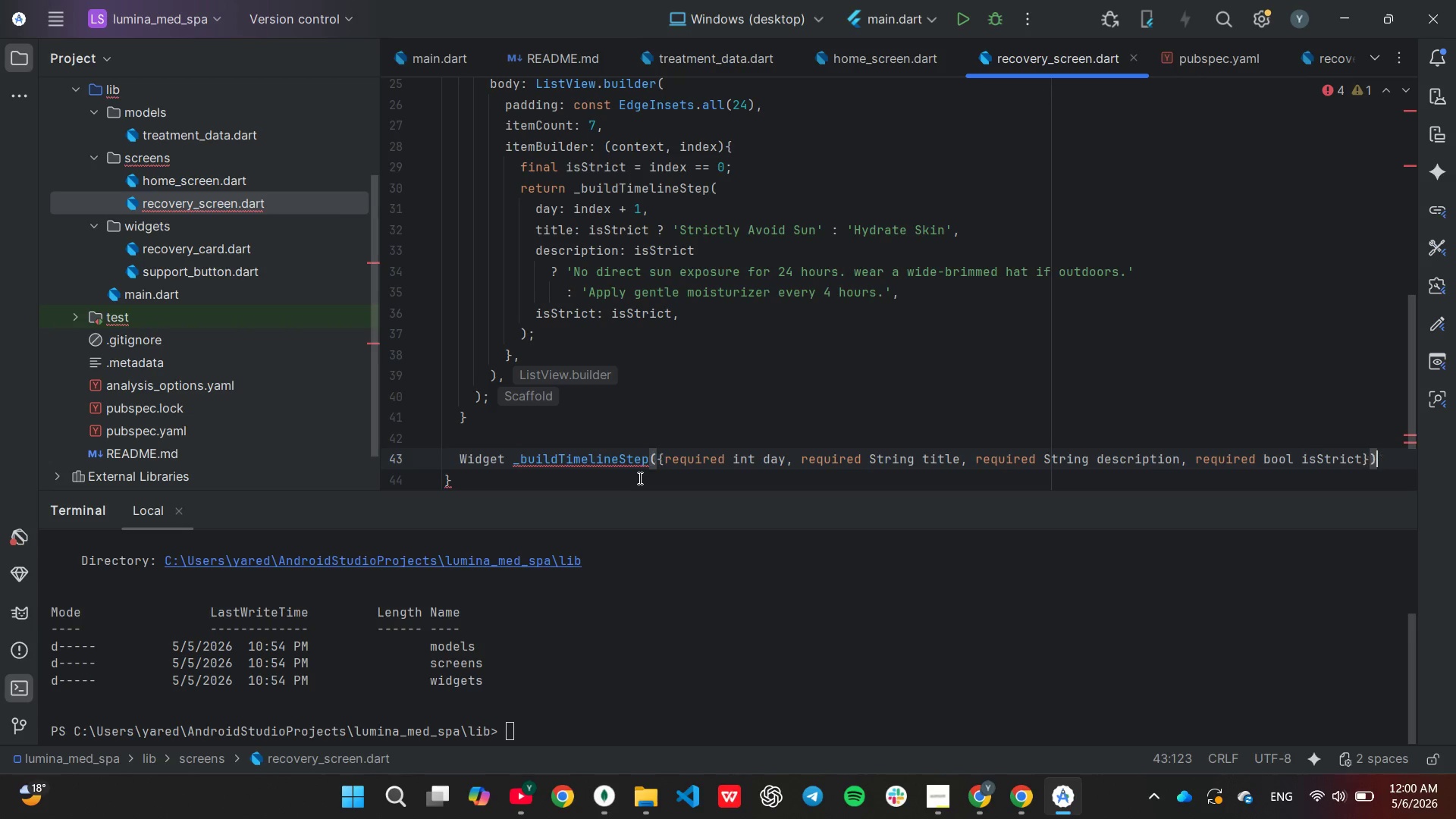 
key(ArrowRight)
 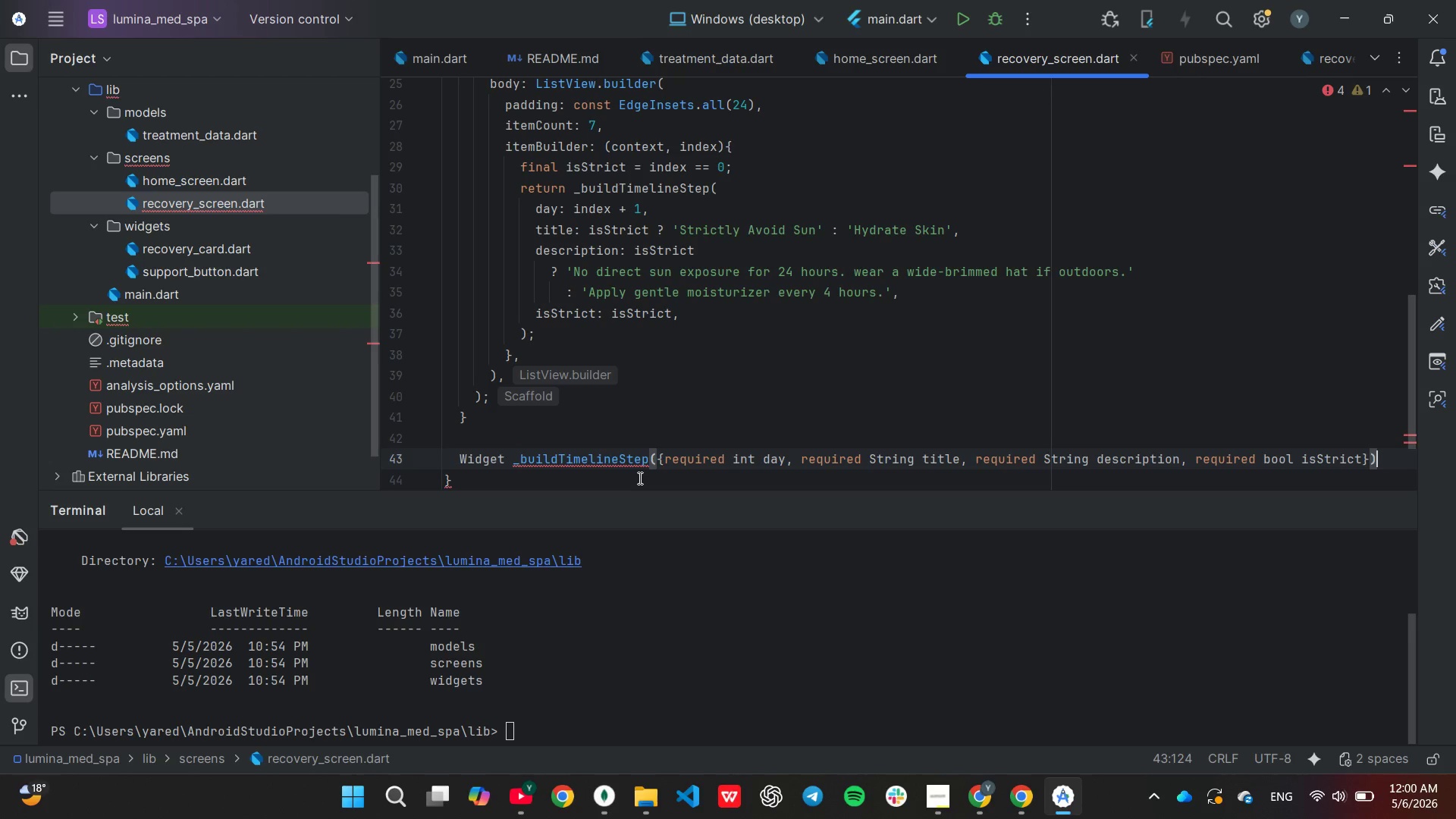 
key(Shift+BracketLeft)
 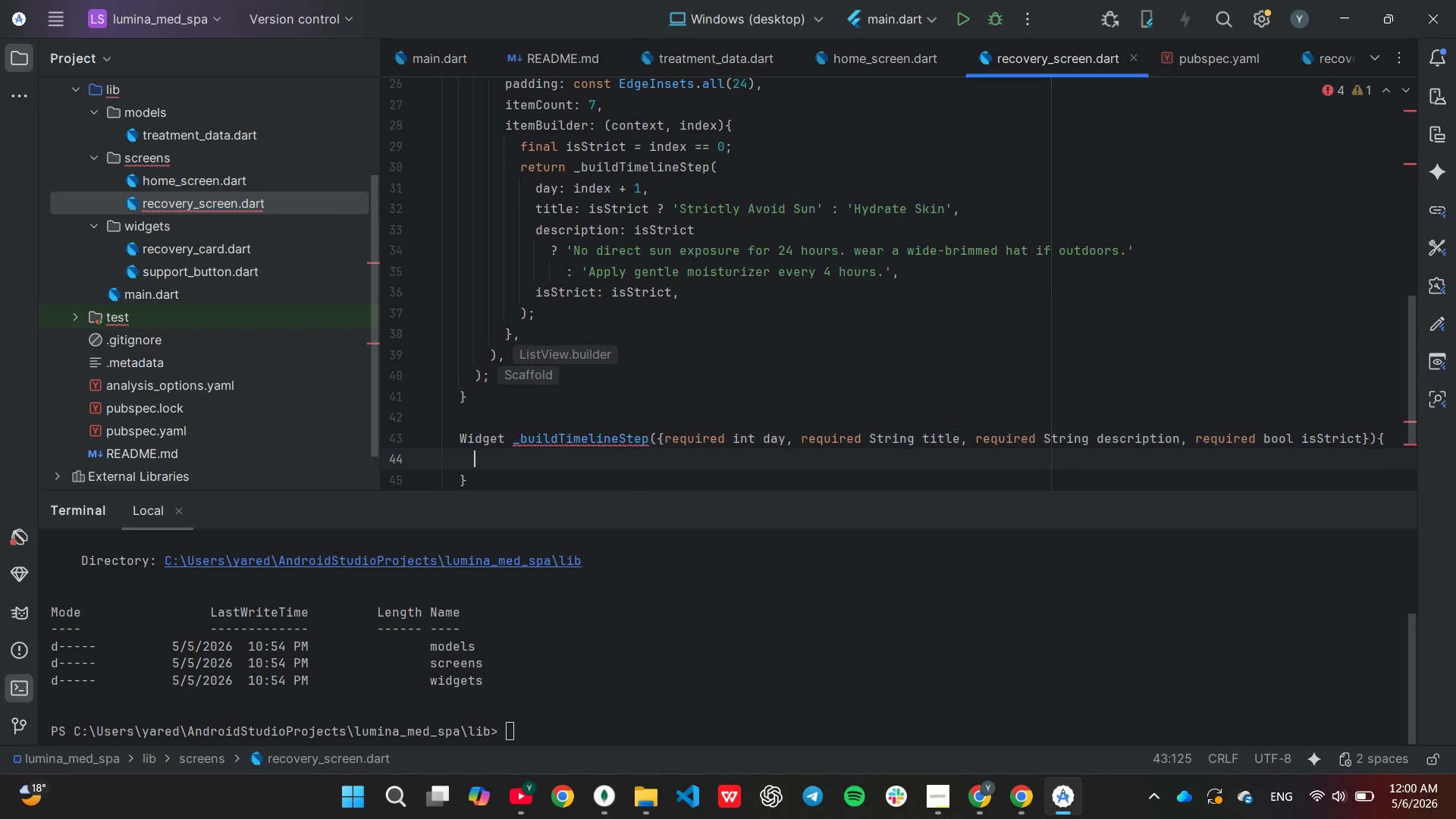 
key(Enter)
 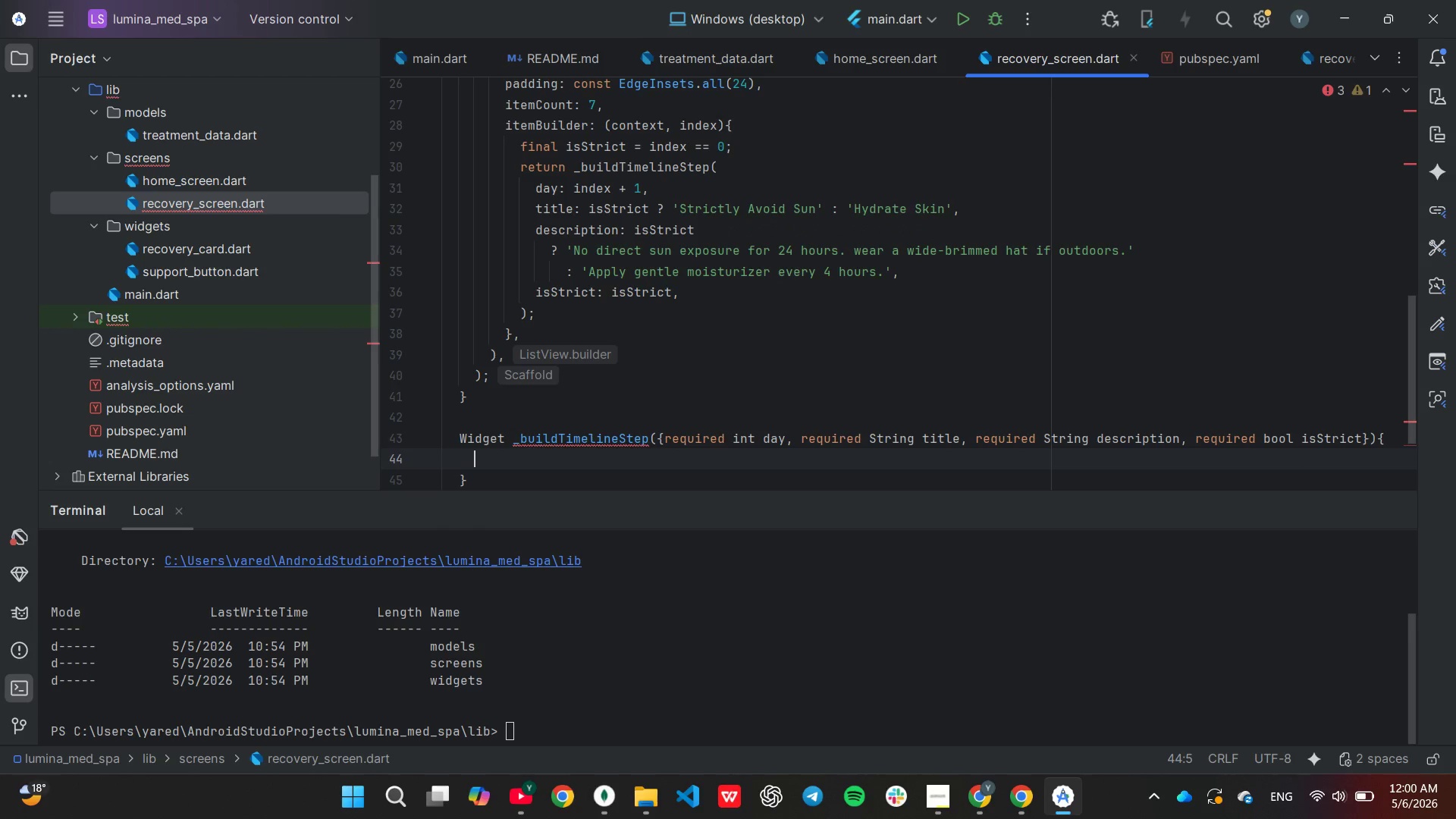 
type(return In)
key(Tab)
 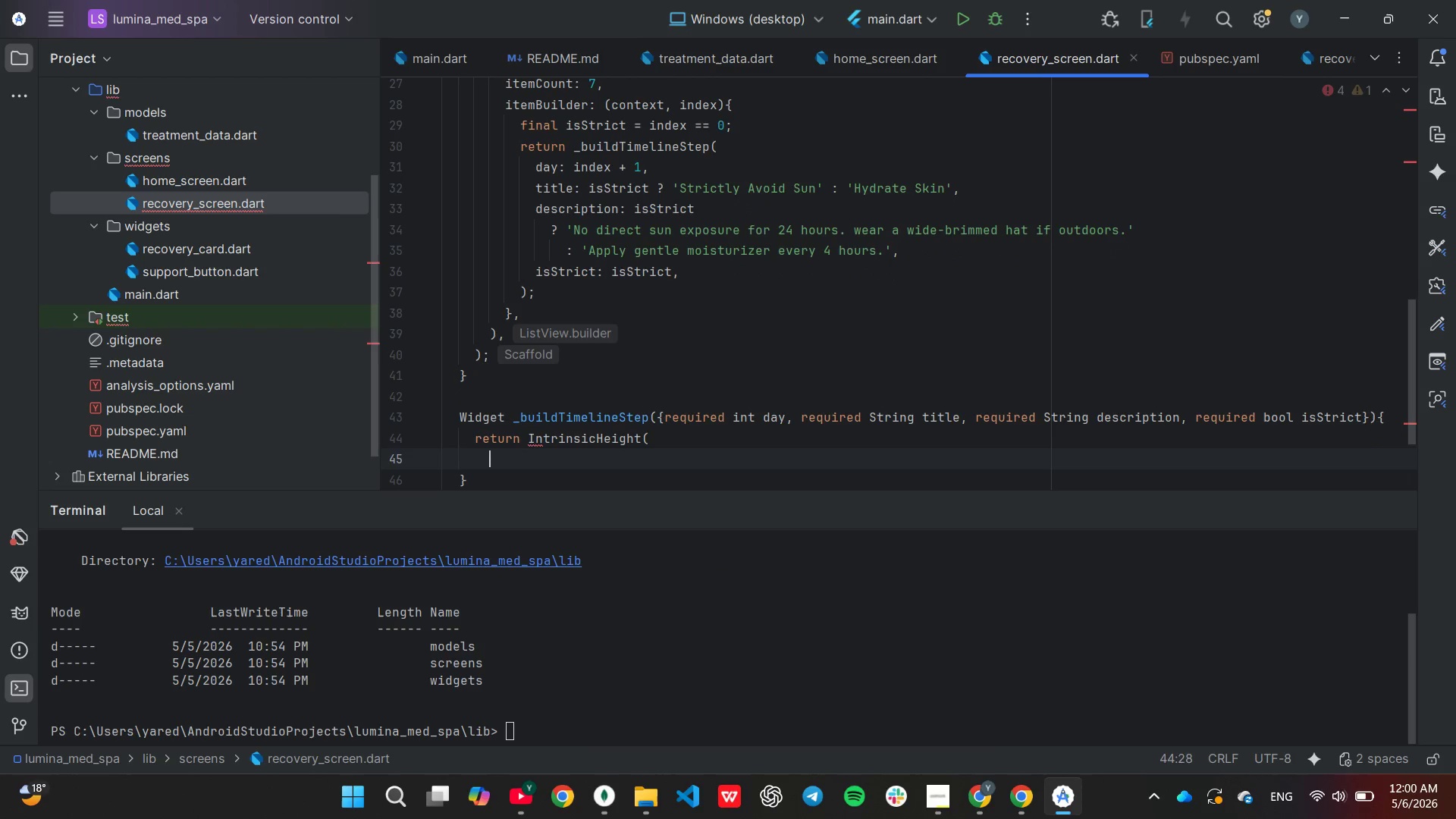 
key(Enter)
 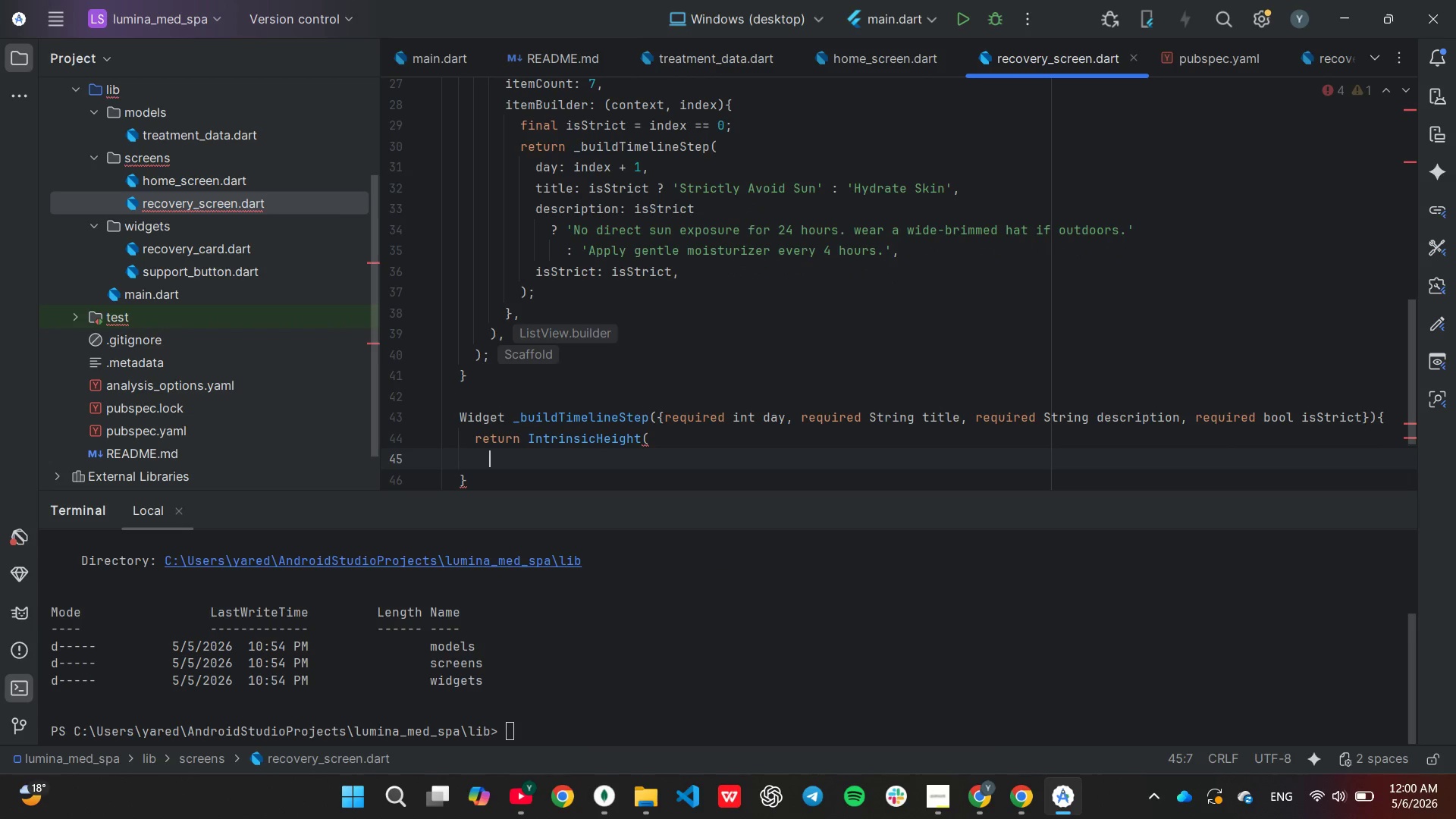 
key(Backspace)
 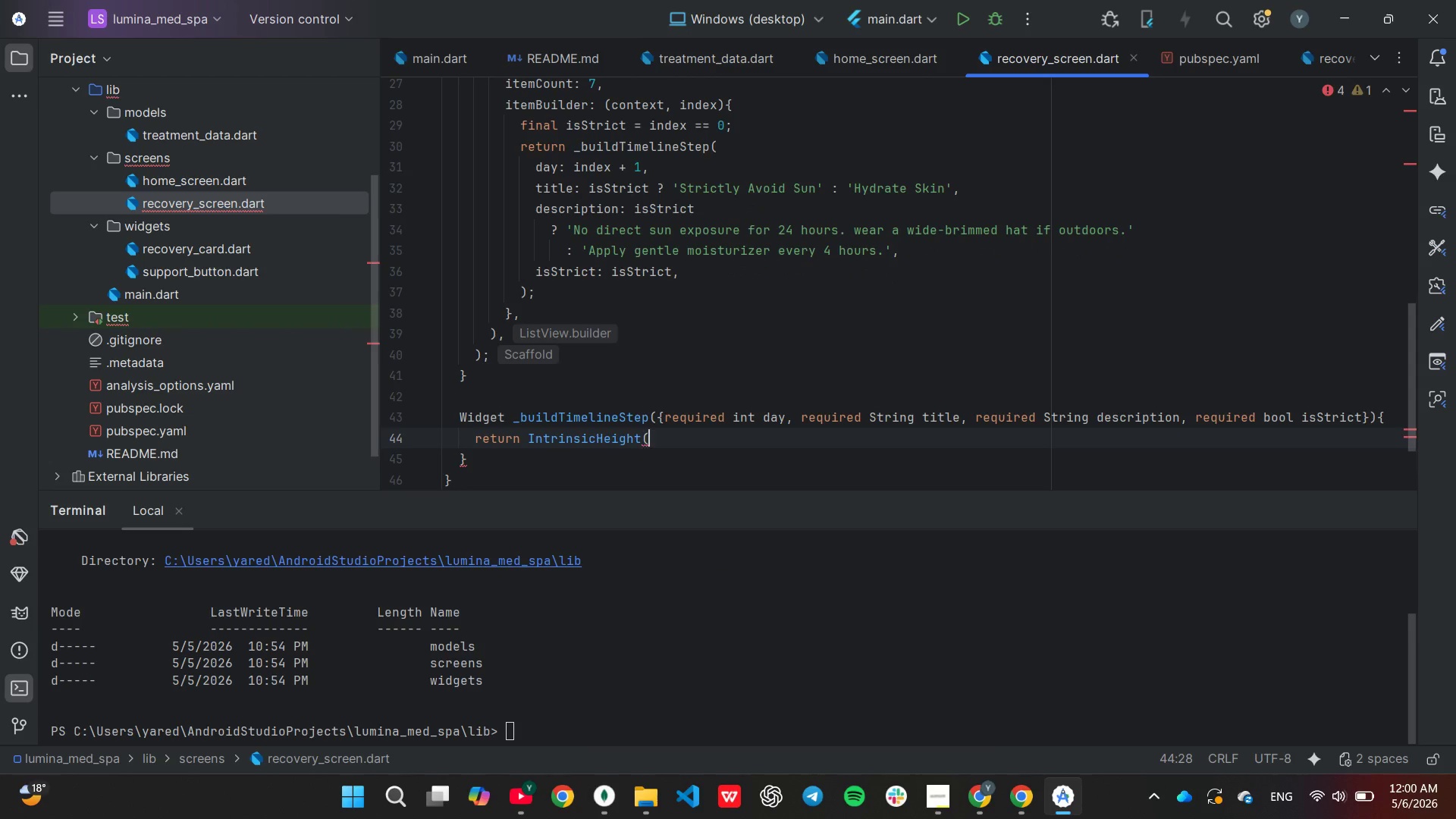 
key(Backspace)
 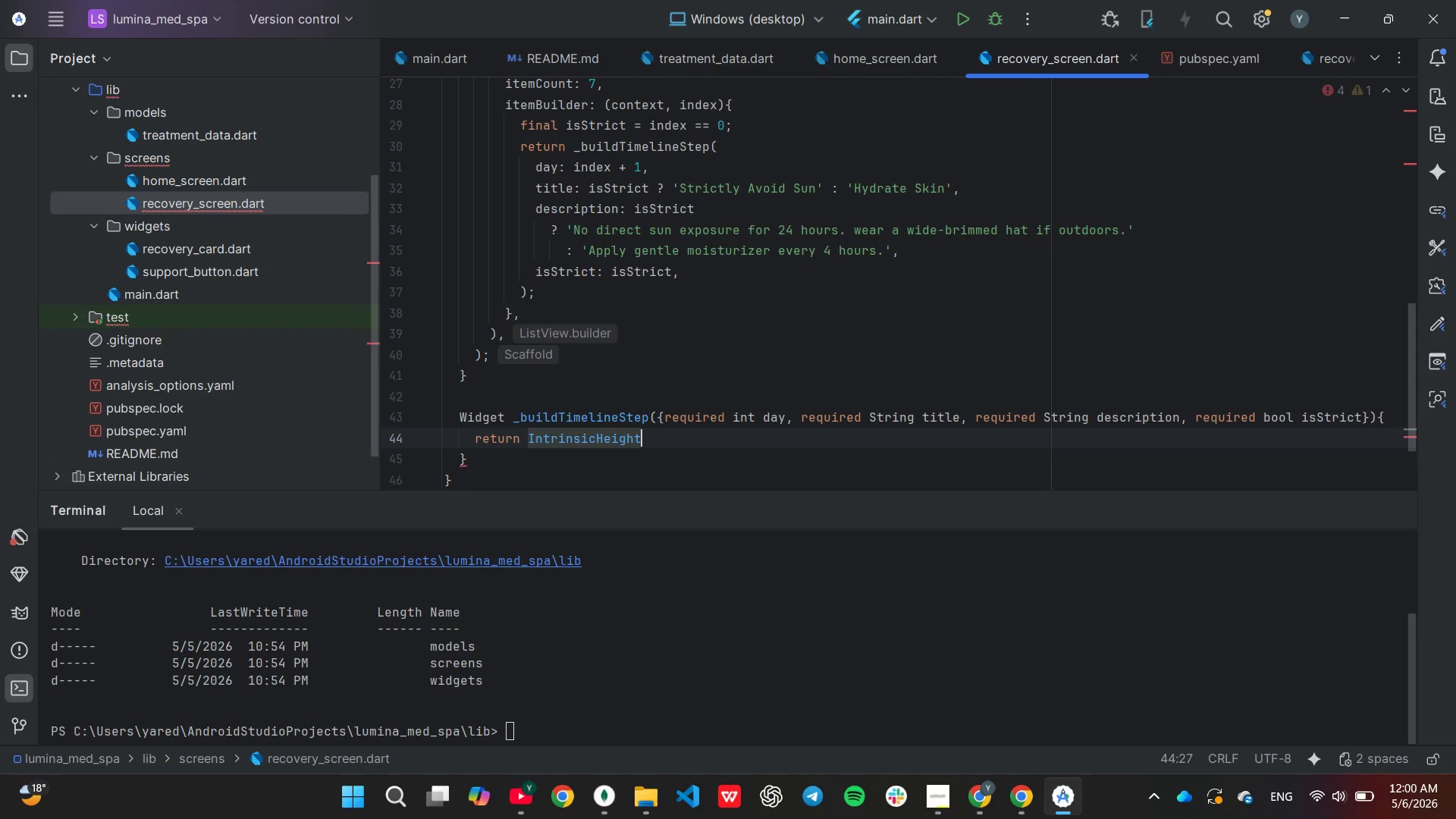 
key(Shift+ShiftLeft)
 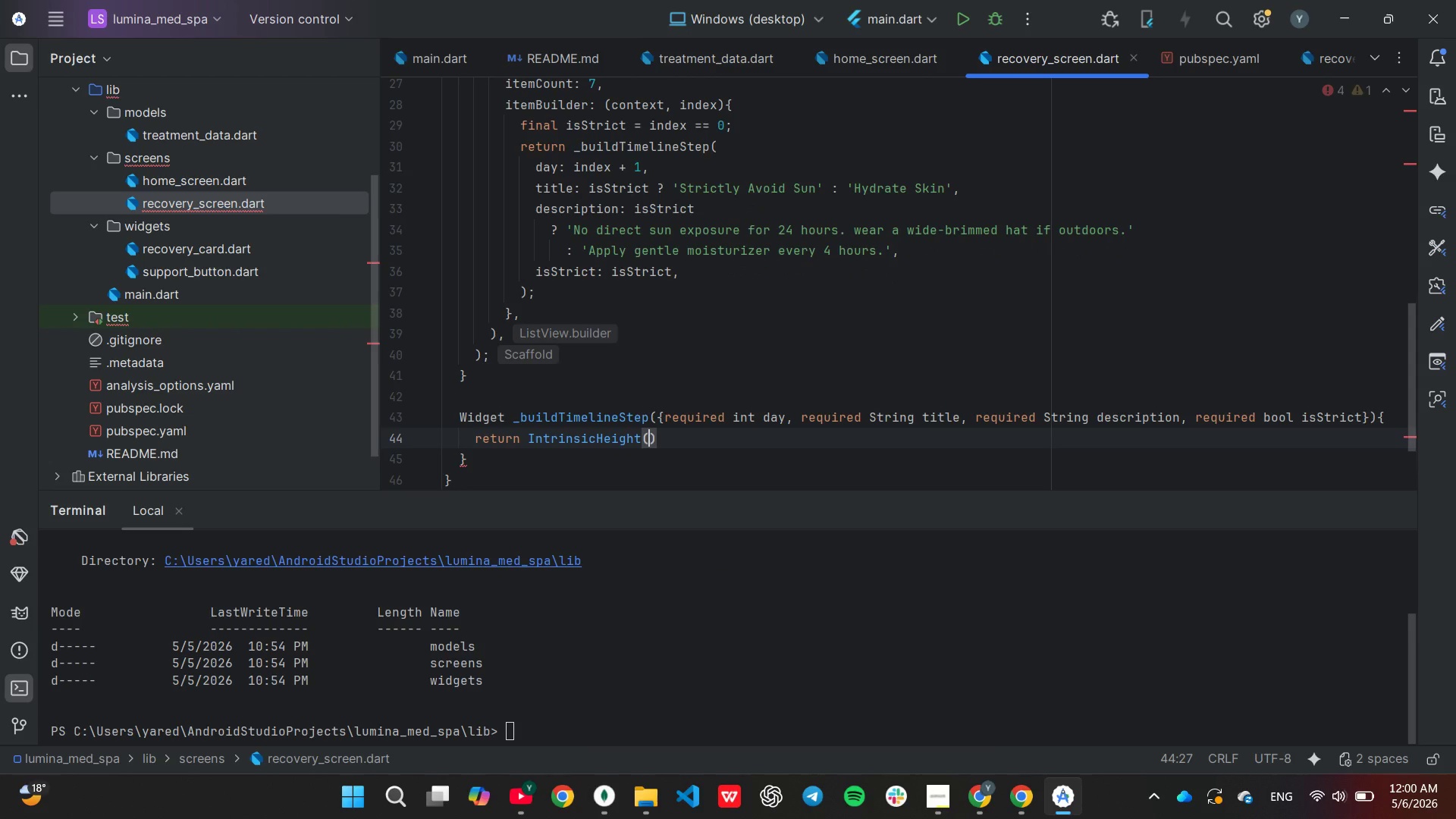 
key(Shift+9)
 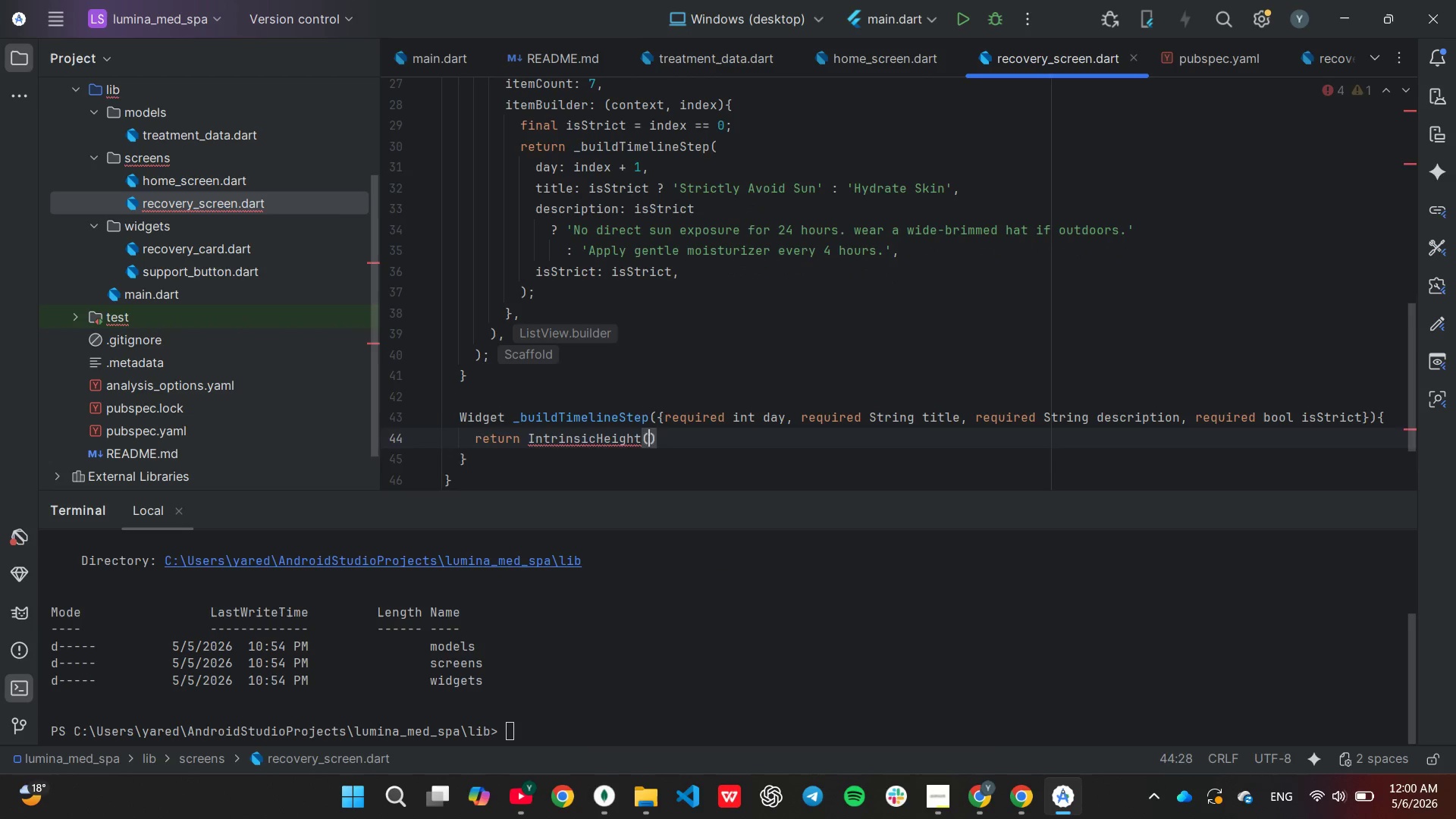 
key(Enter)
 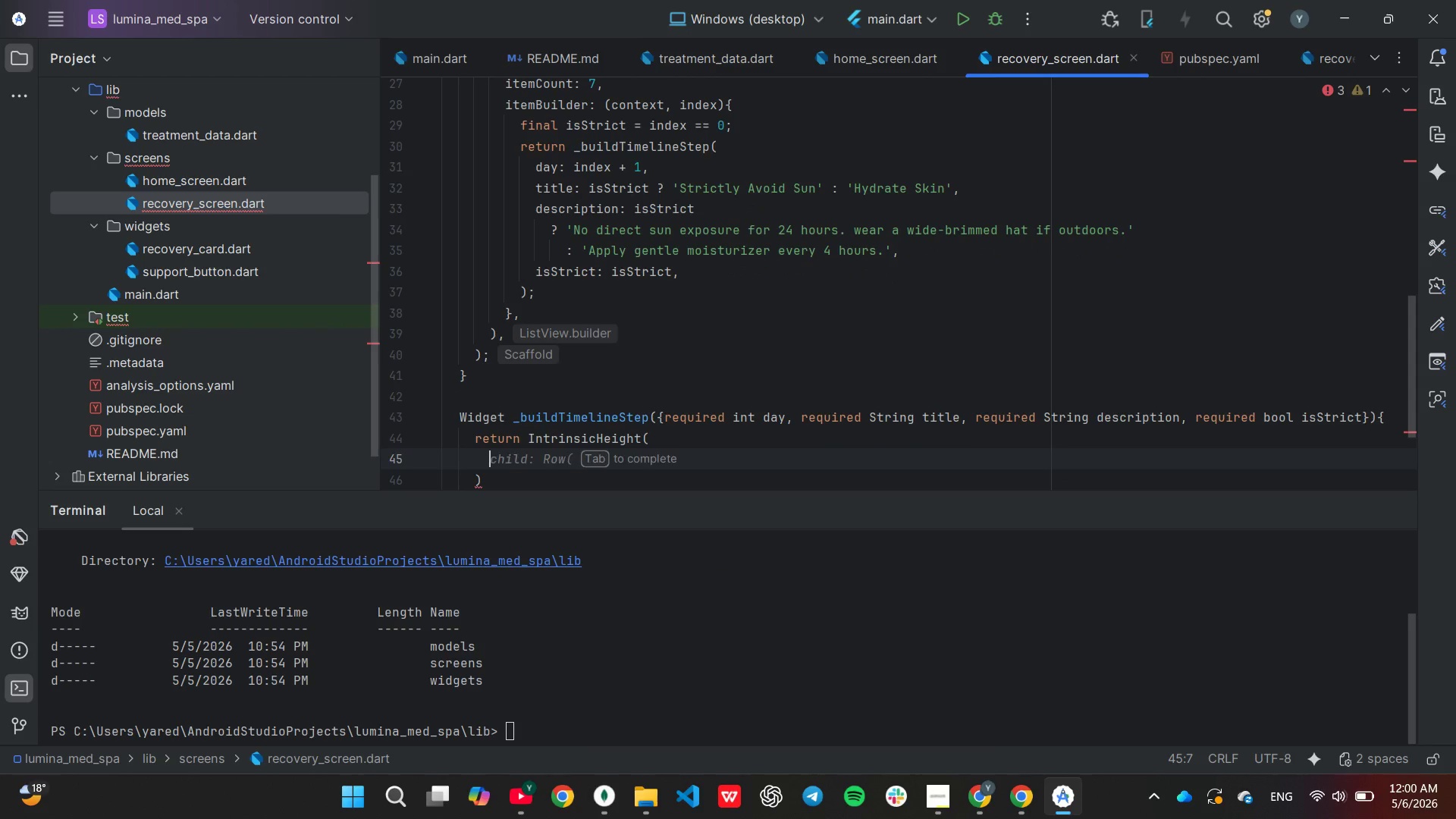 
type(ch)
 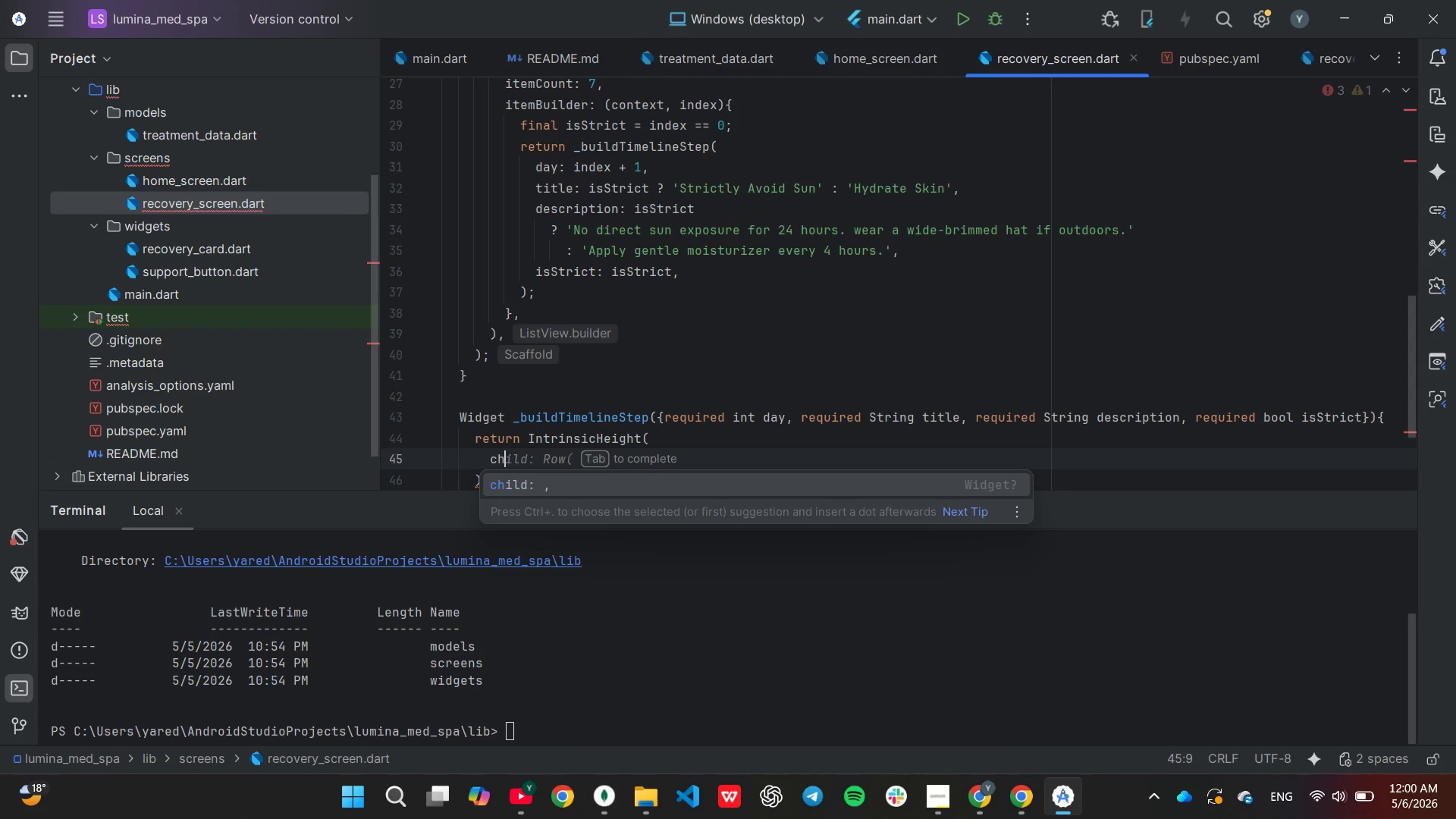 
key(Enter)
 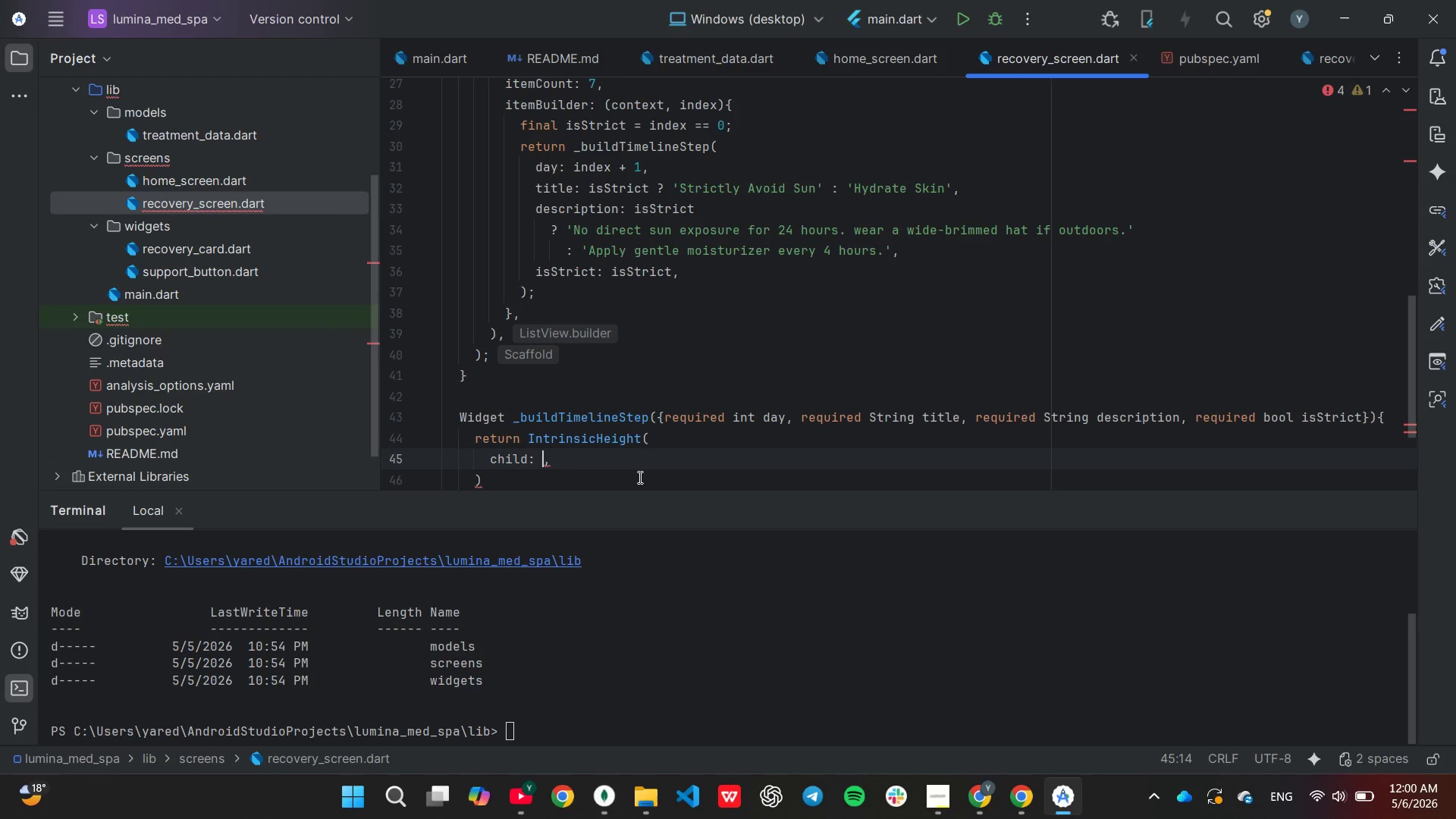 
type(Row()
 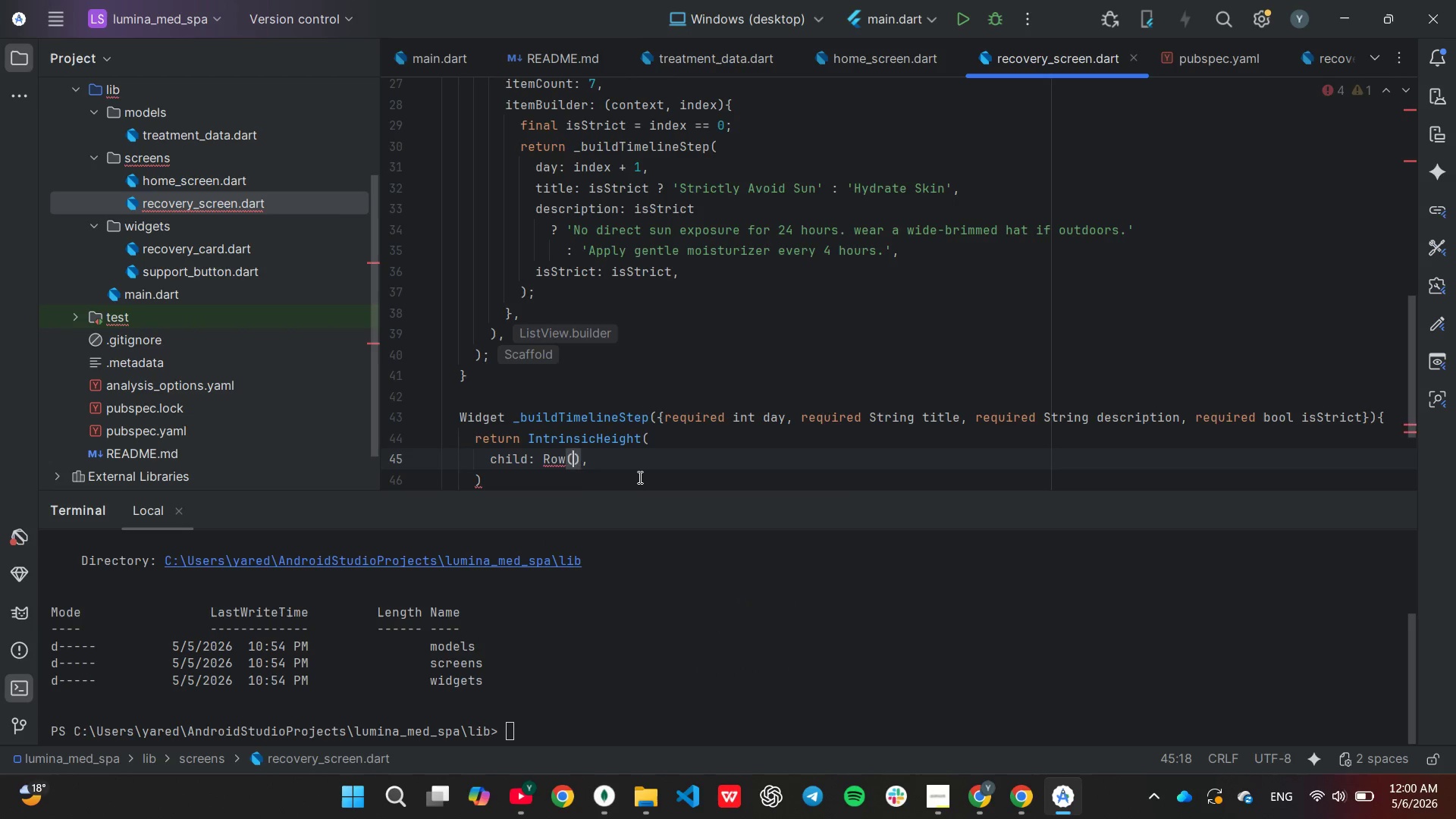 
key(Enter)
 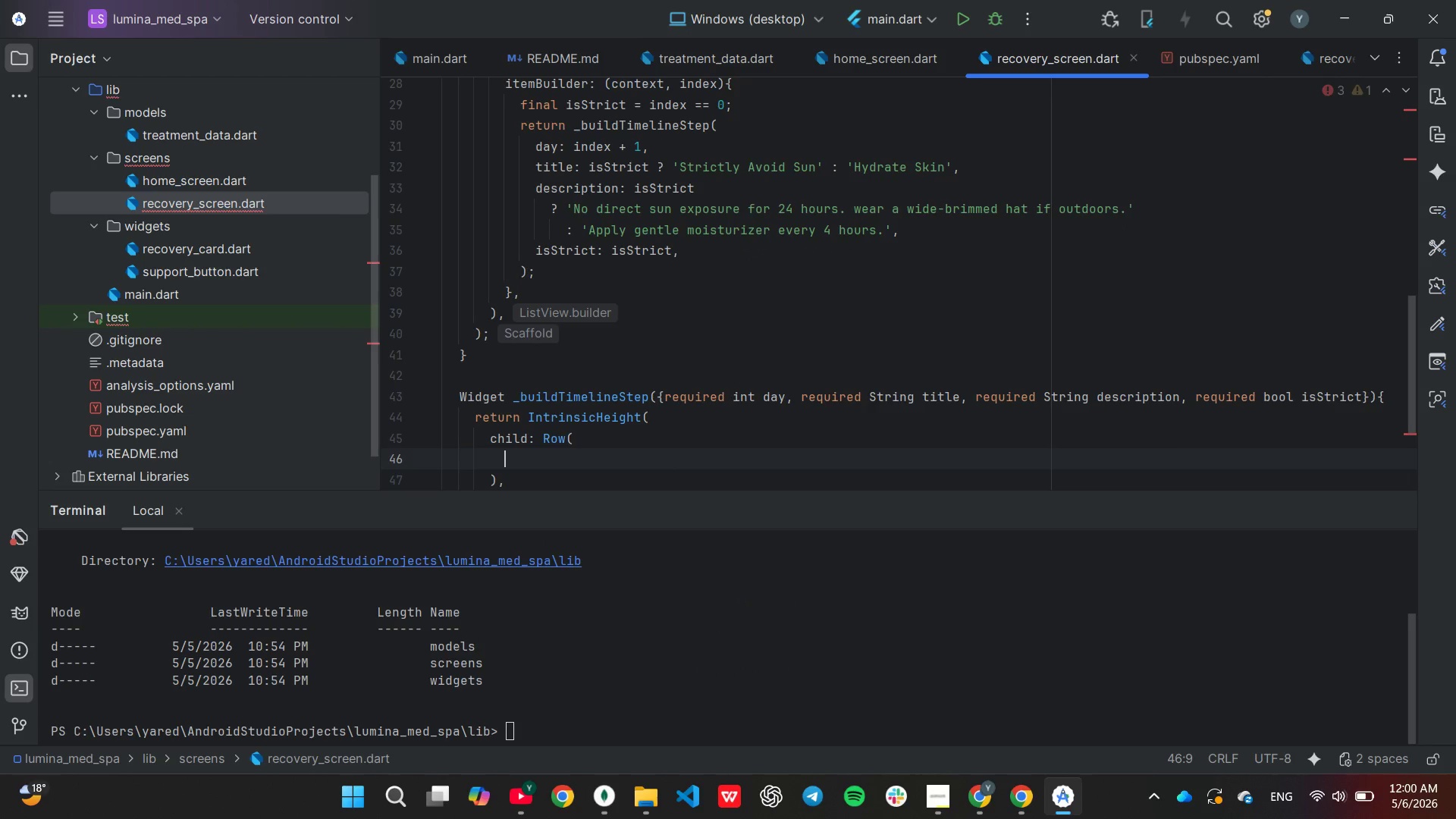 
type(ch)
 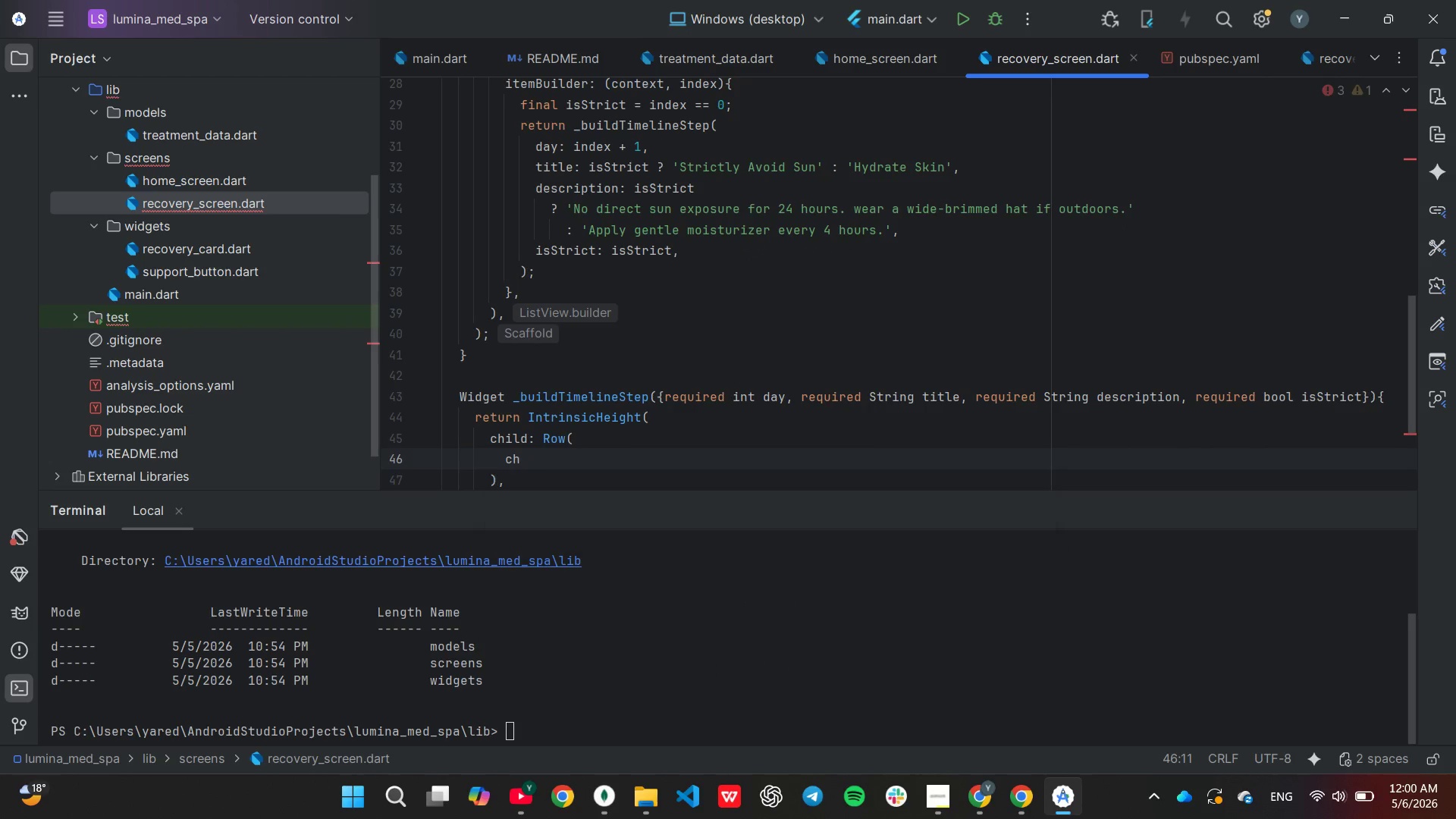 
key(Enter)
 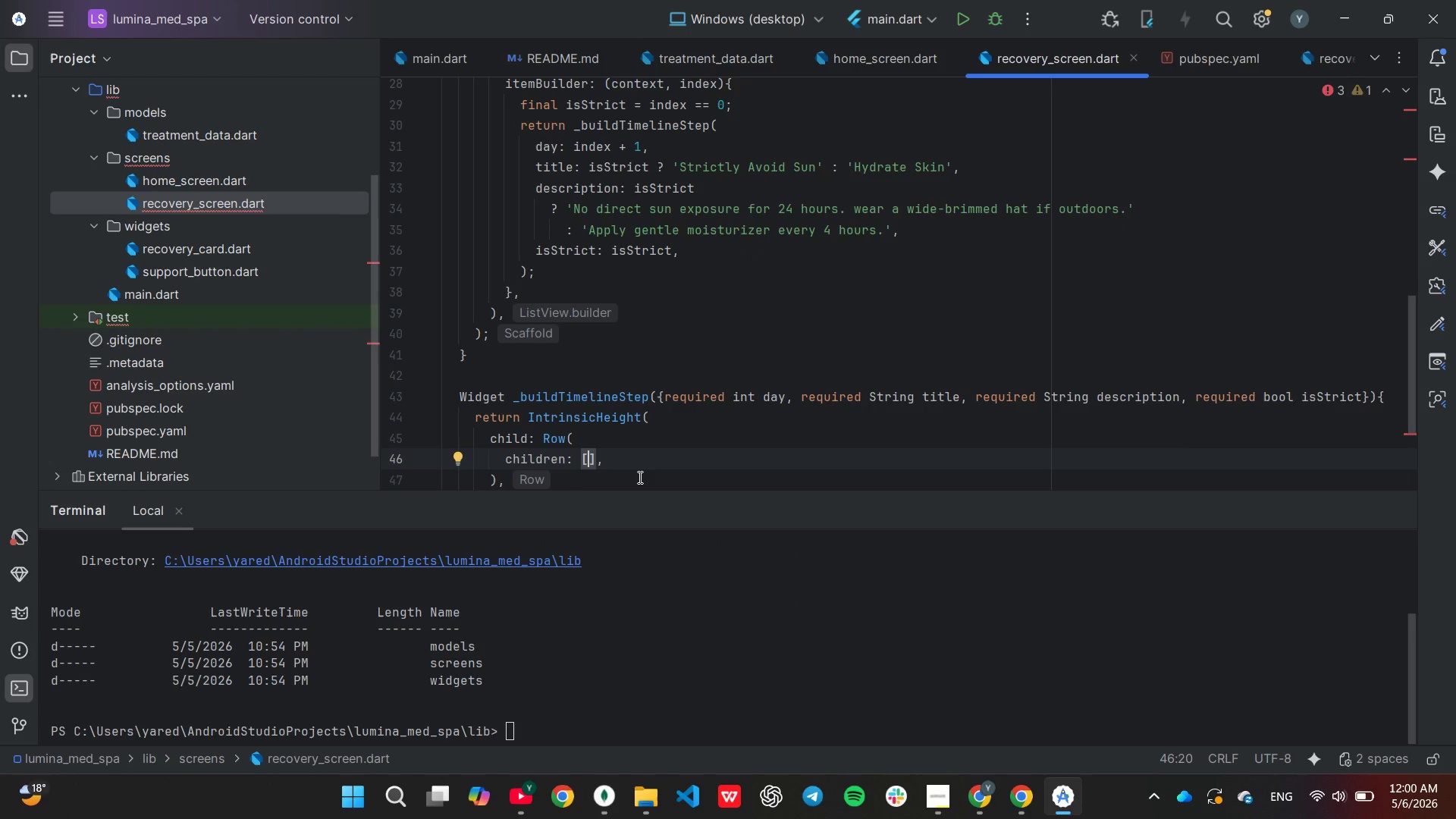 
key(Enter)
 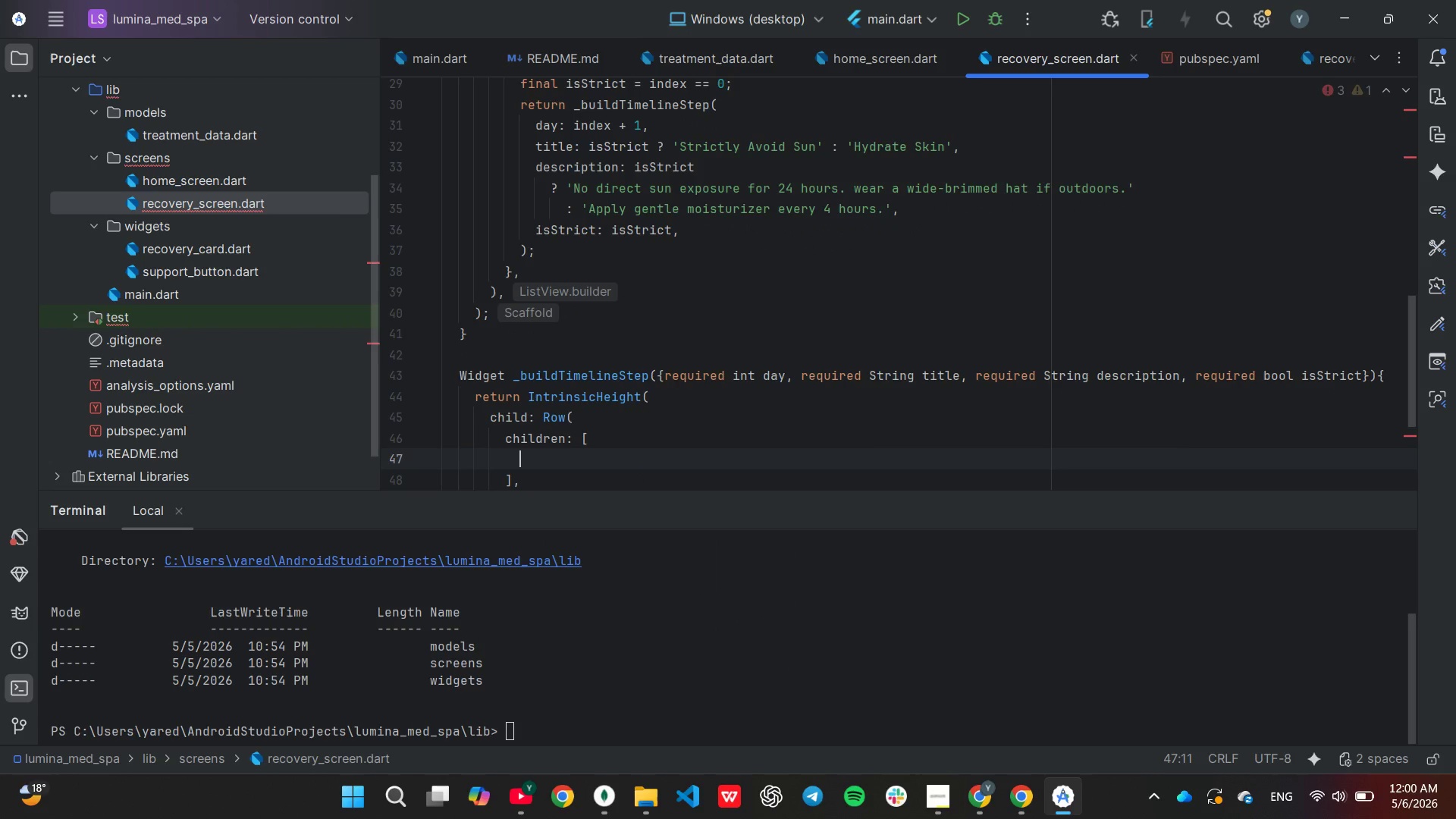 
type(Col)
 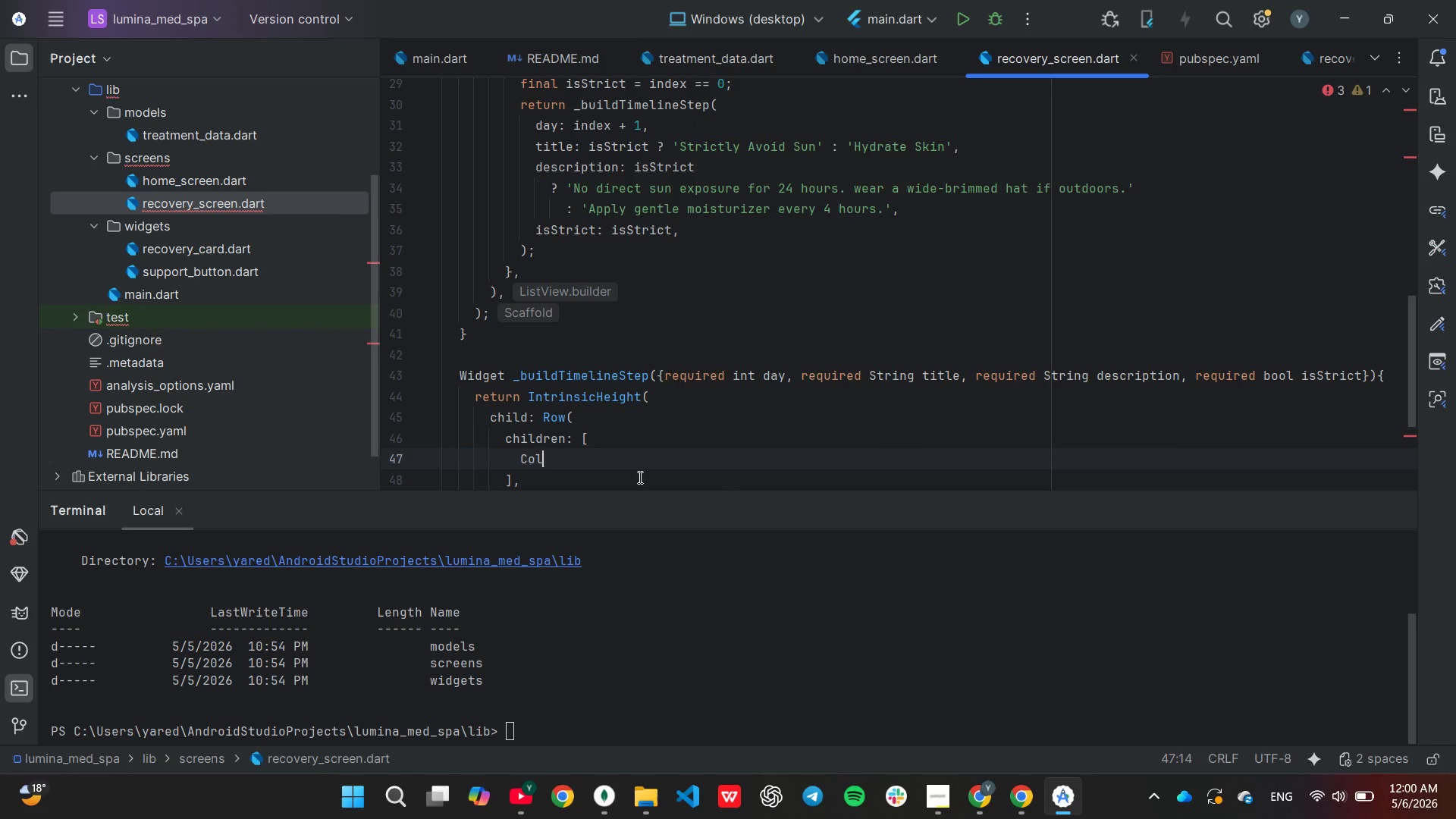 
key(Enter)
 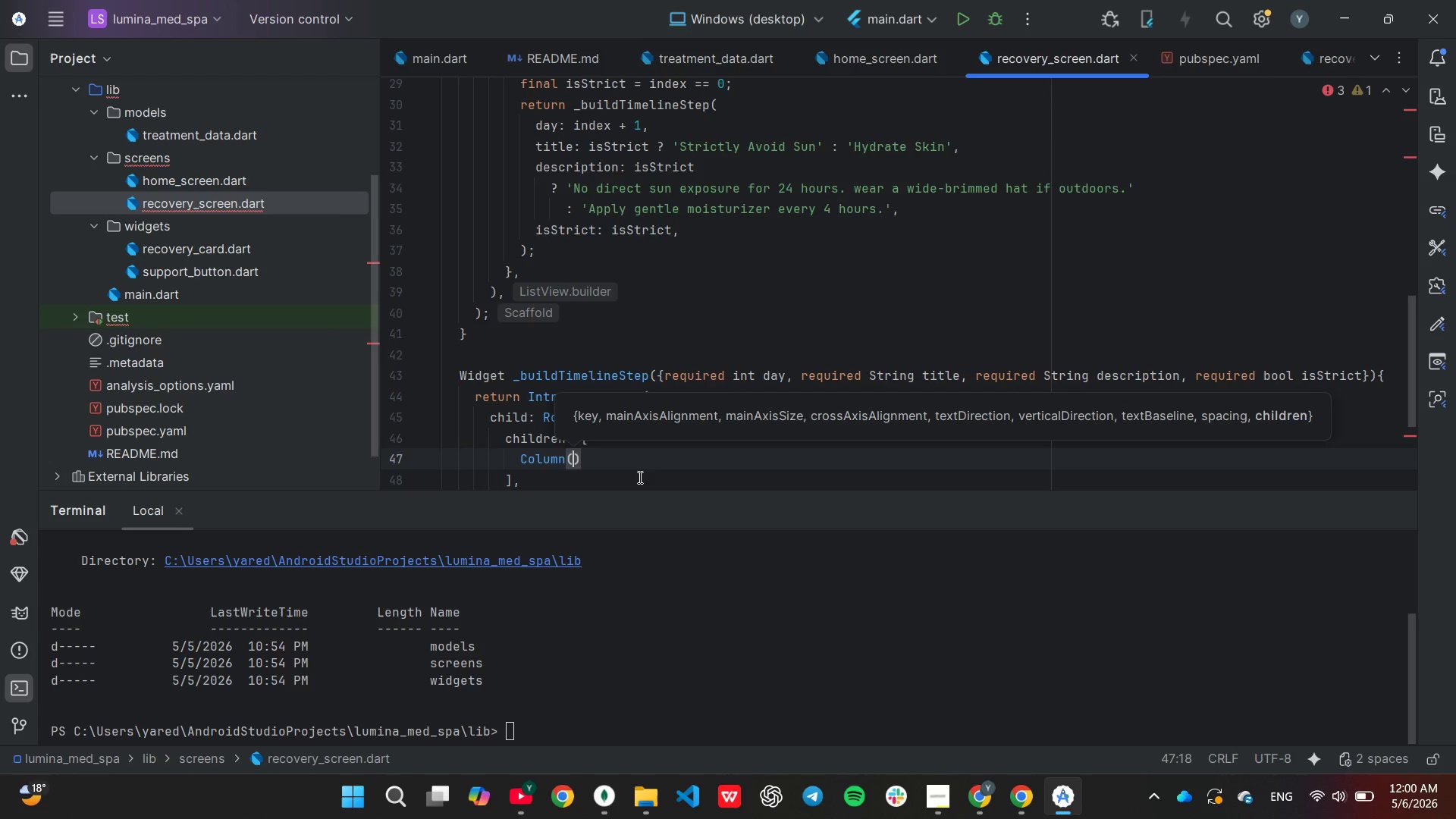 
key(Enter)
 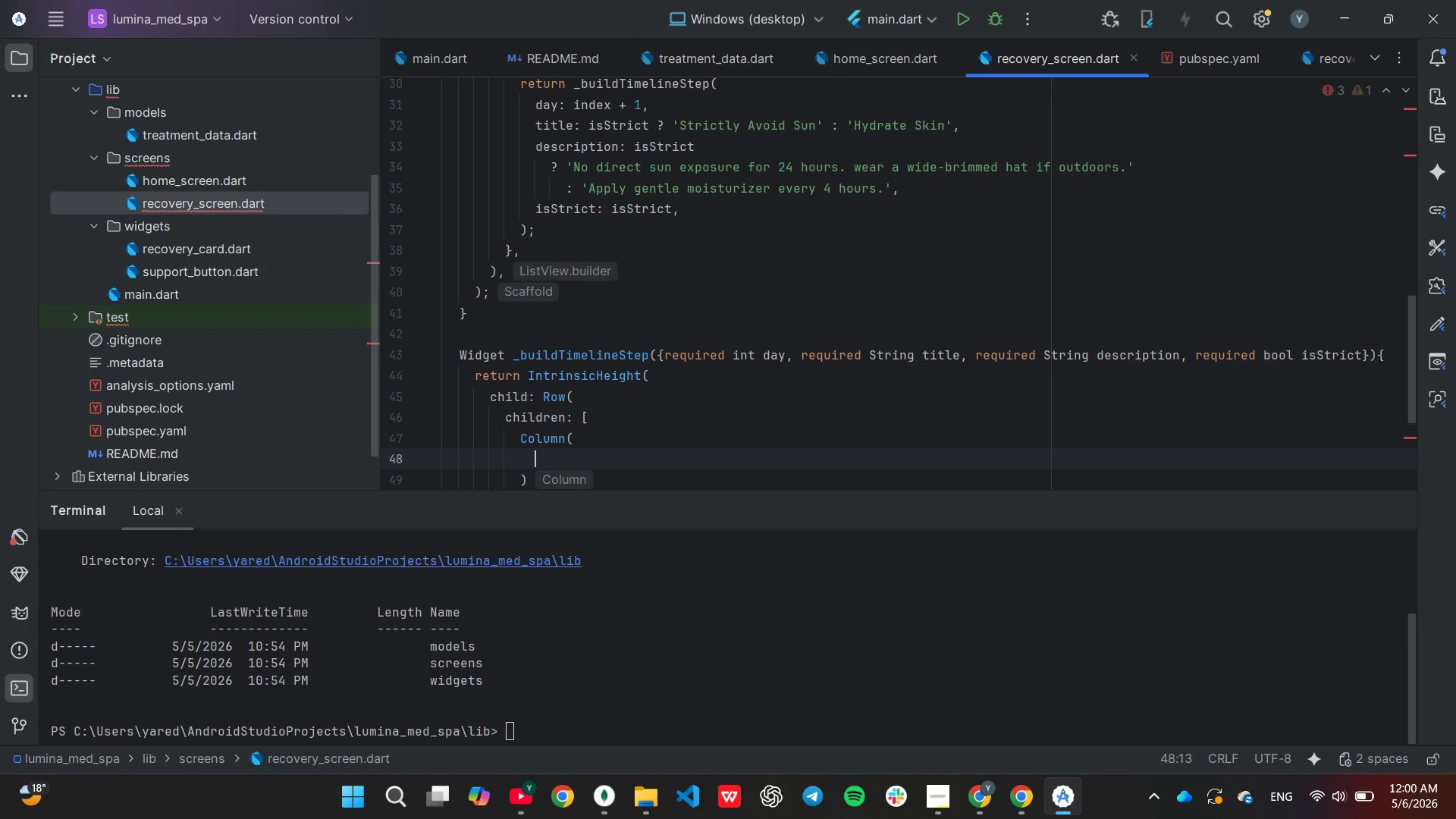 
type(chi)
 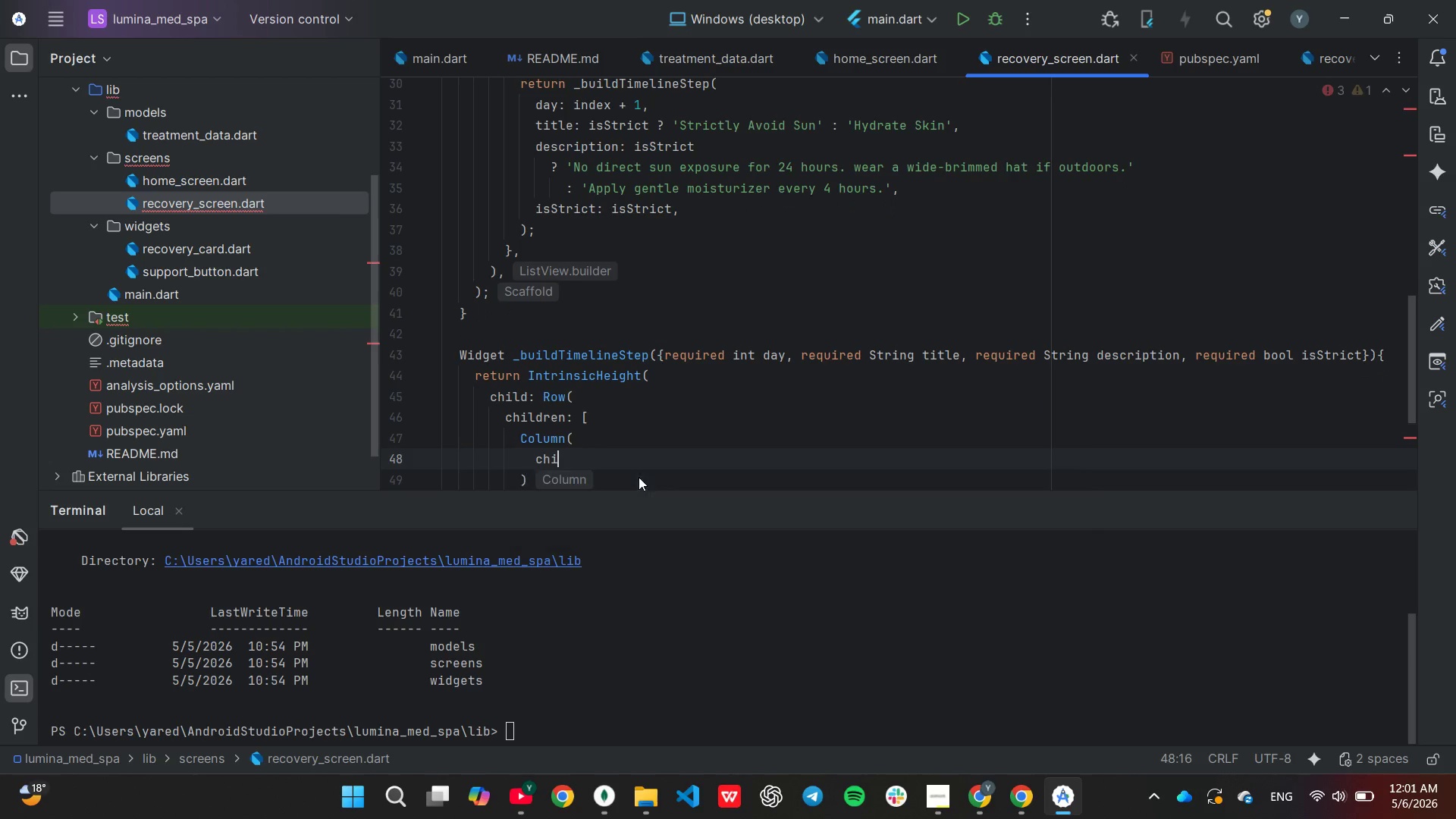 
key(Enter)
 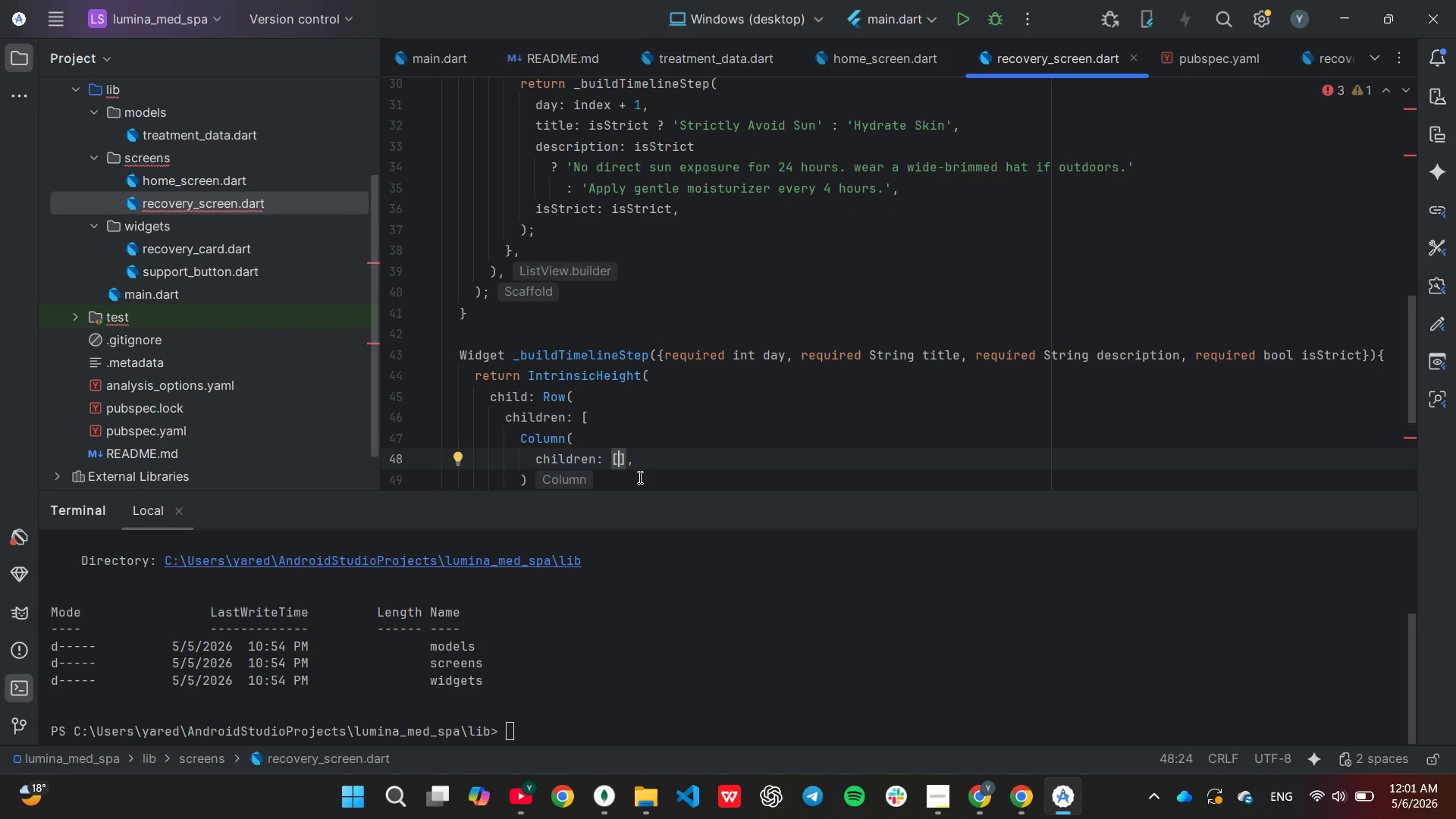 
key(Enter)
 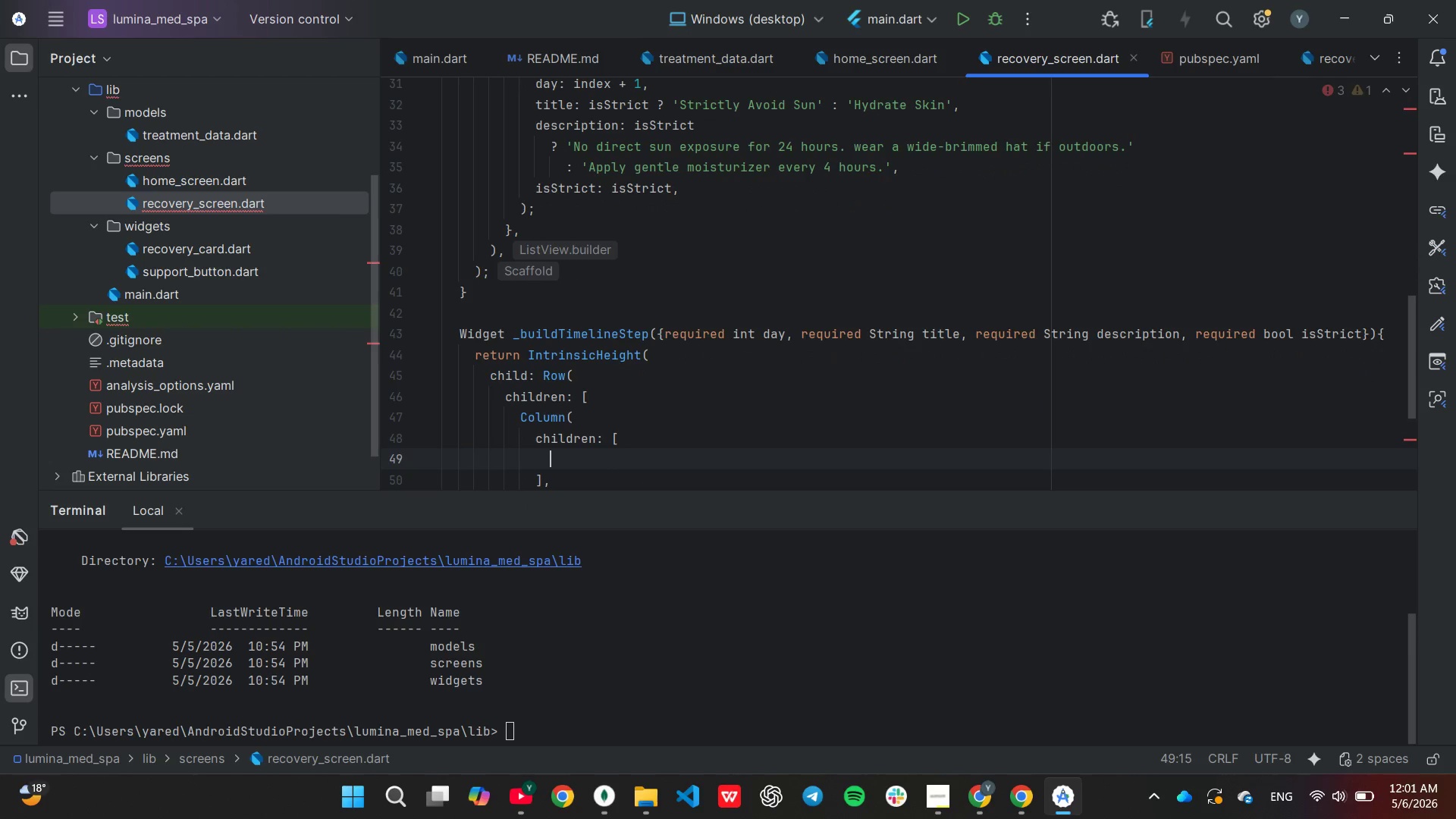 
type(Ci)
 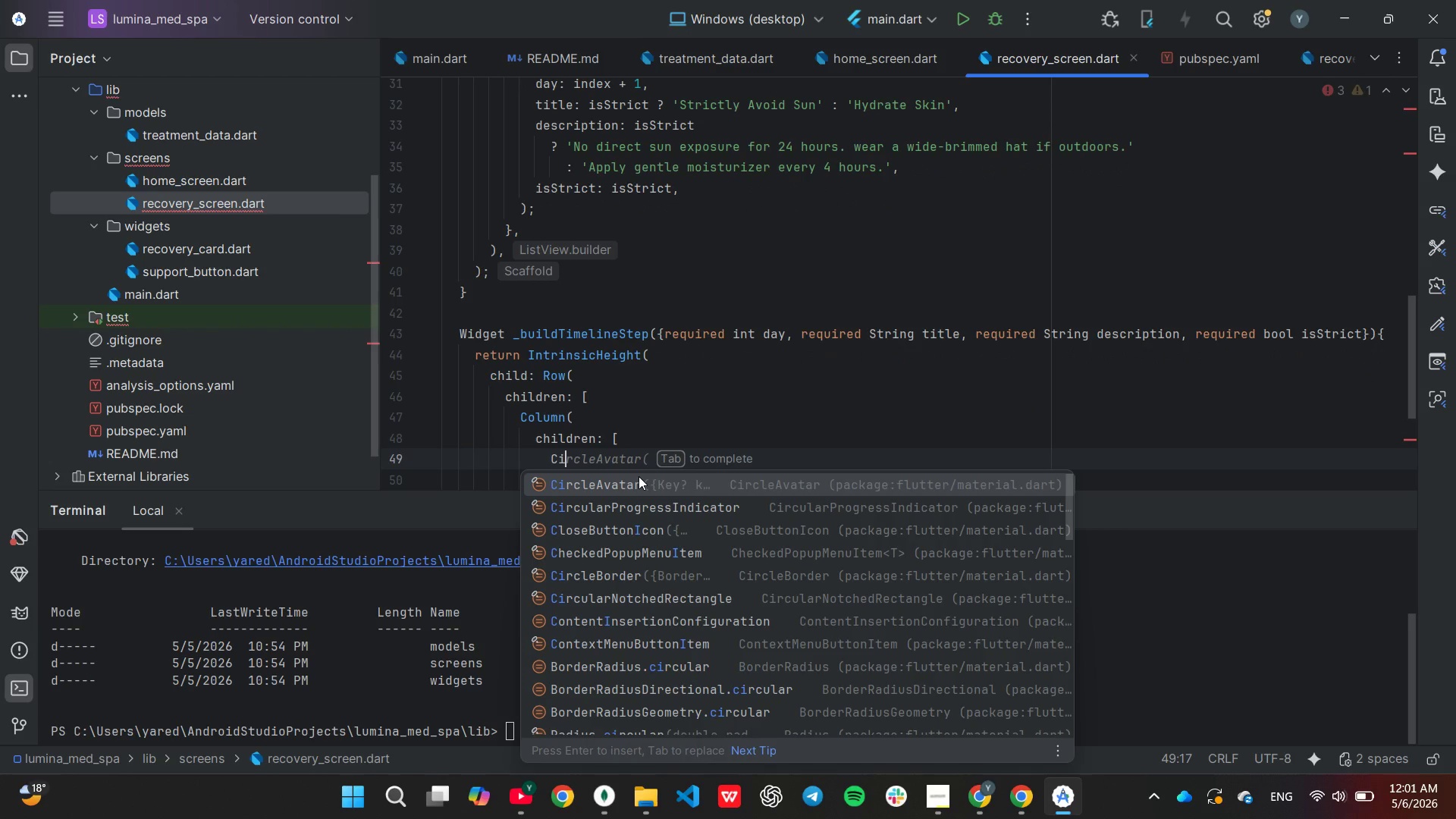 
key(Enter)
 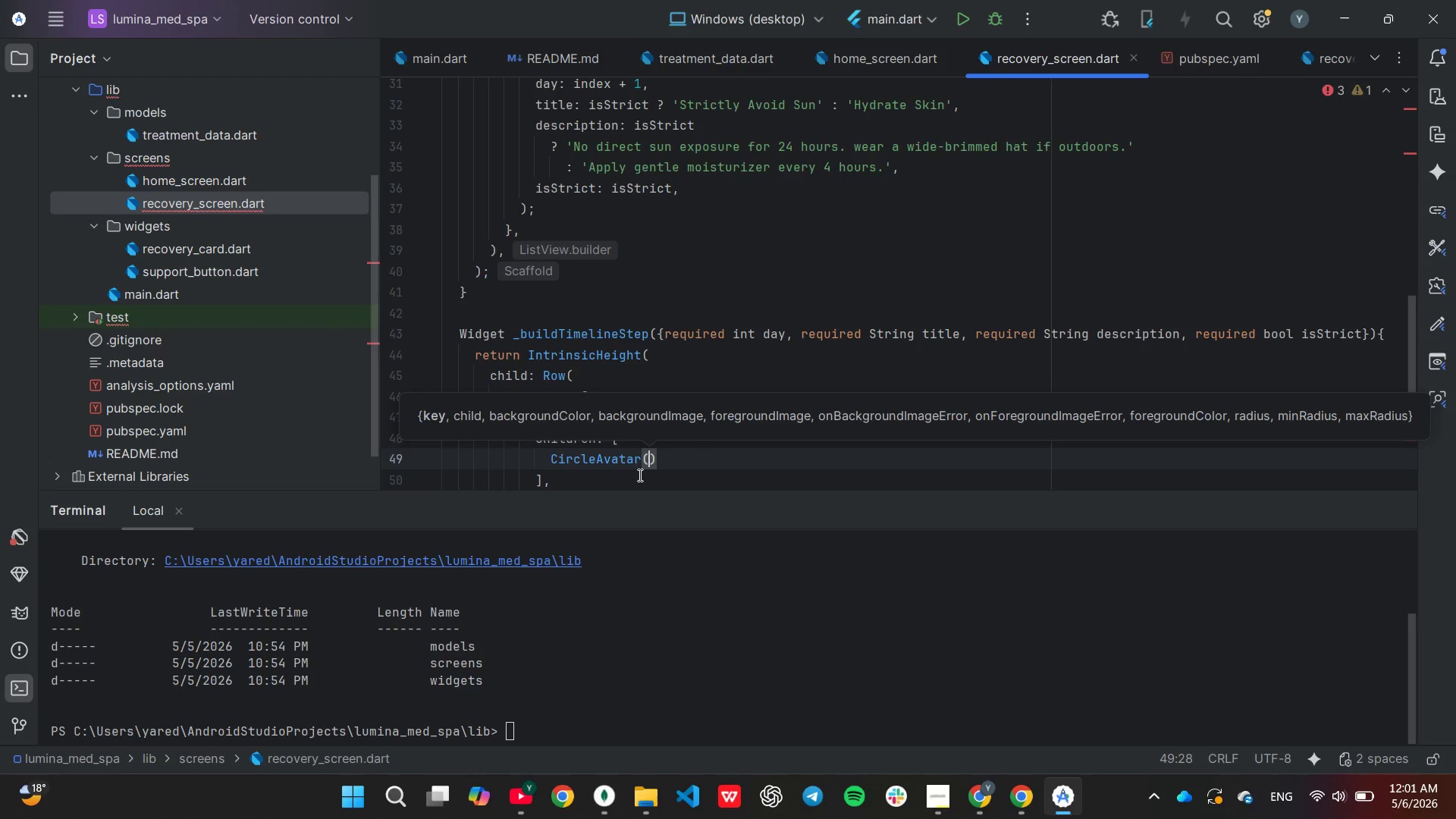 
type(ra)
 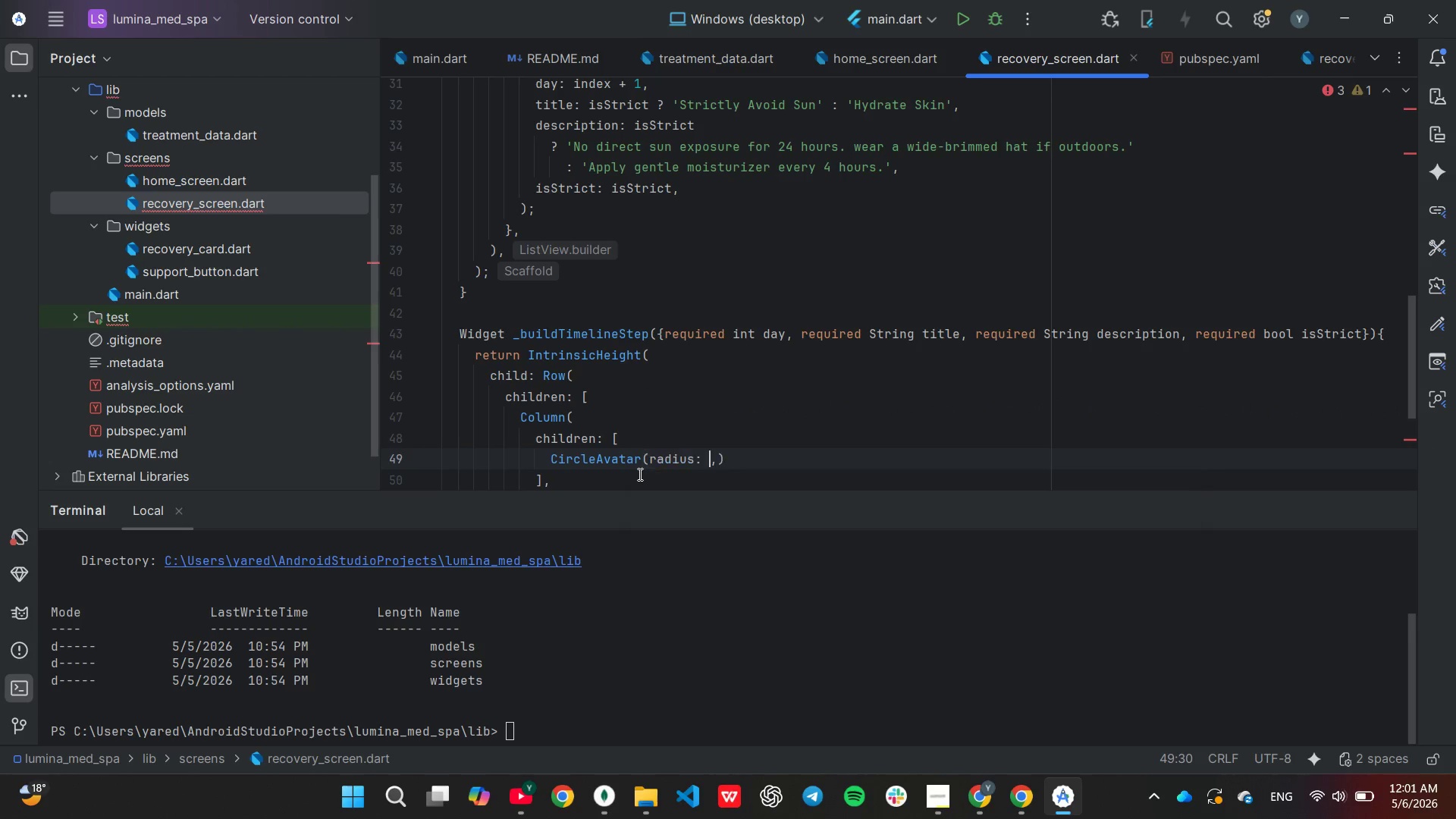 
key(Enter)
 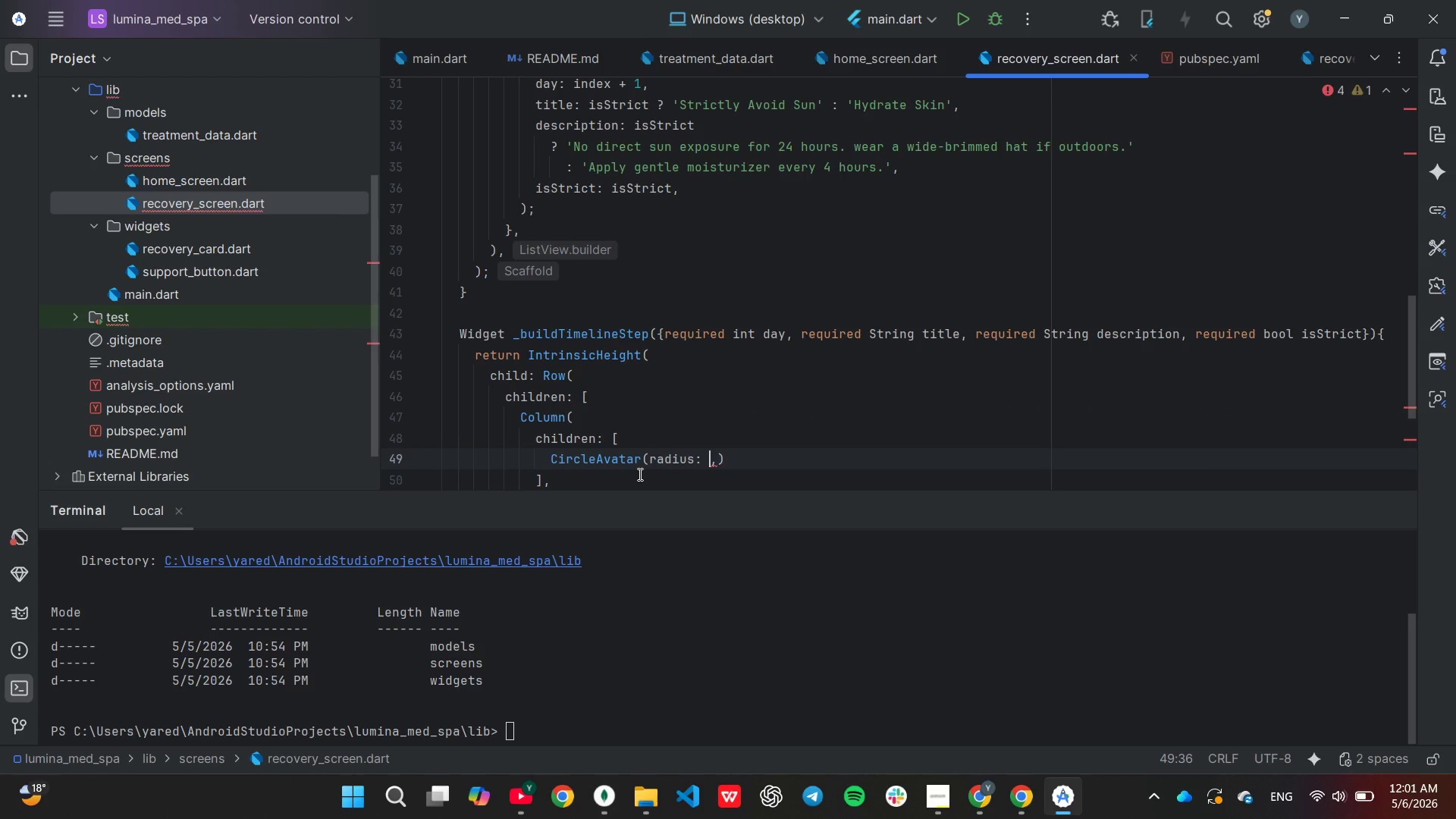 
type(12)
 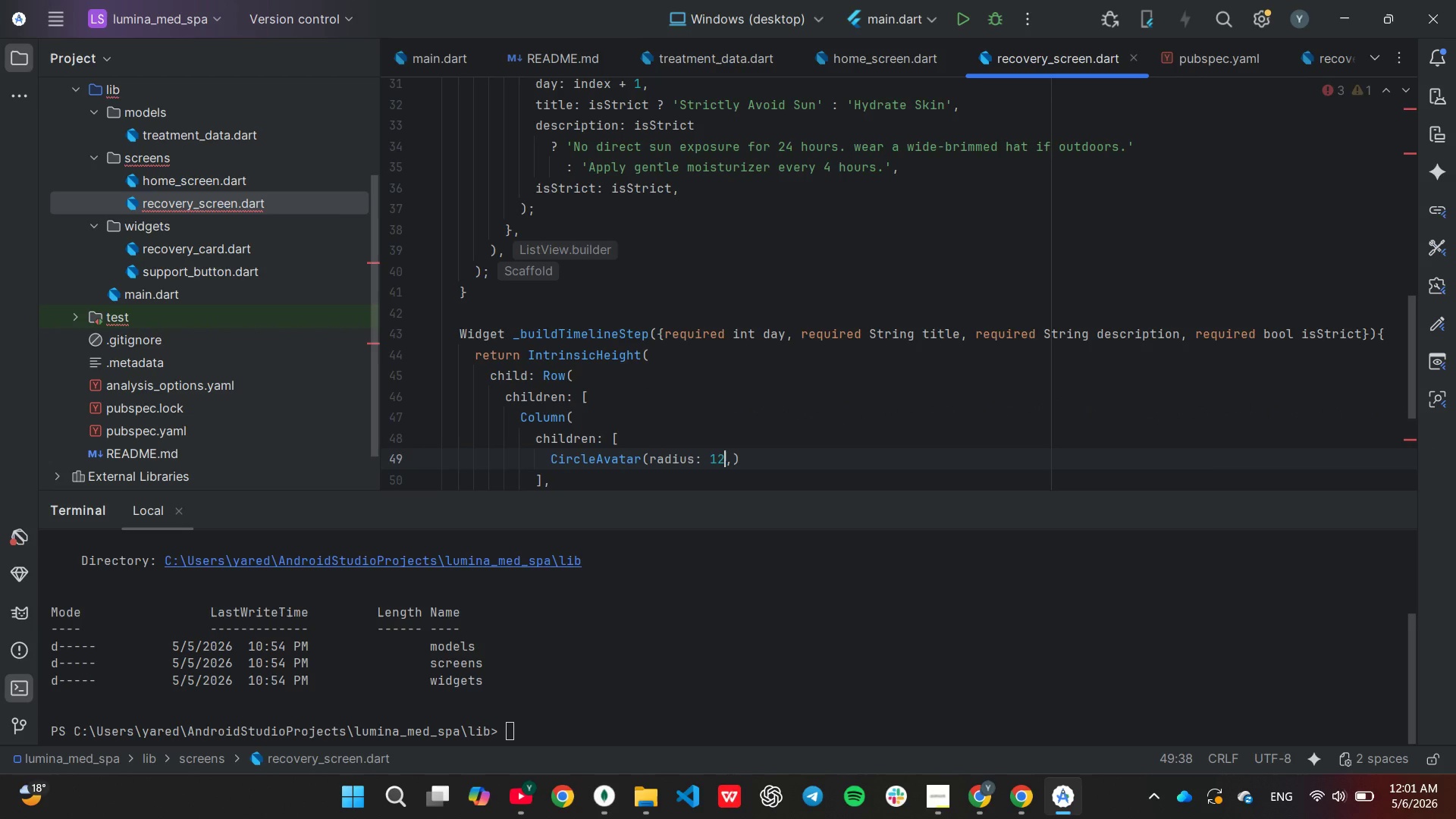 
key(ArrowRight)
 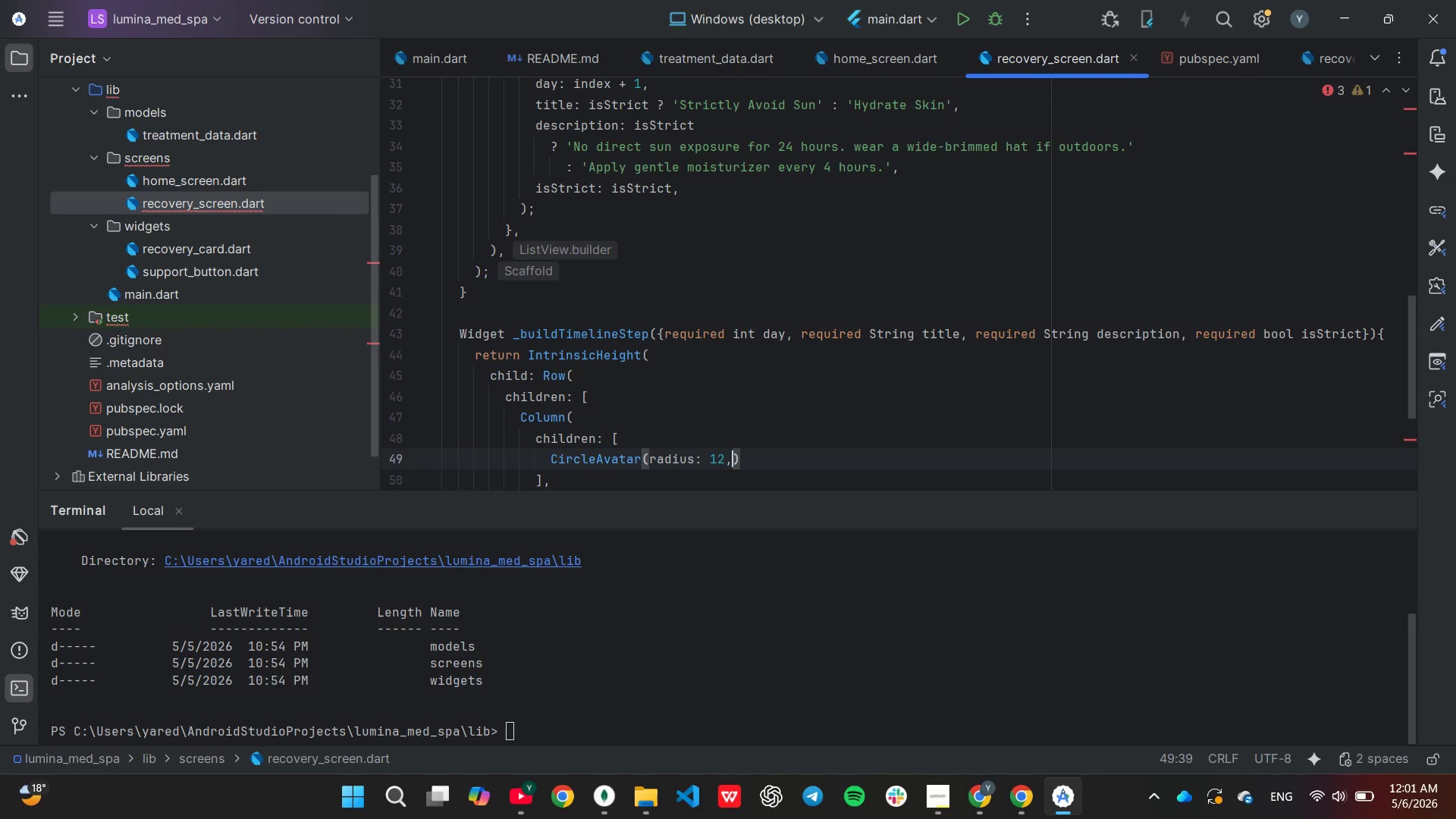 
type( chi)
 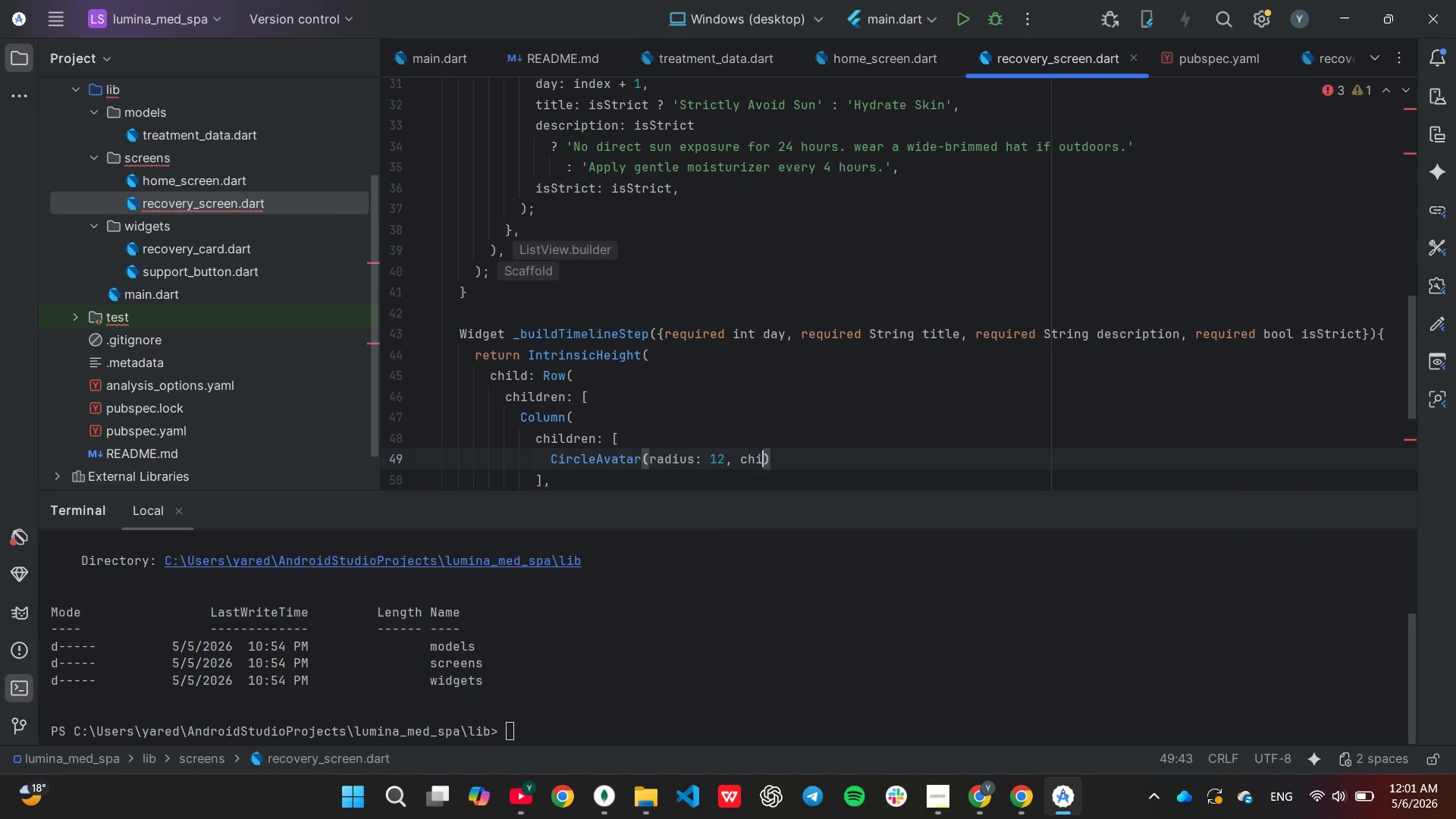 
key(Enter)
 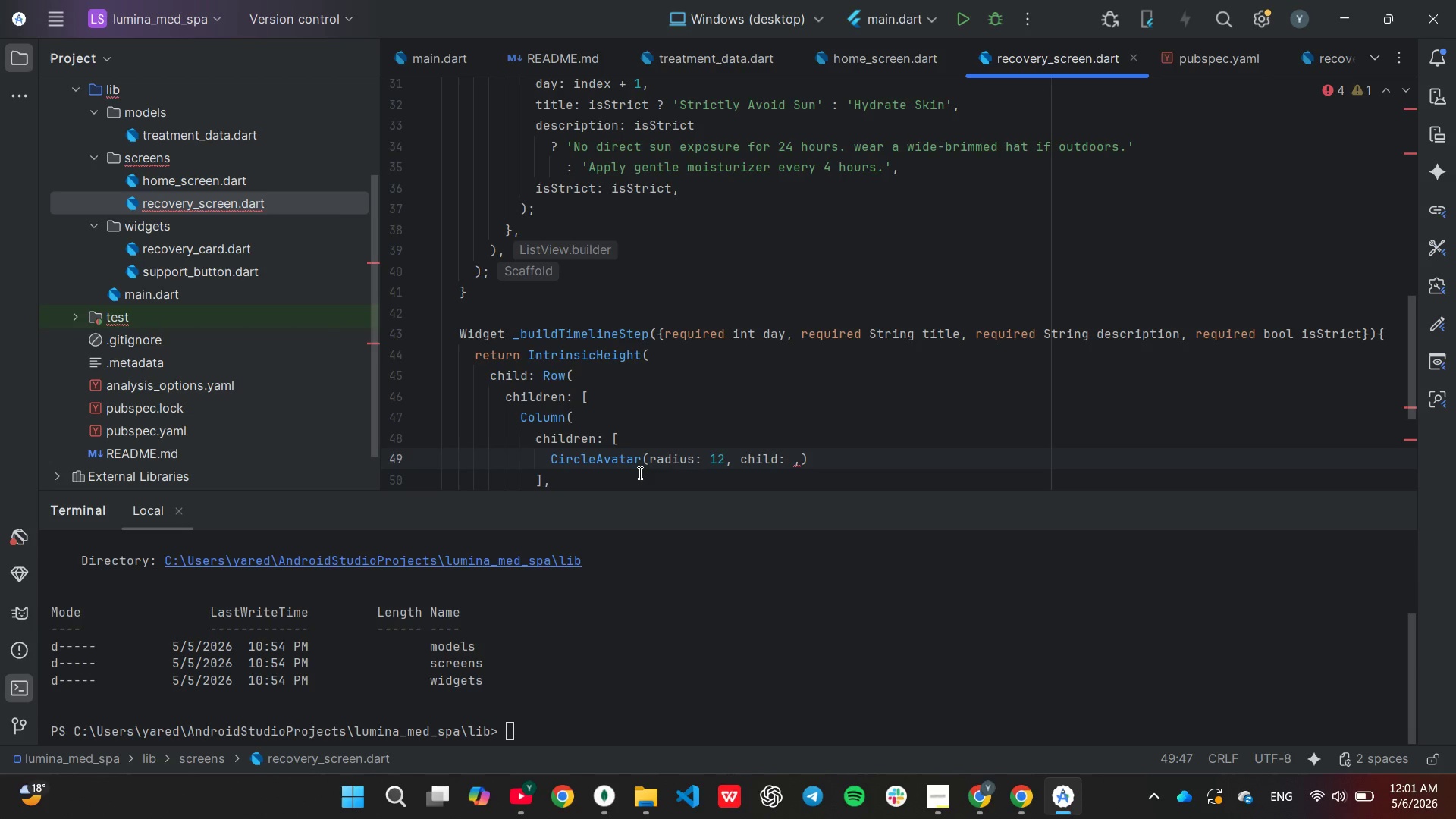 
wait(5.16)
 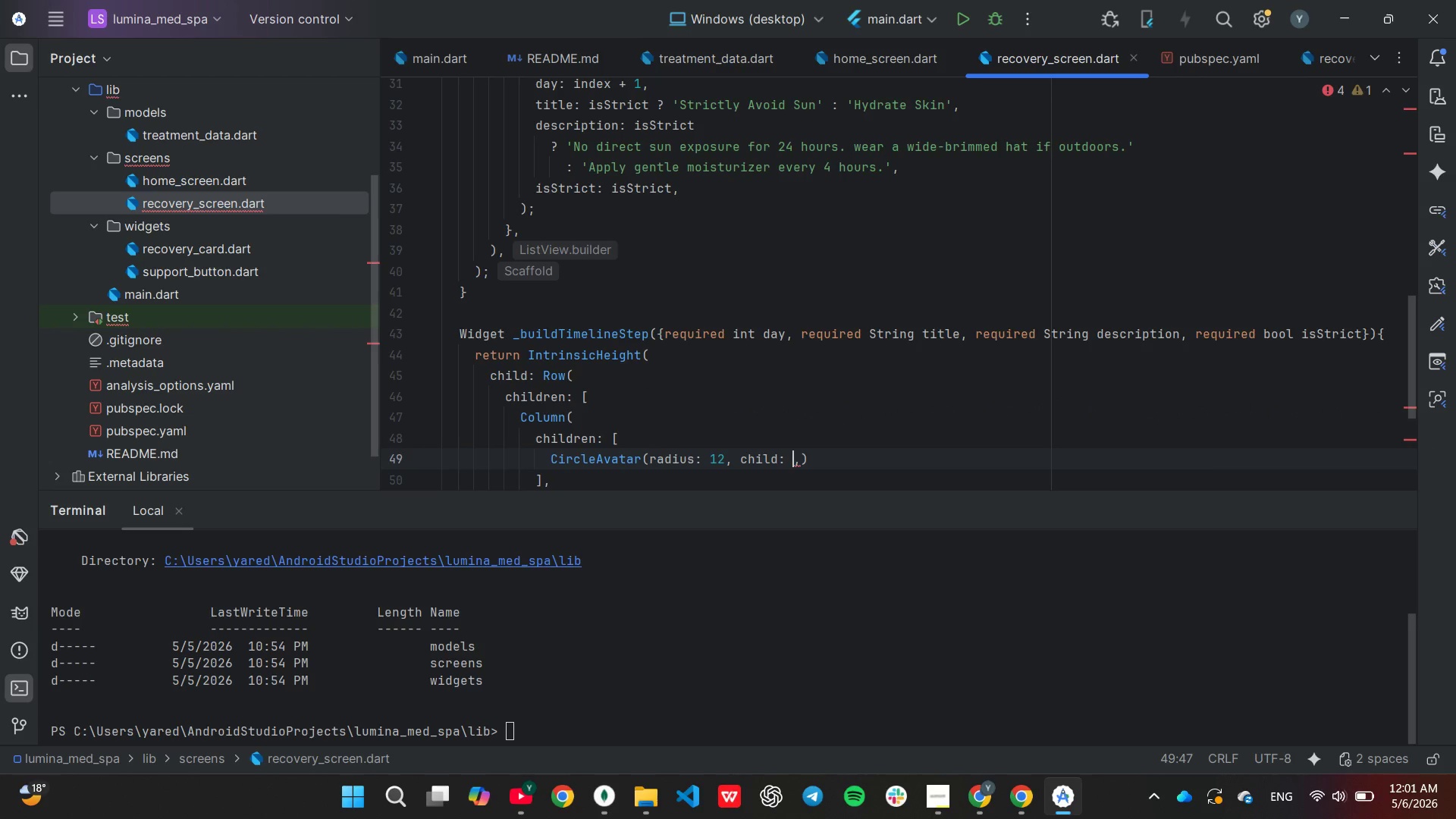 
type(Te)
 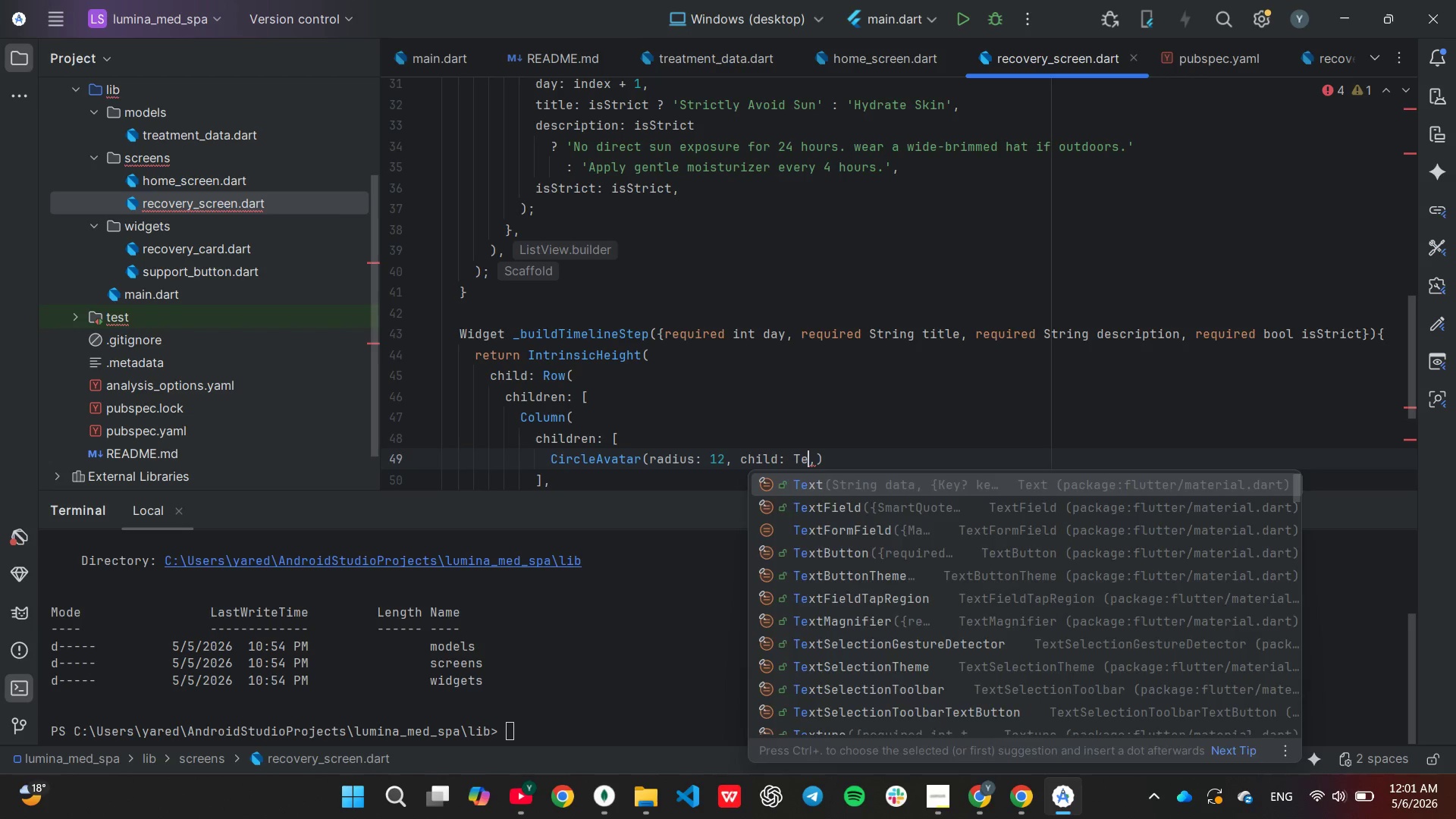 
key(Enter)
 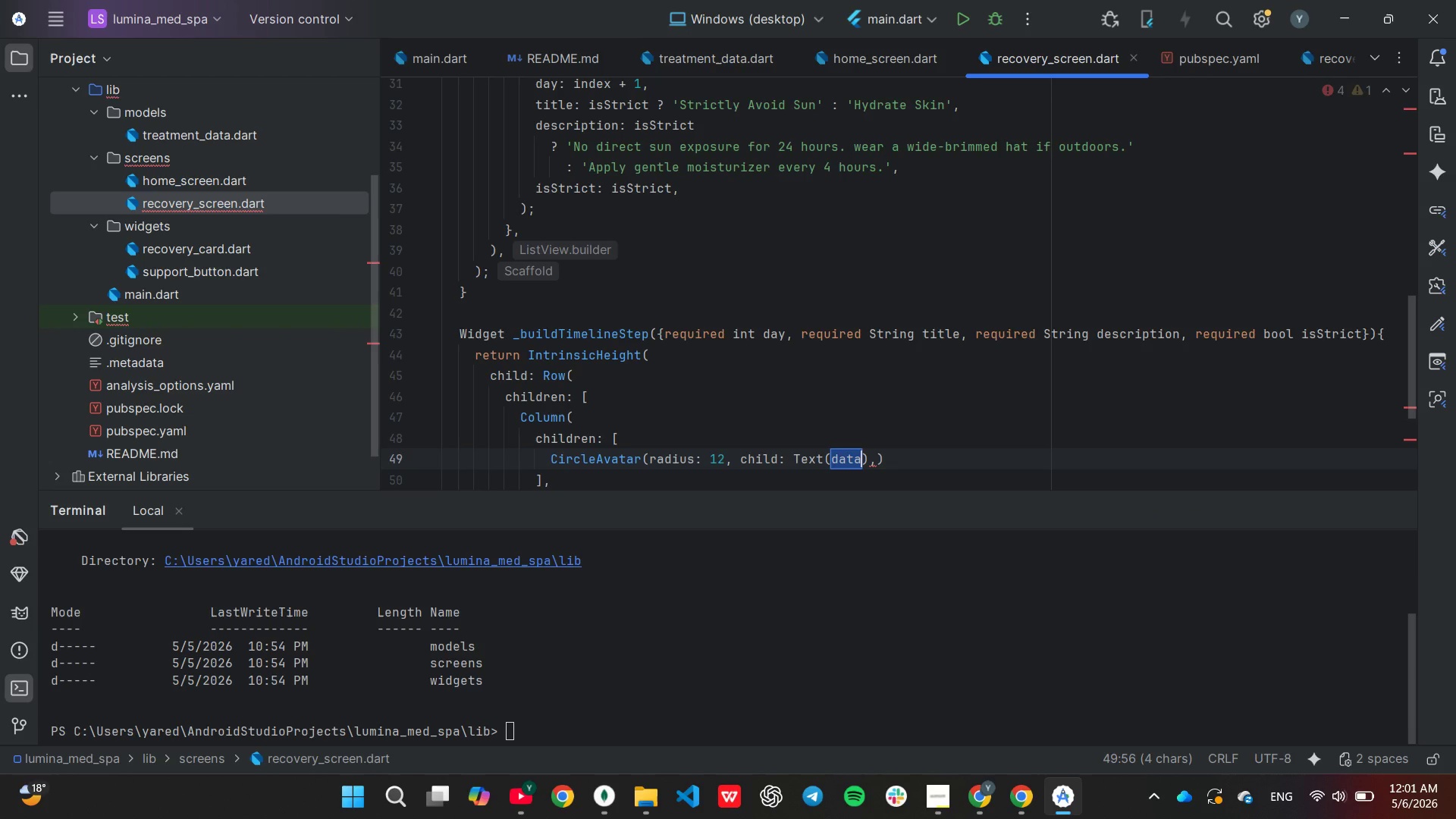 
type('$day)
 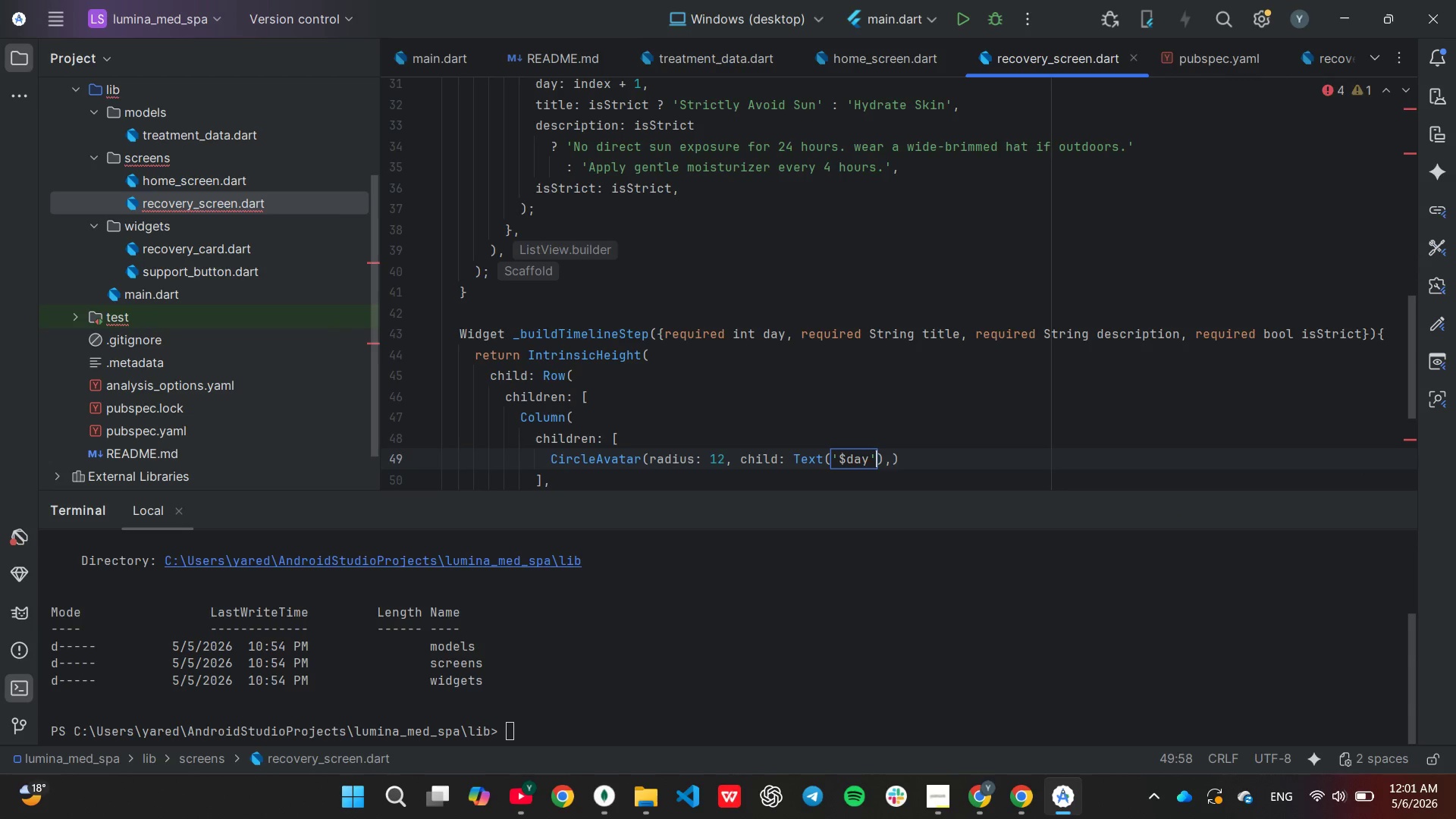 
 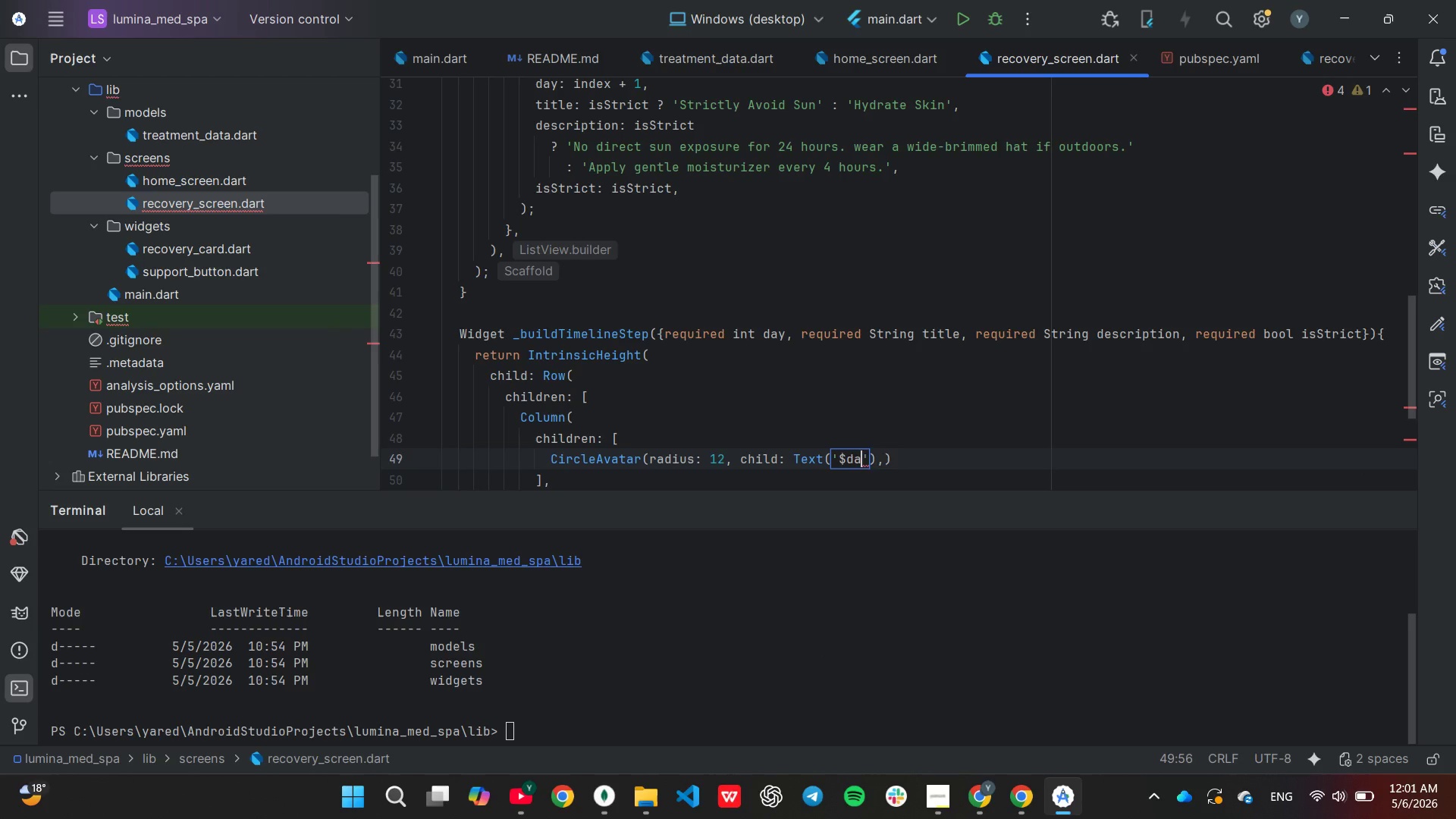 
key(ArrowRight)
 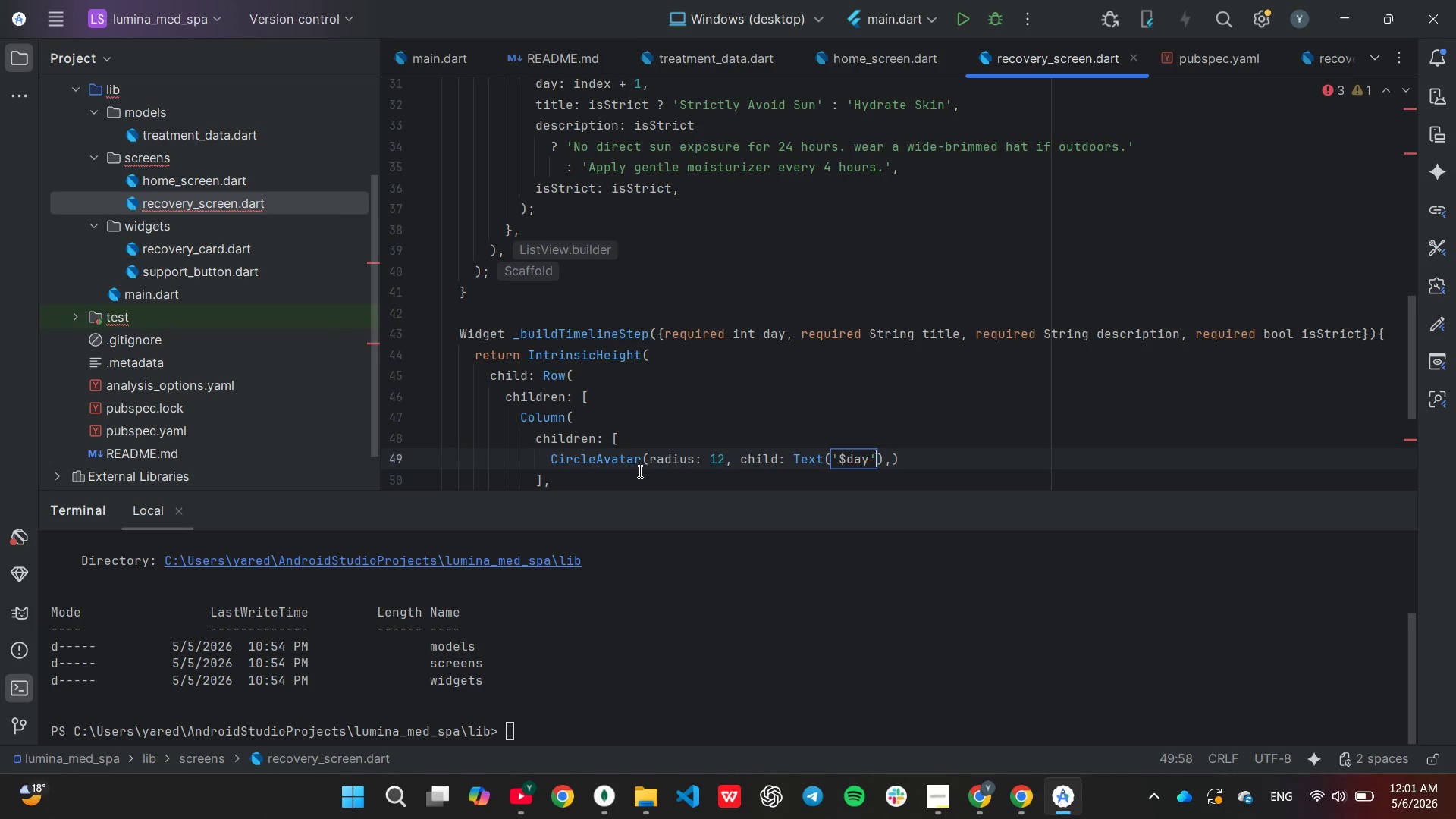 
type(, style)
 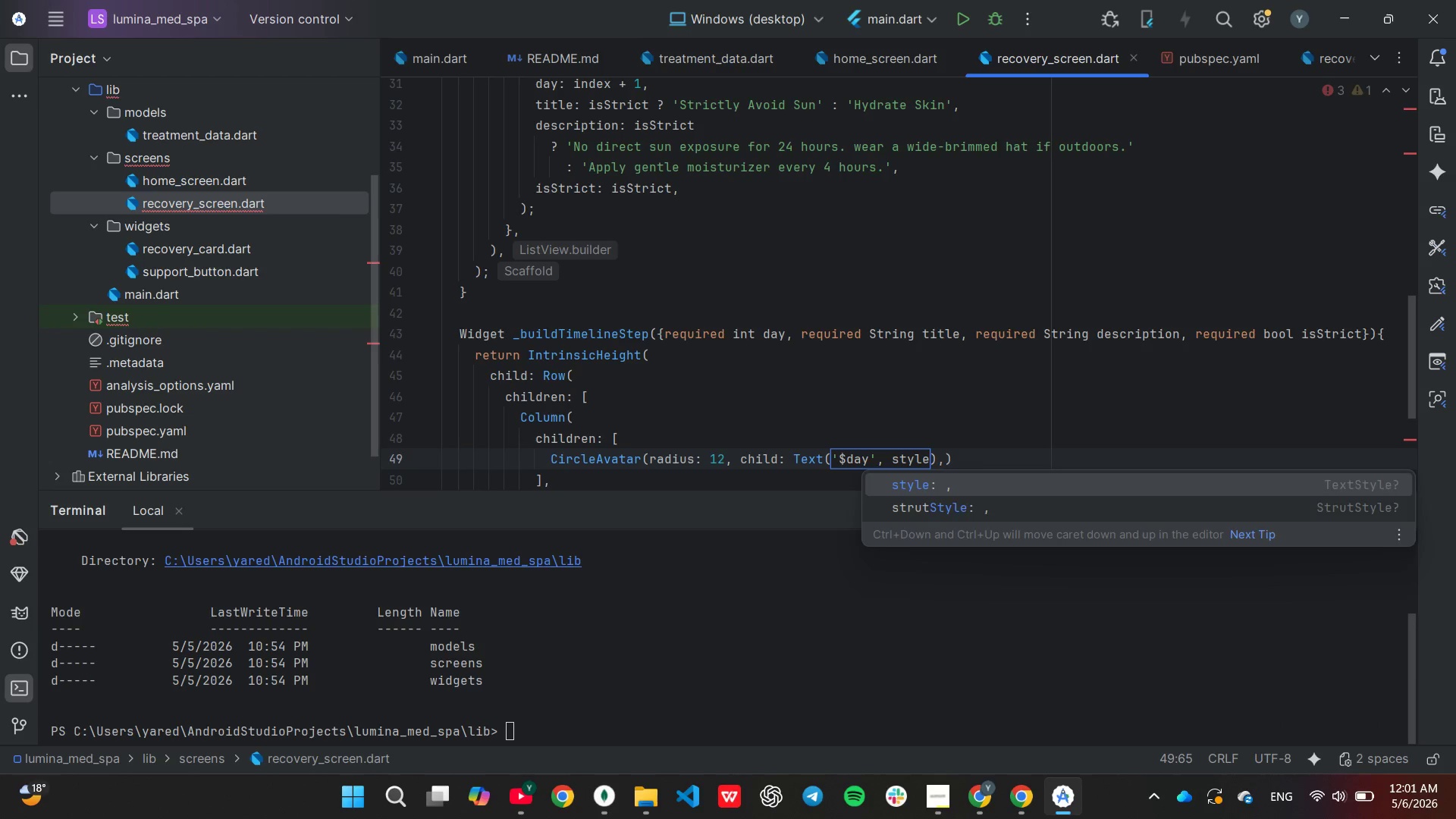 
key(Enter)
 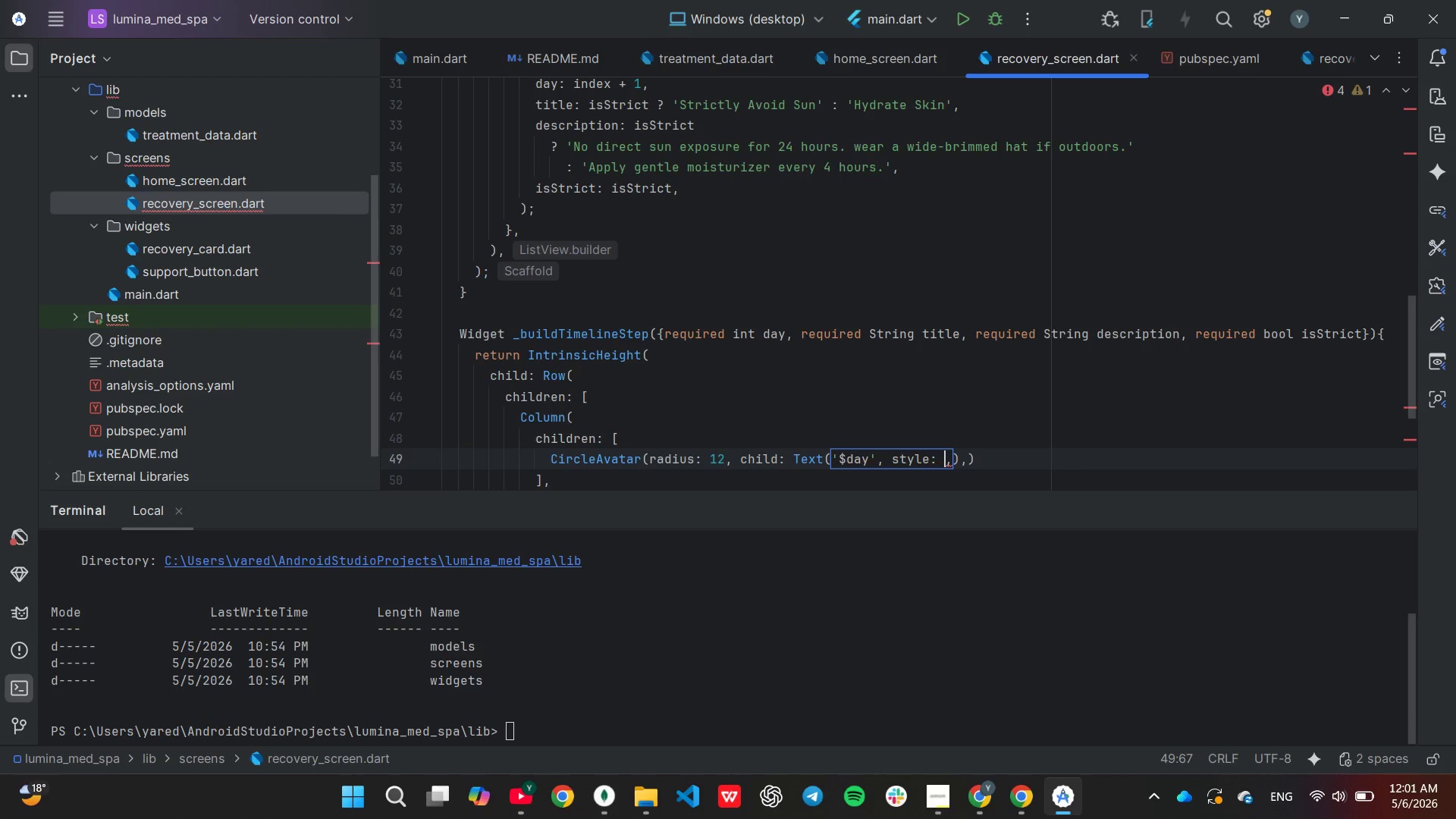 
wait(5.16)
 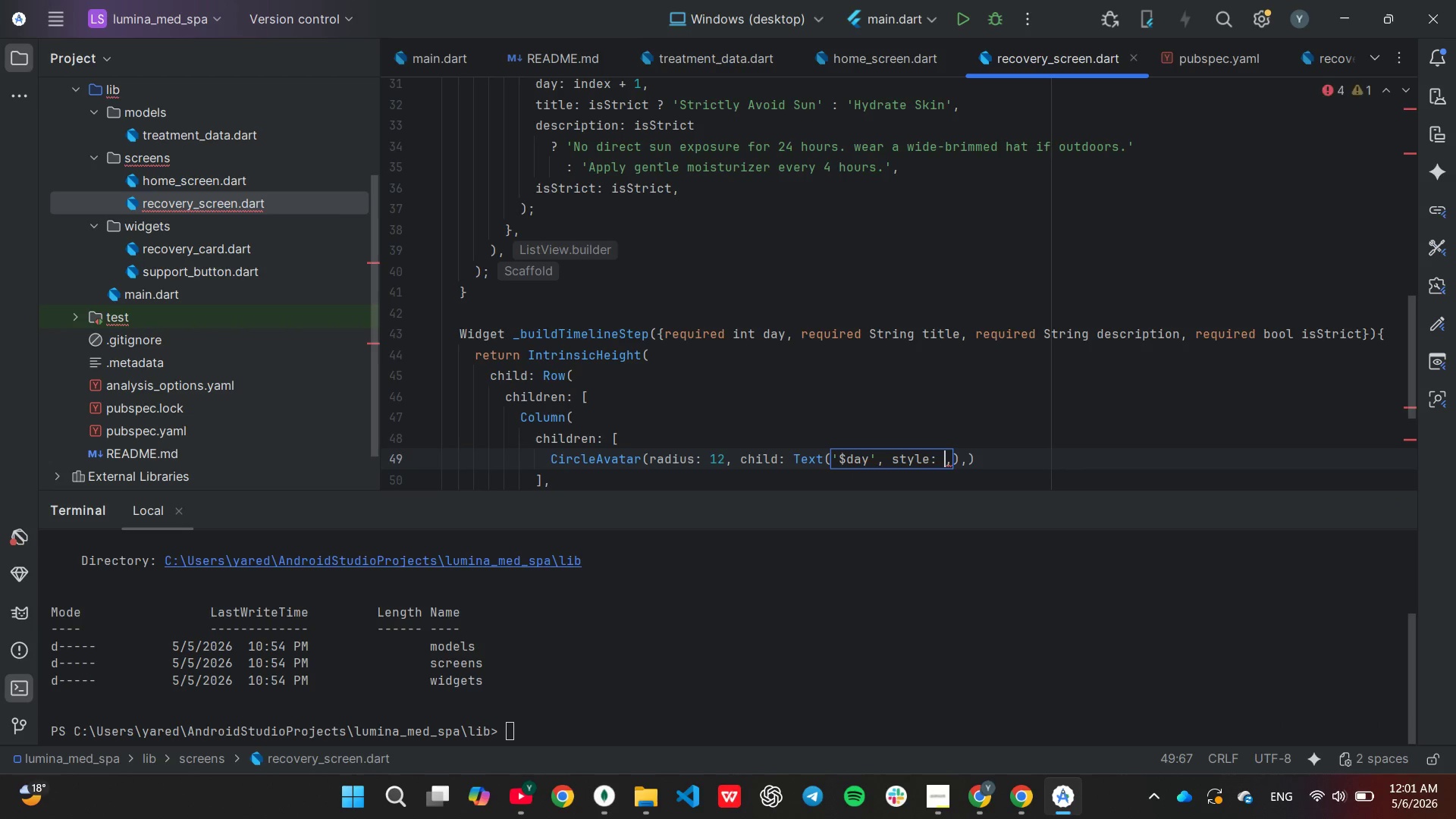 
type(cons)
 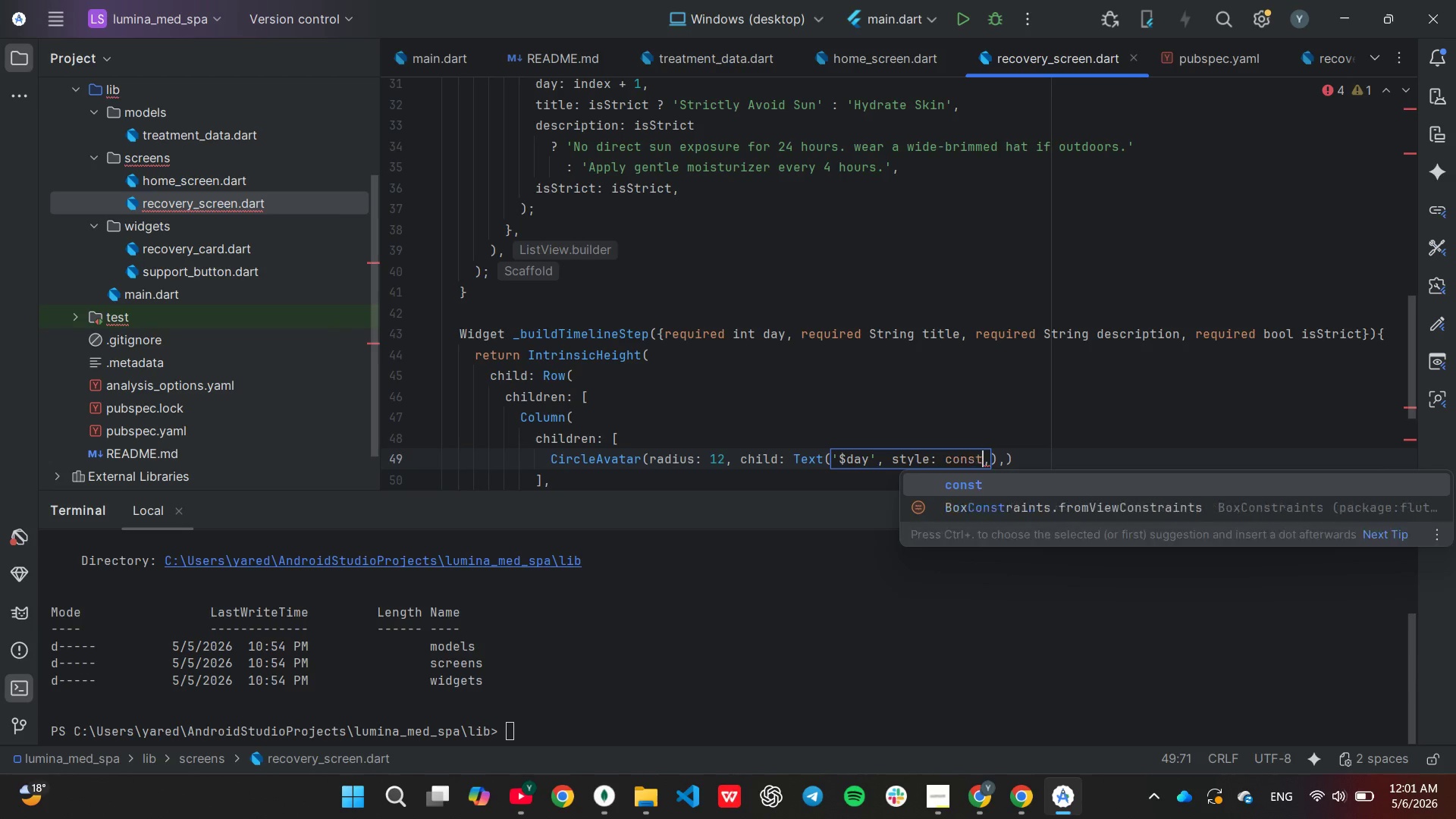 
key(T)
 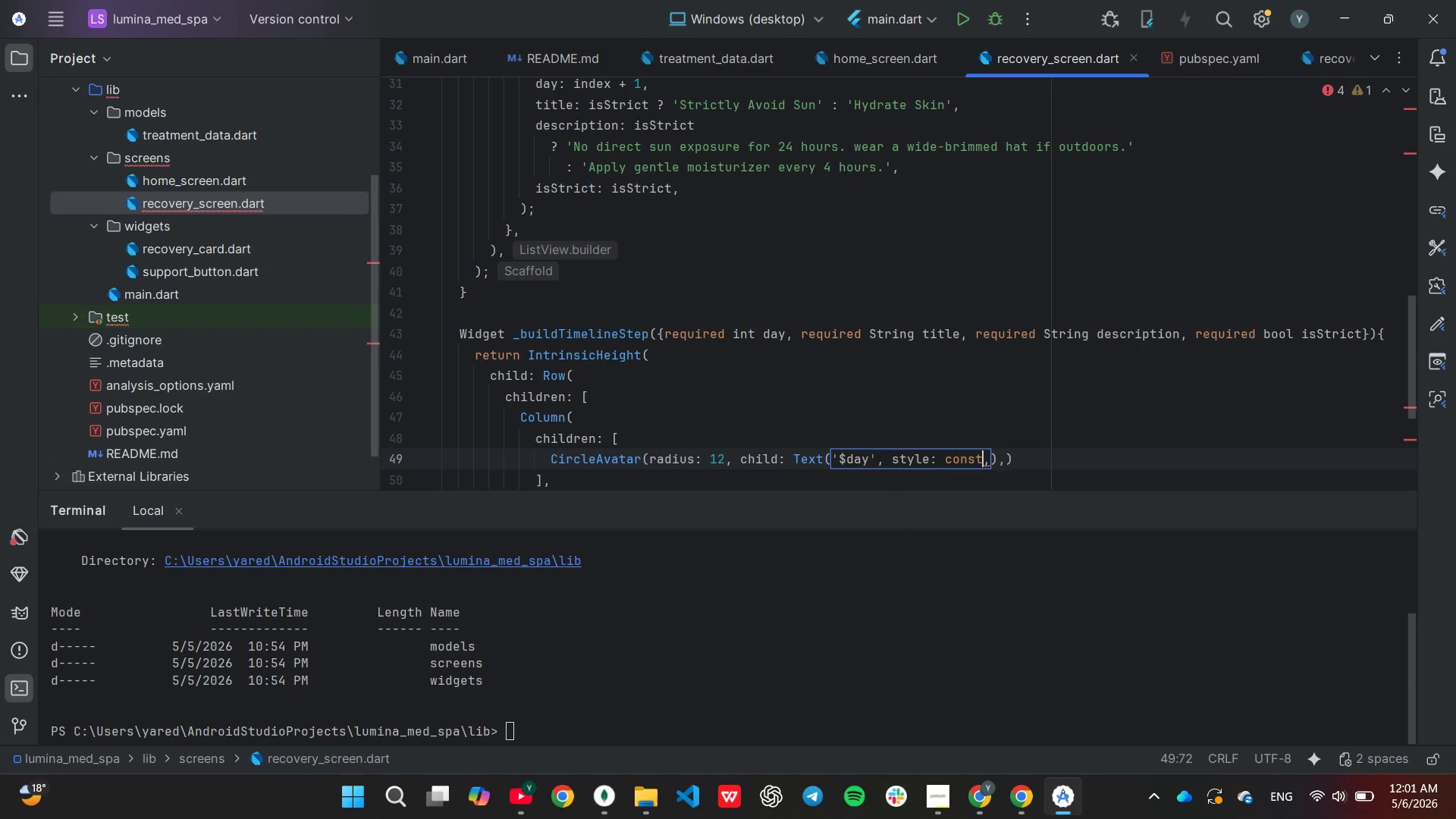 
key(Space)
 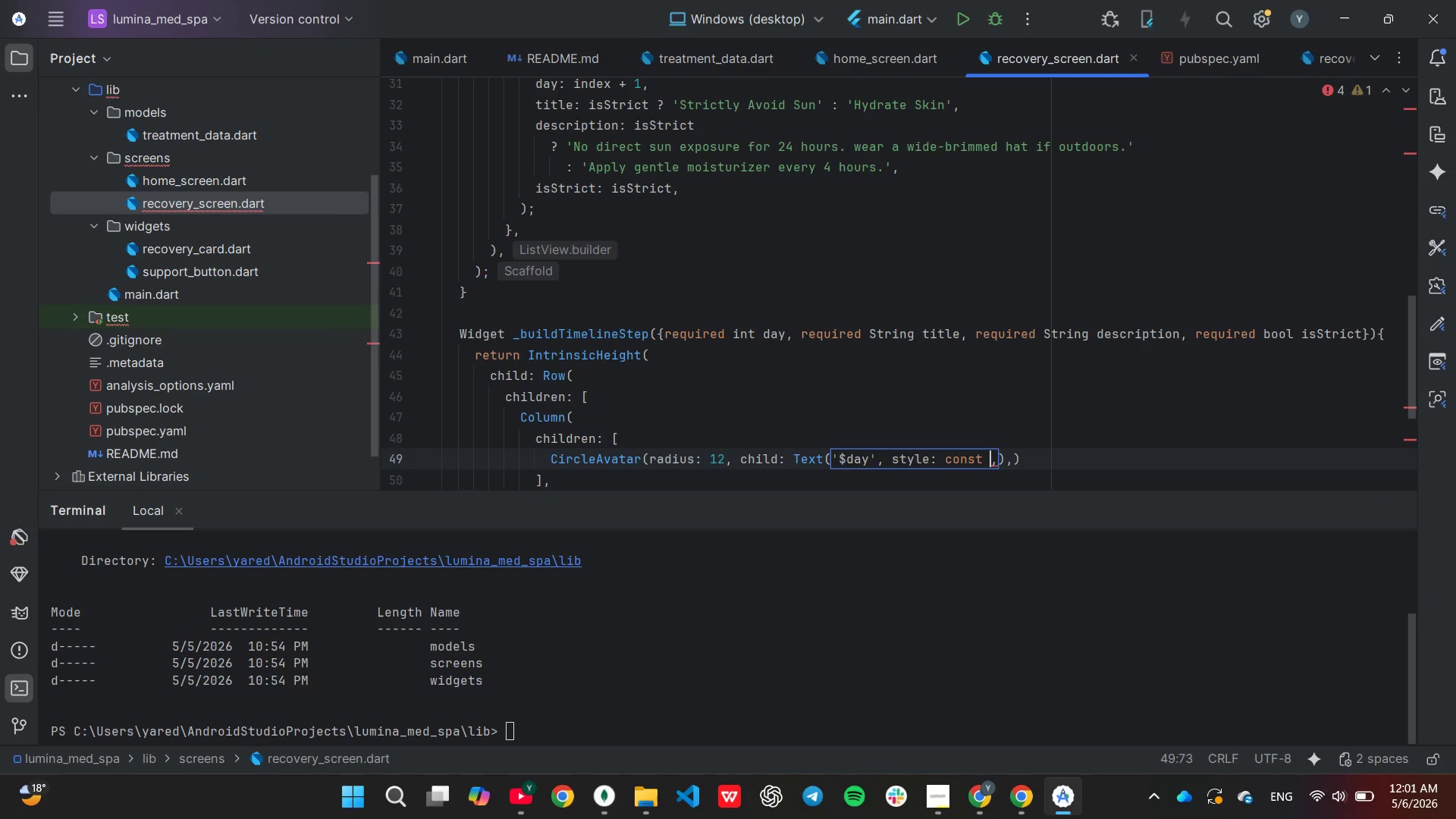 
key(Shift+T)
 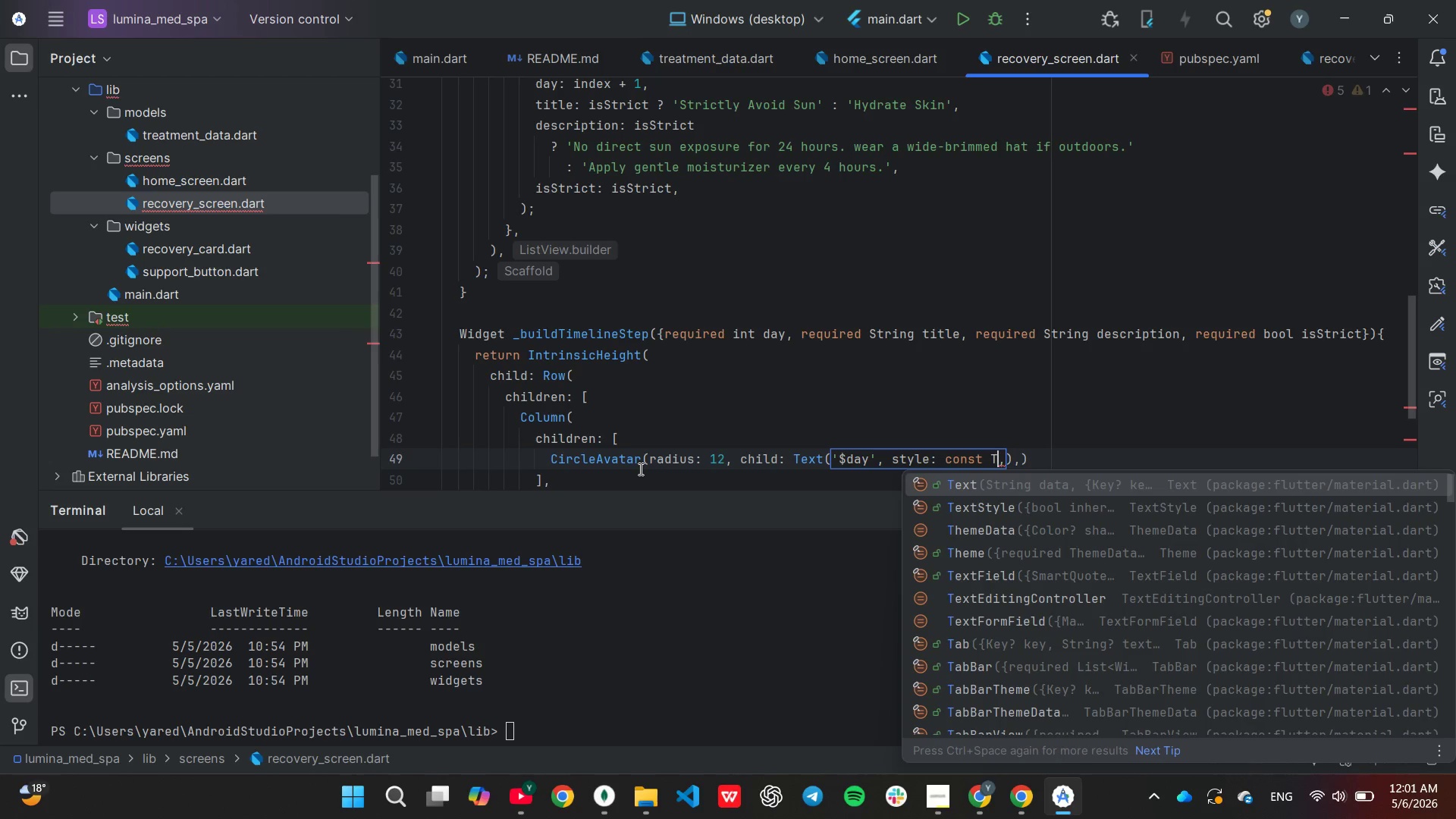 
key(ArrowDown)
 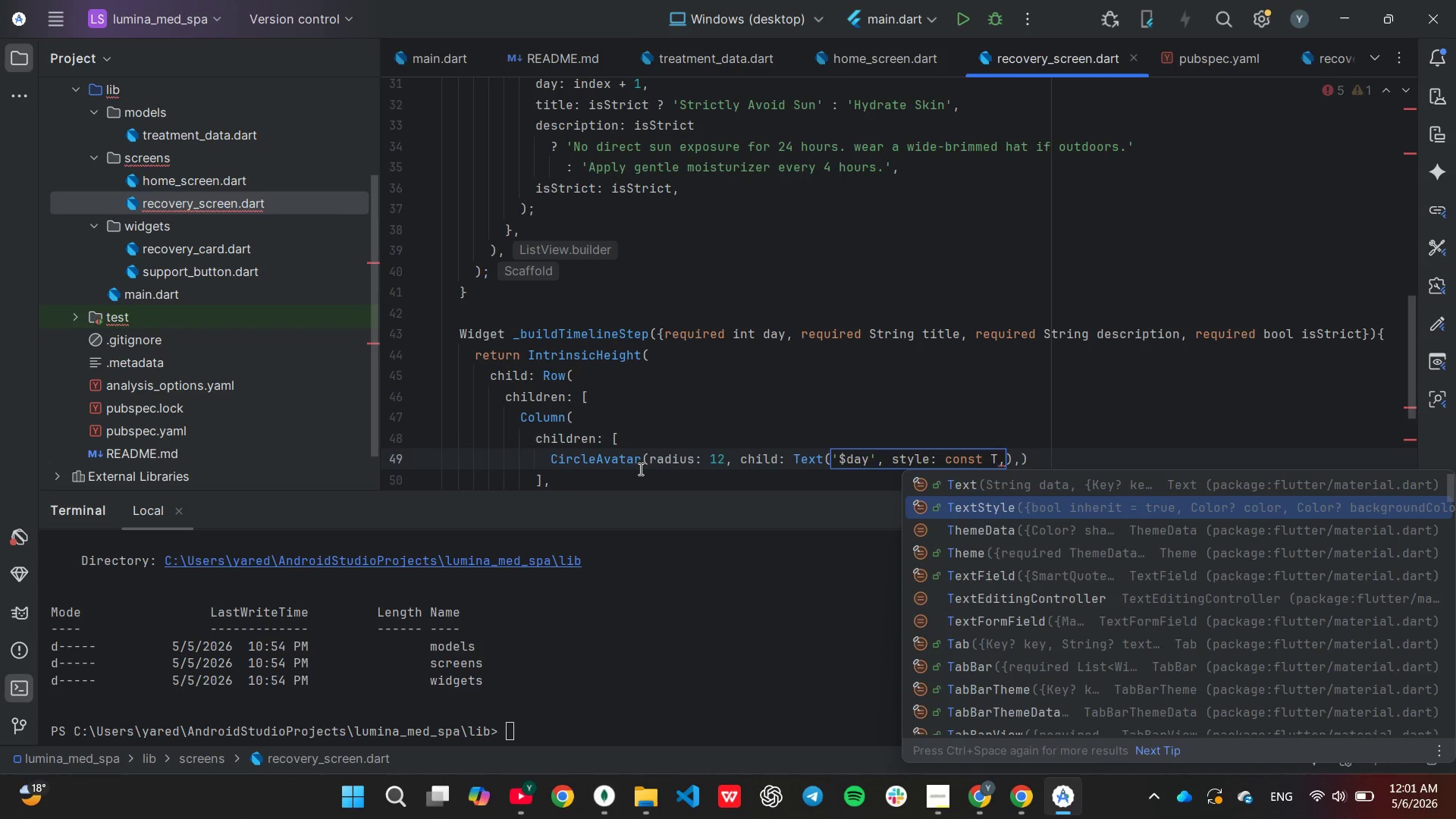 
key(Enter)
 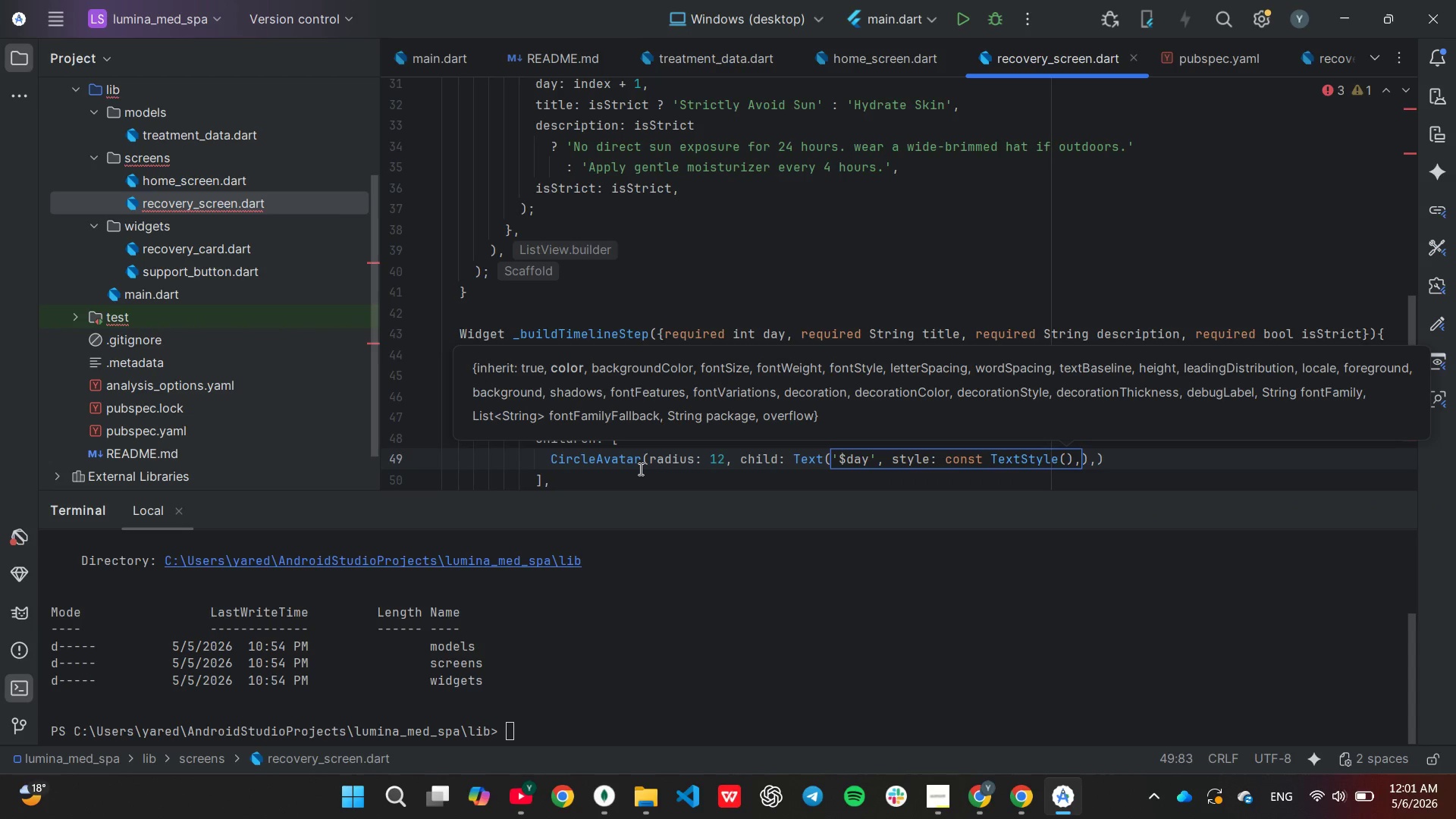 
type(fi)
key(Backspace)
type(ons)
 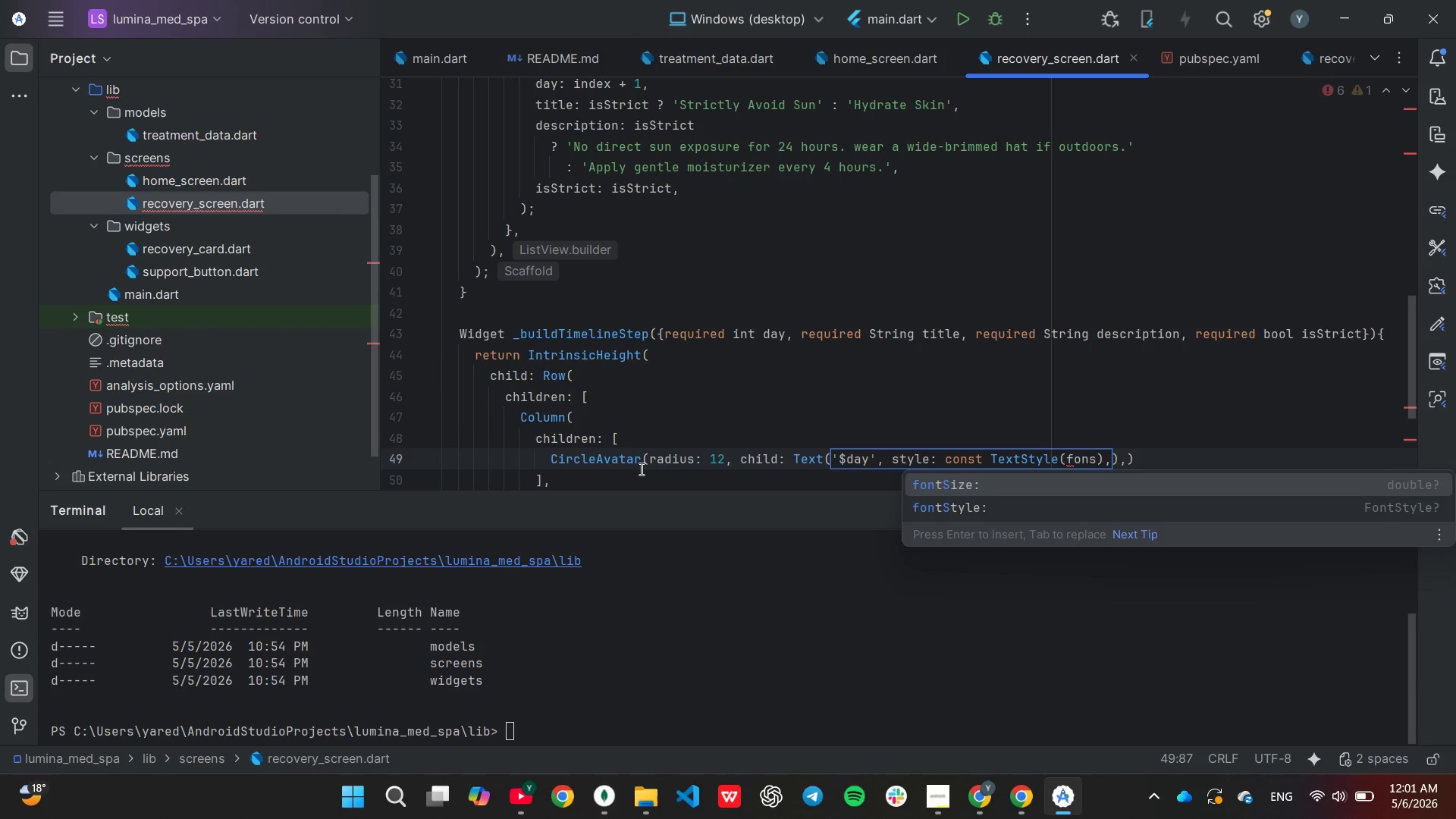 
key(Enter)
 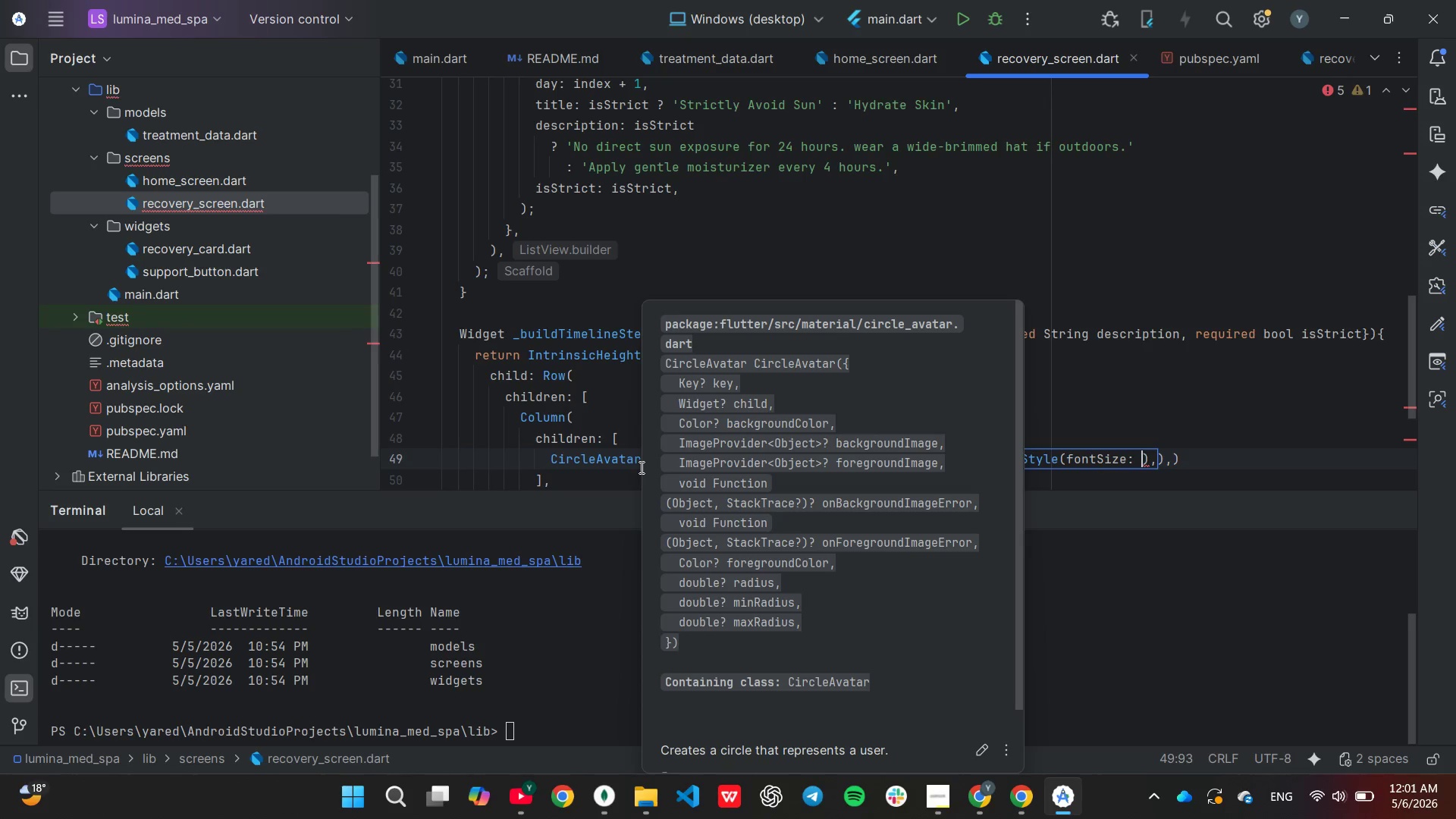 
type(12)
 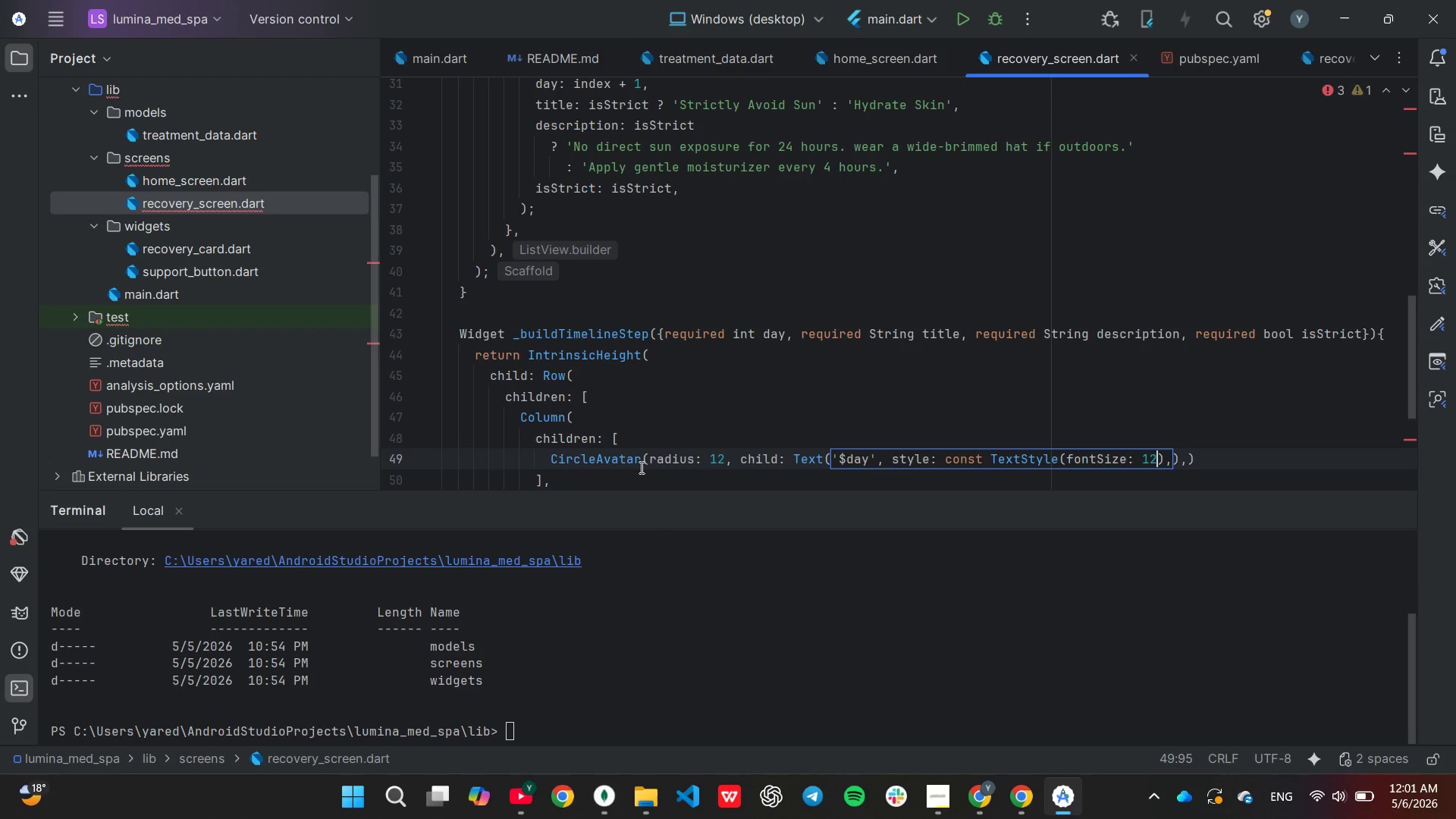 
key(ArrowRight)
 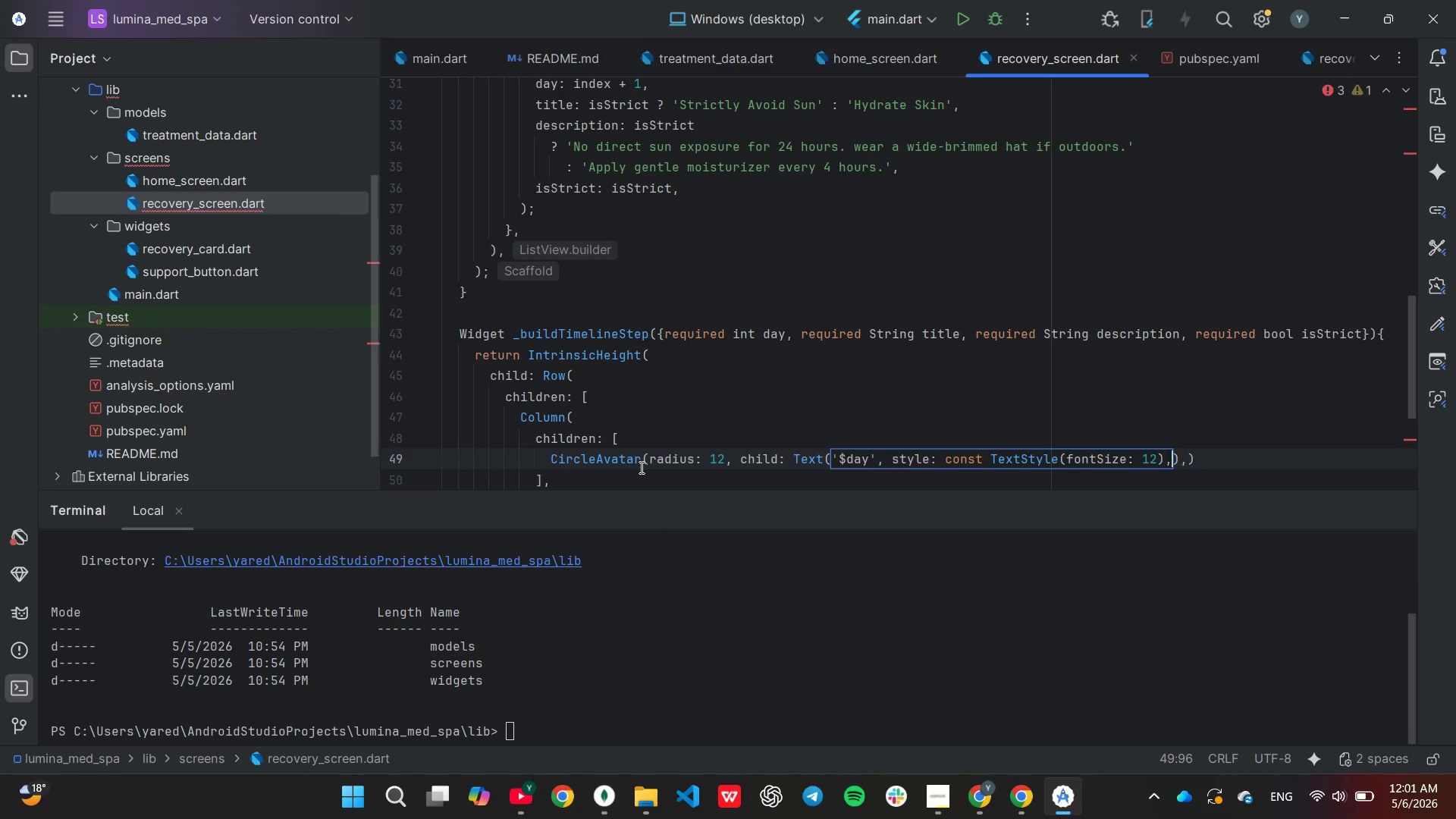 
key(ArrowRight)
 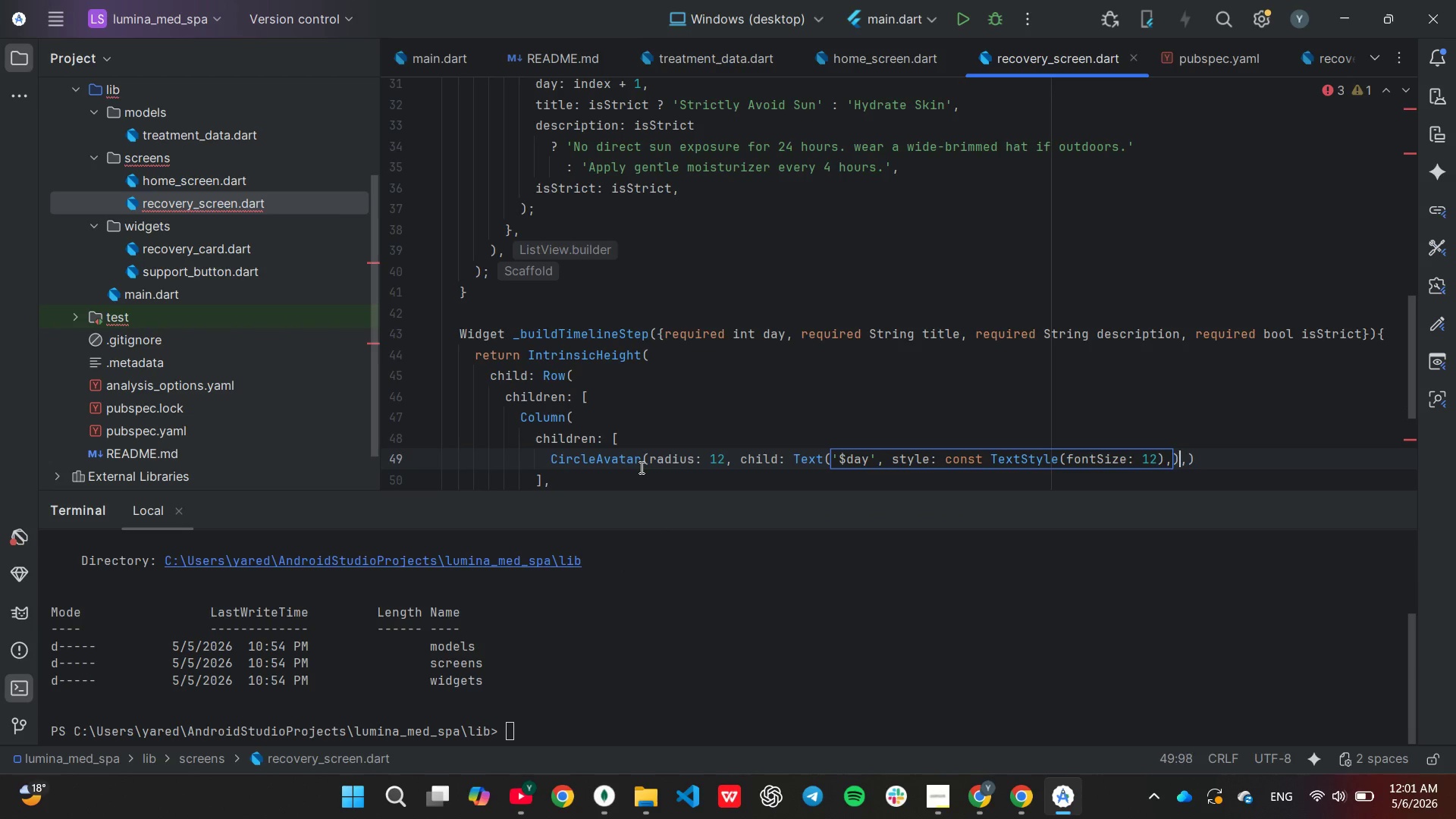 
key(ArrowRight)
 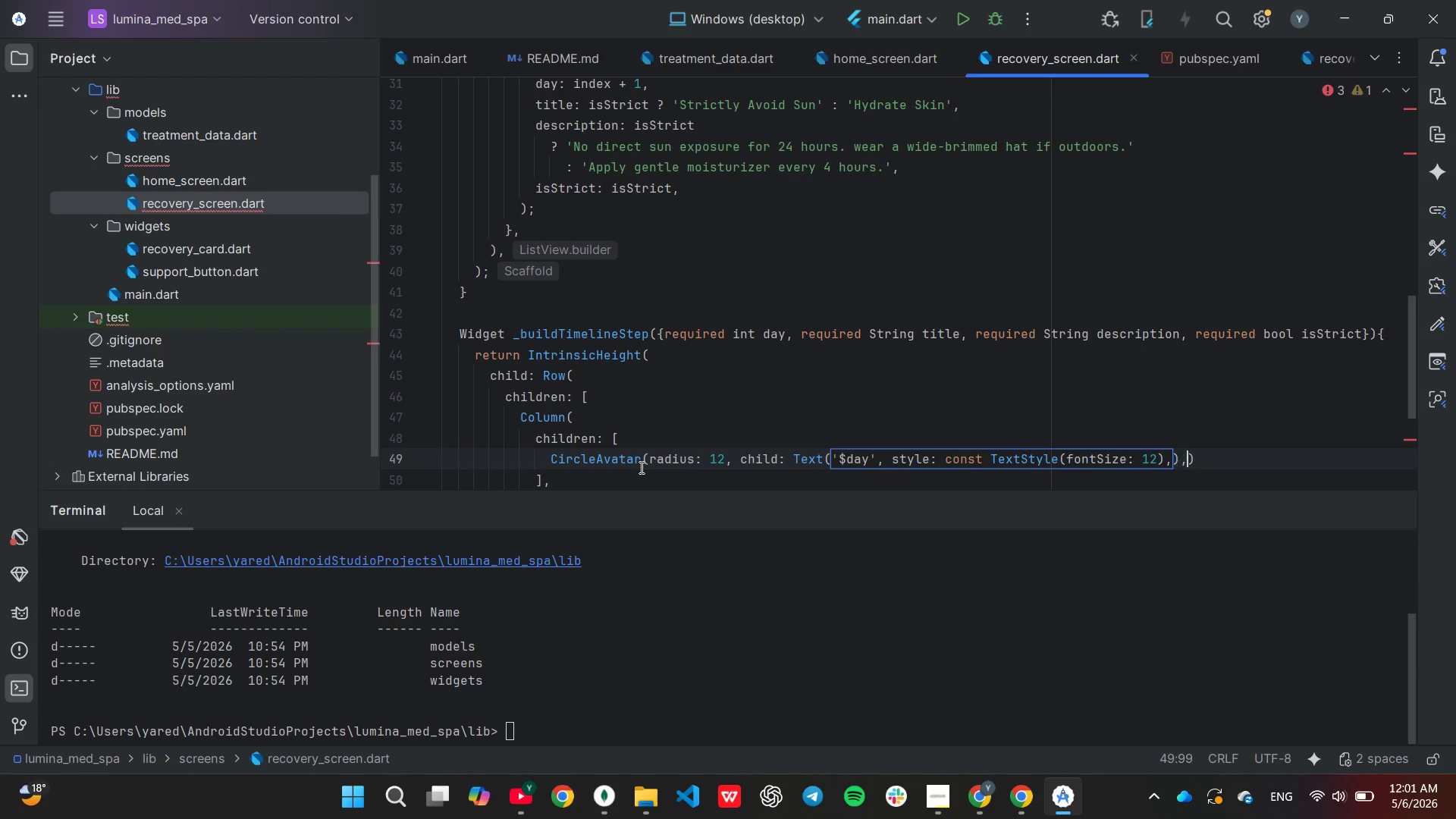 
key(ArrowRight)
 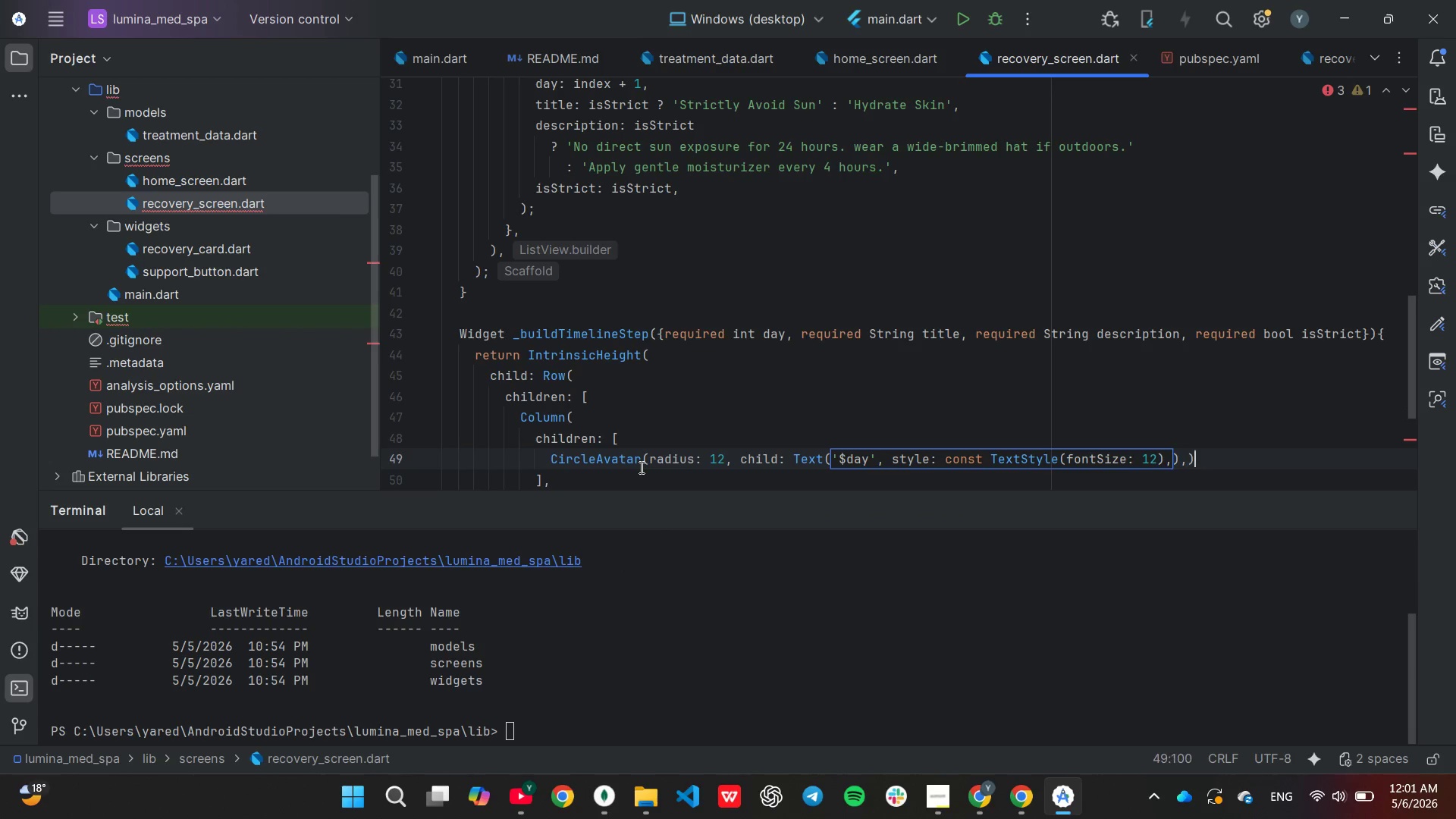 
key(ArrowRight)
 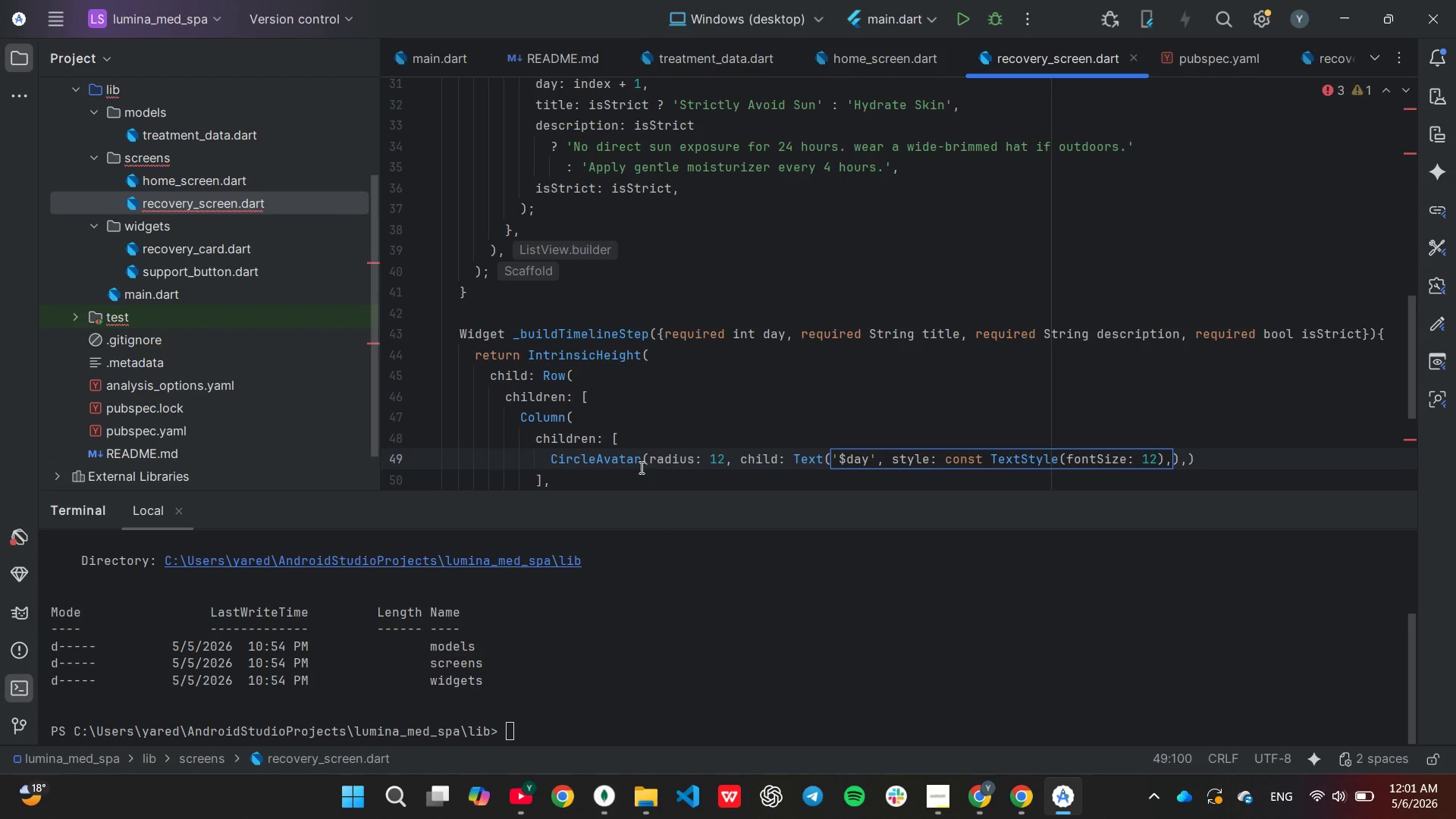 
key(Comma)
 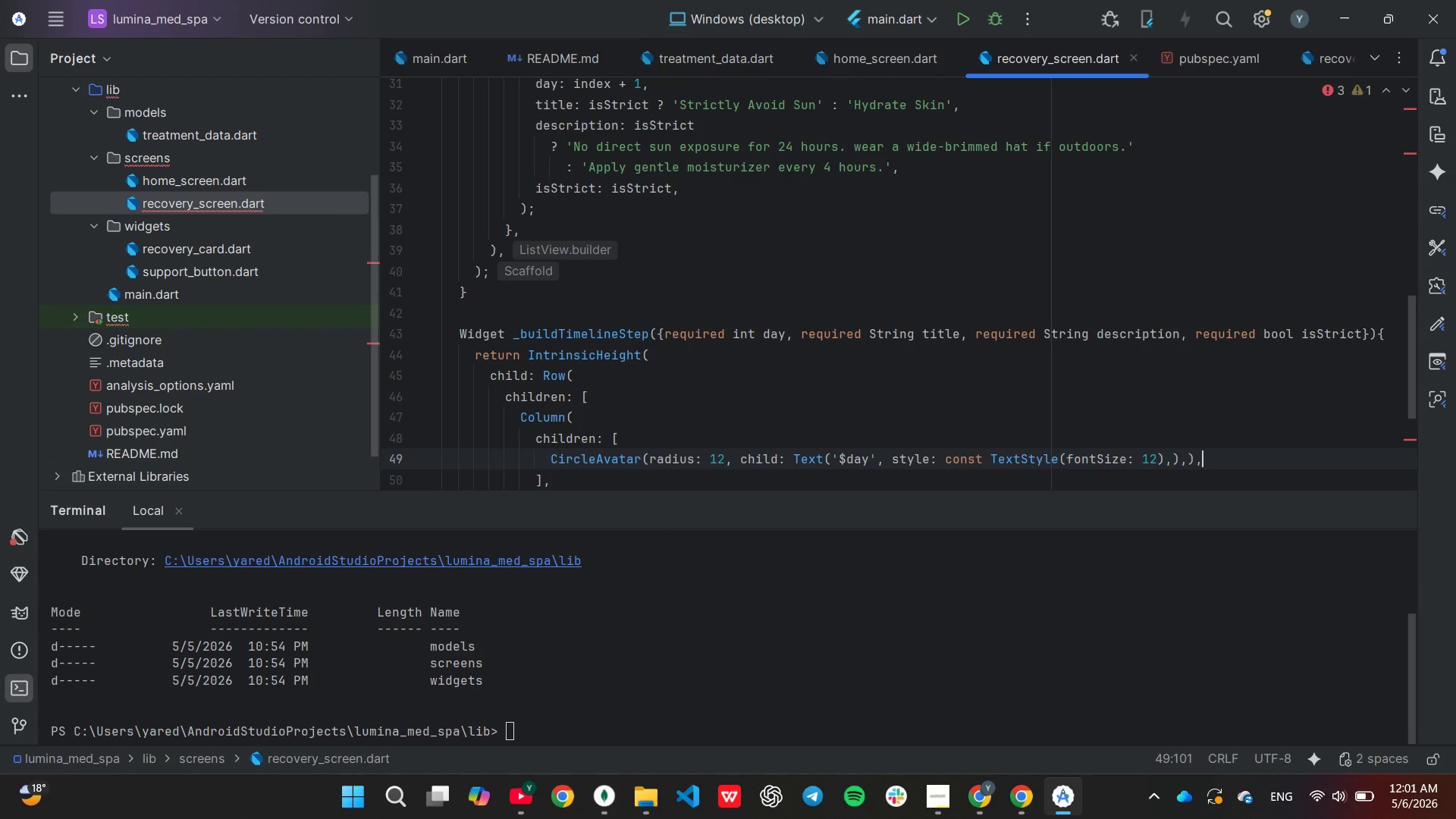 
key(Enter)
 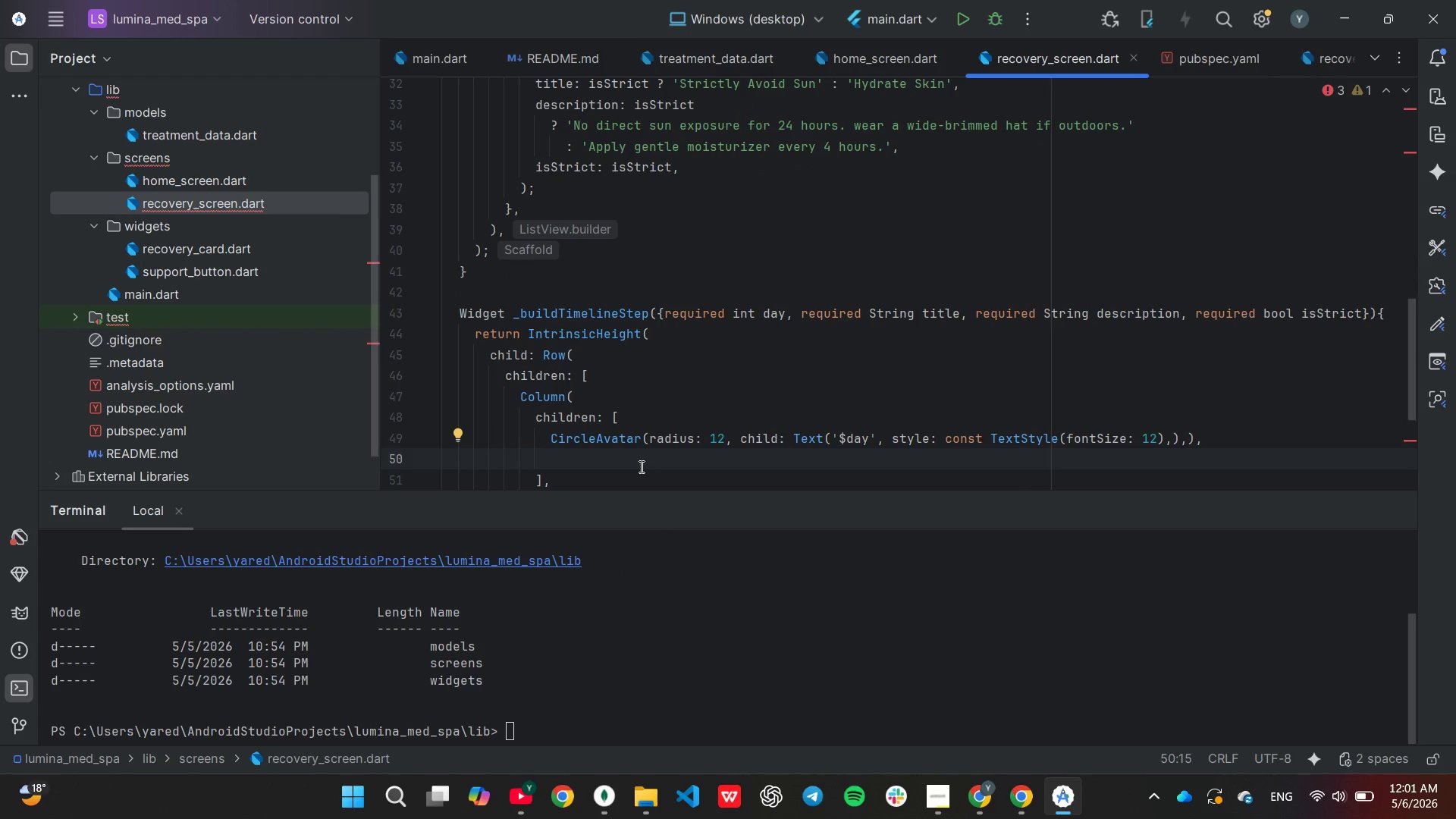 
type(Expa)
 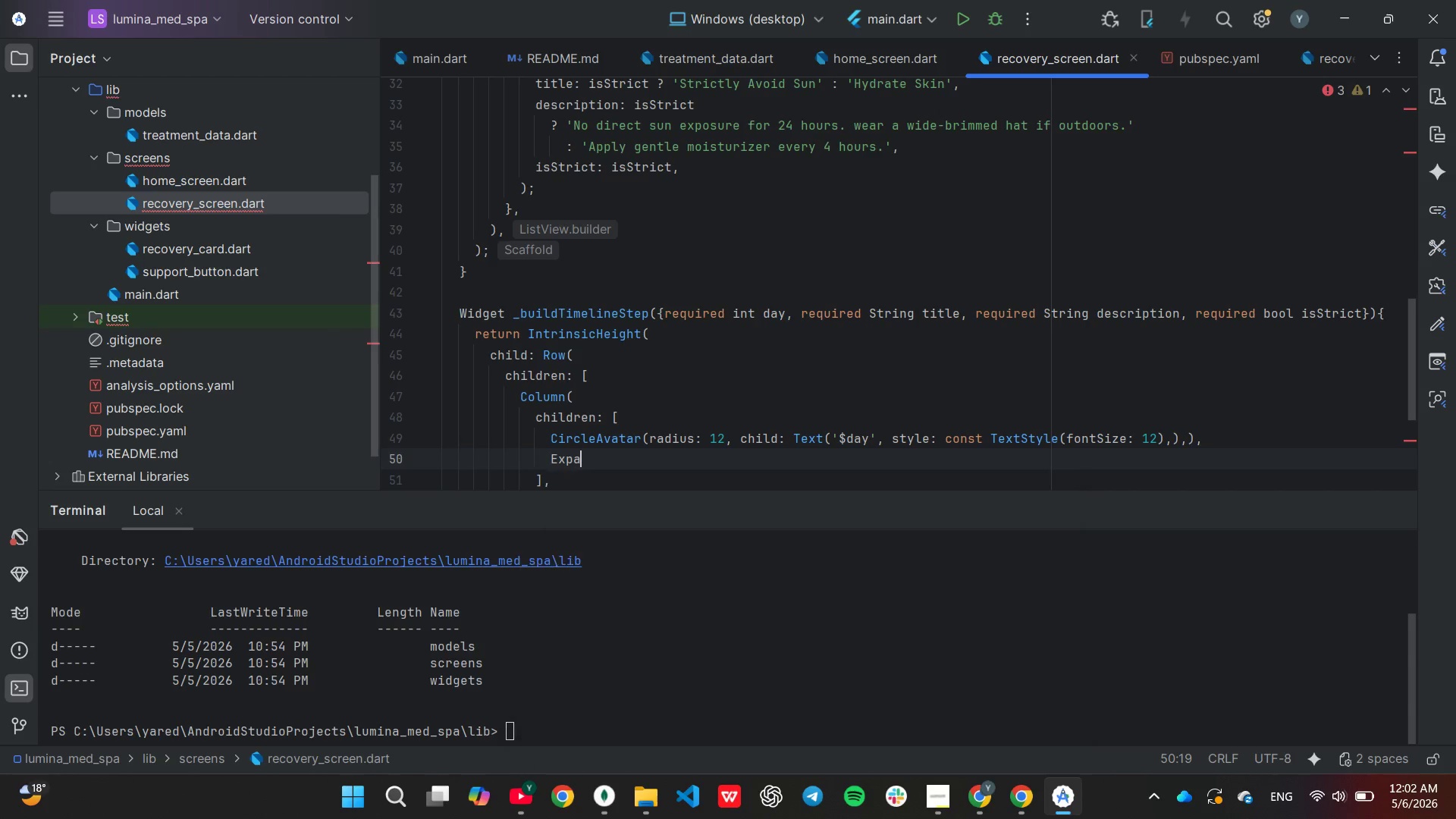 
key(Enter)
 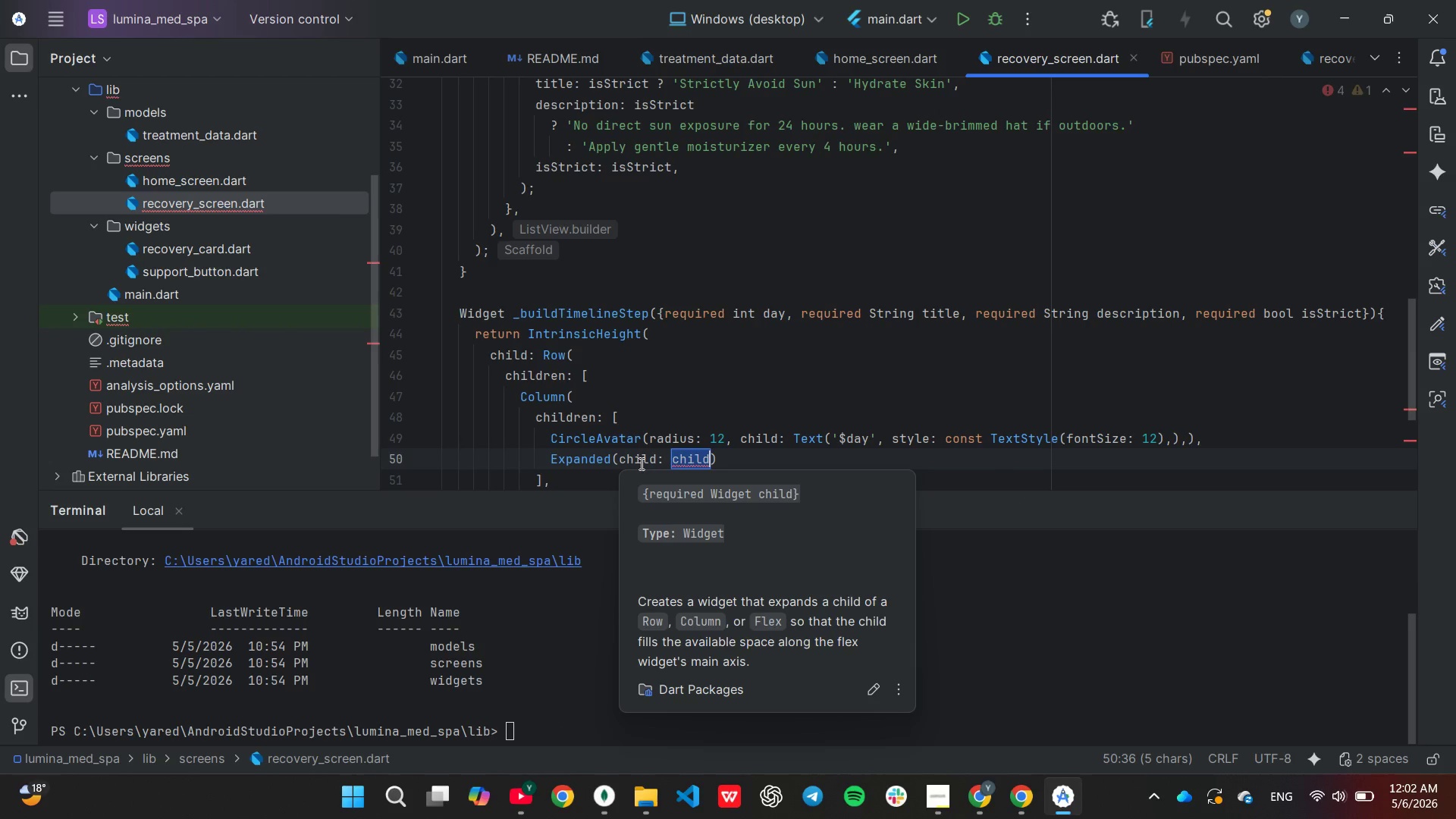 
type(Cont)
 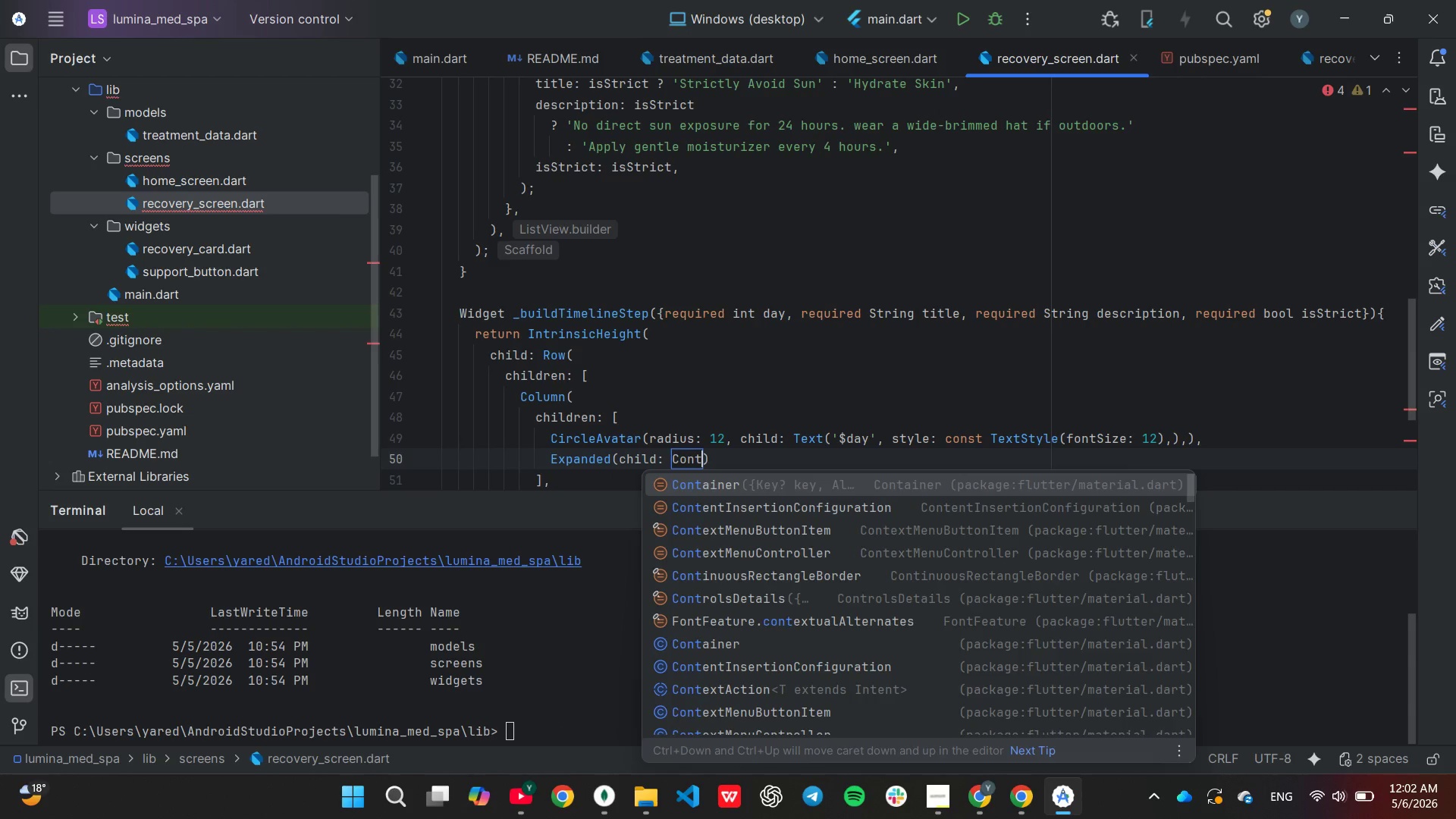 
key(Enter)
 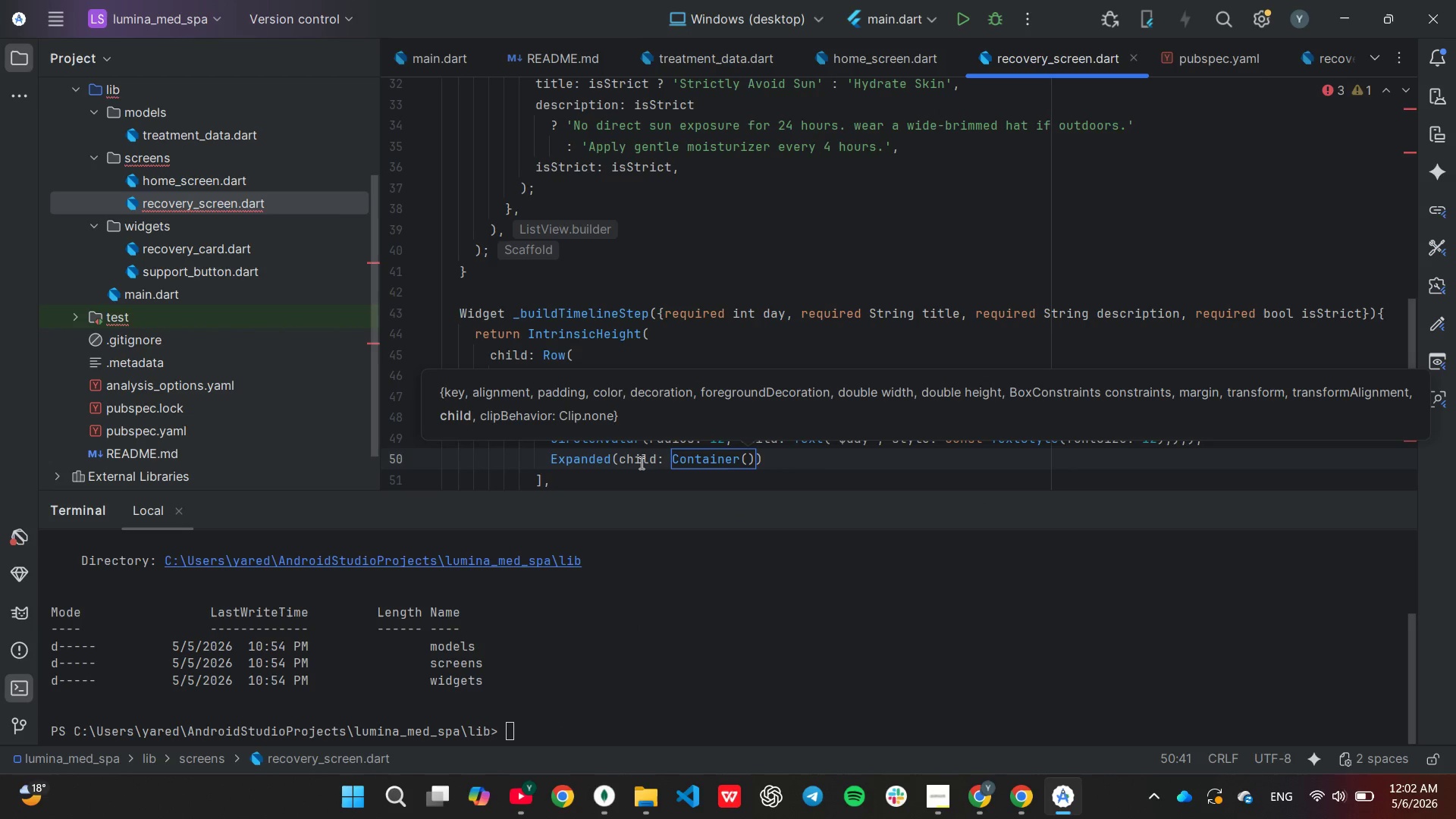 
type(wi)
 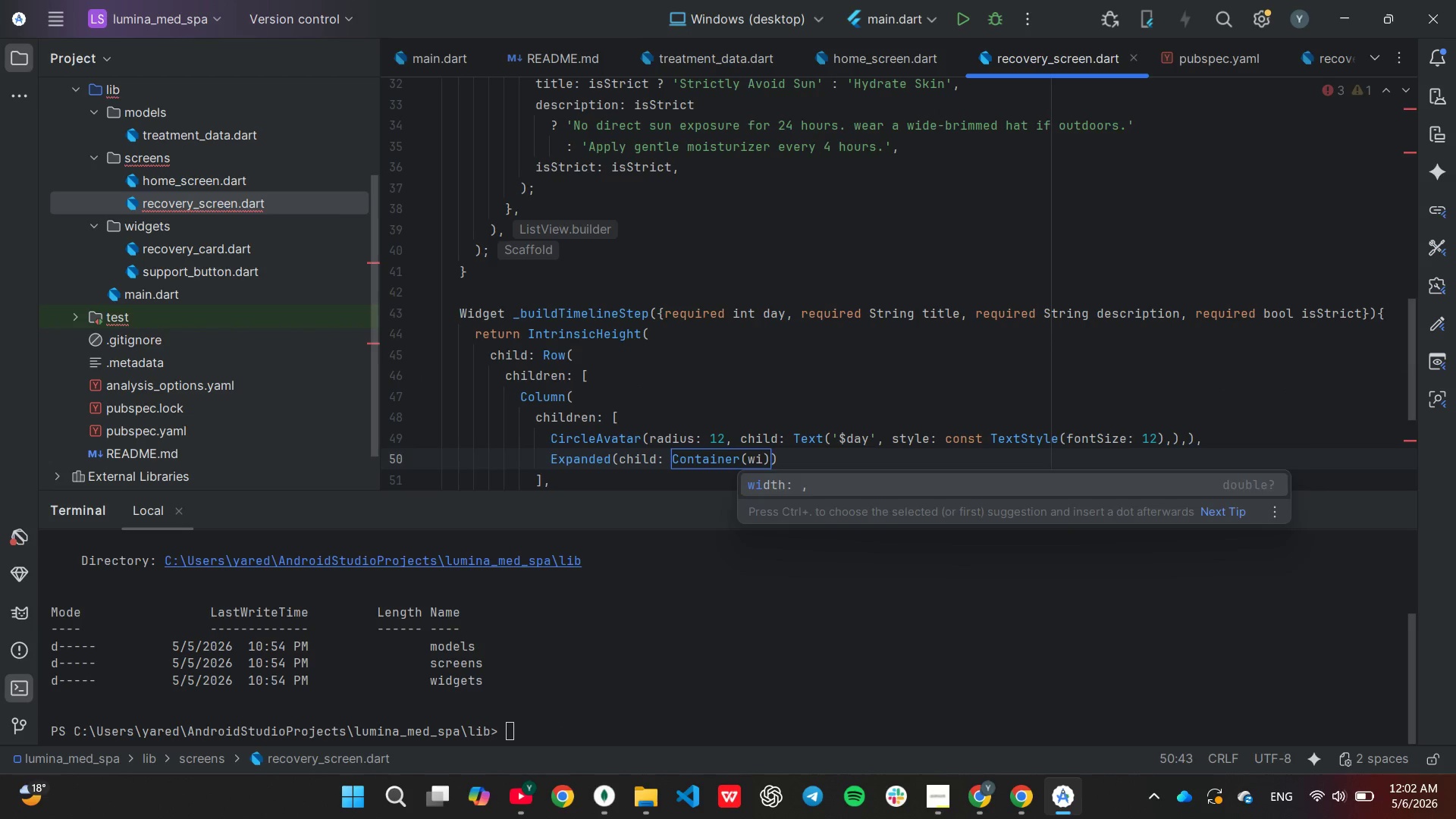 
key(Enter)
 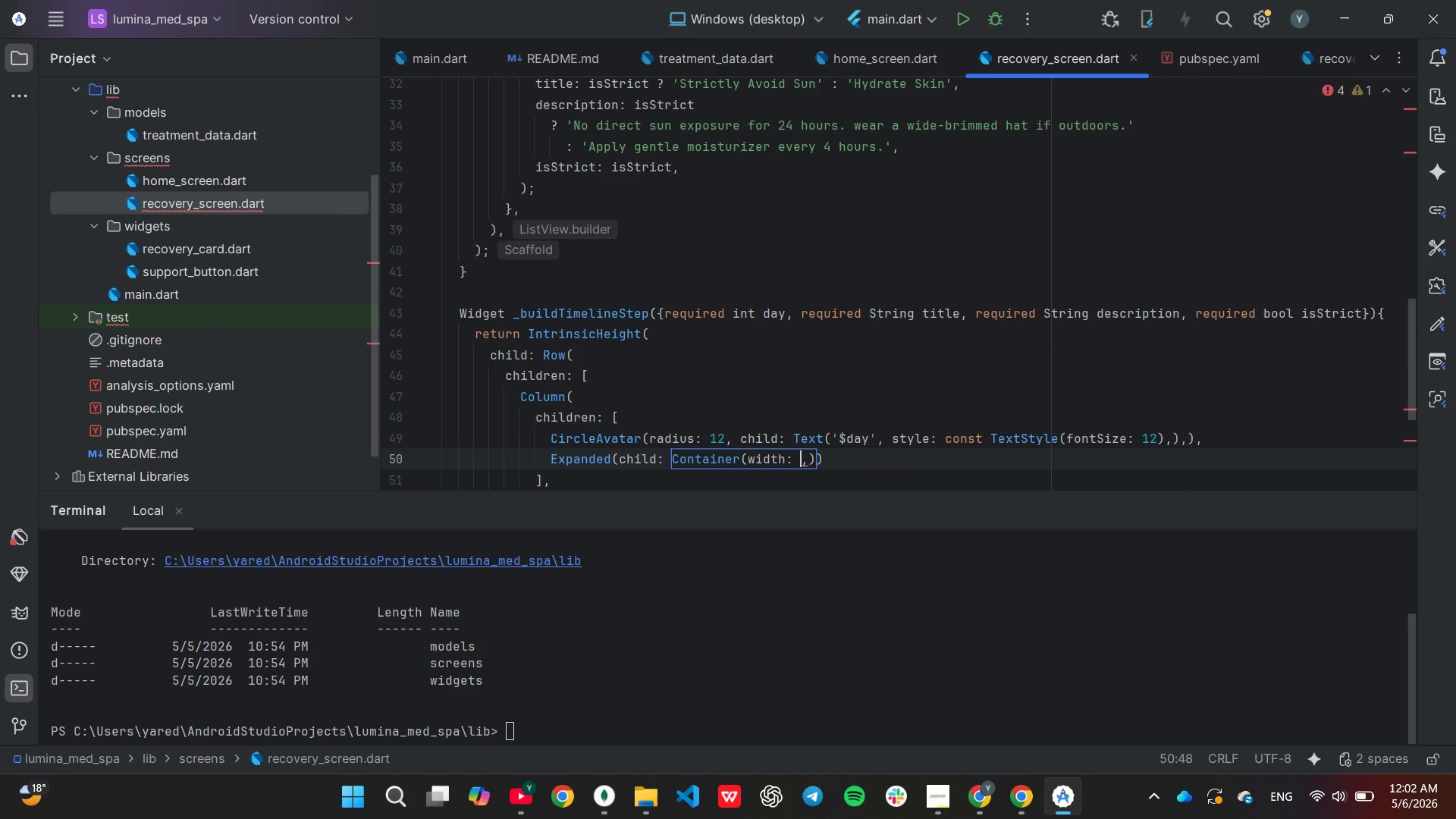 
type(1, col)
 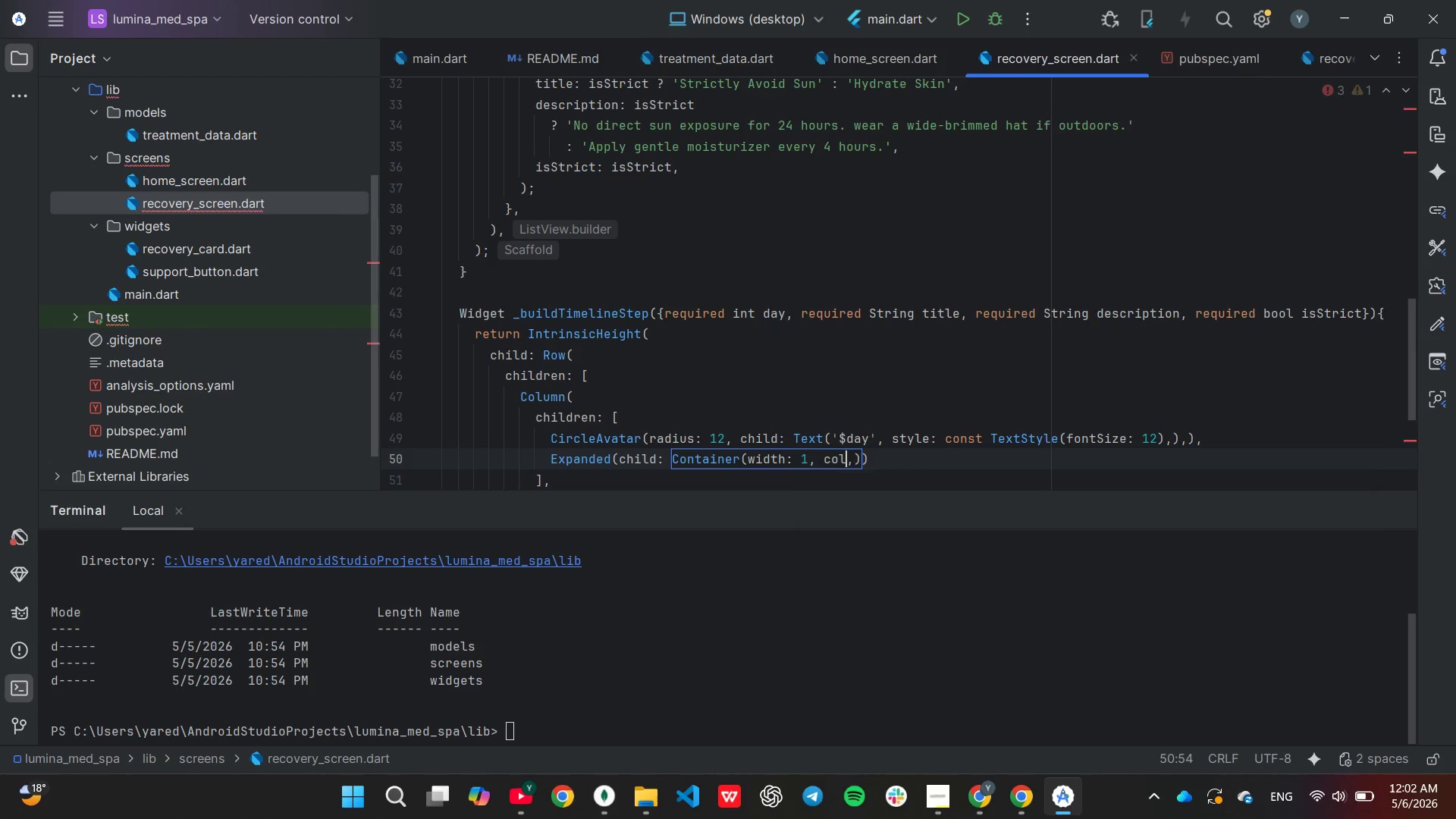 
key(Enter)
 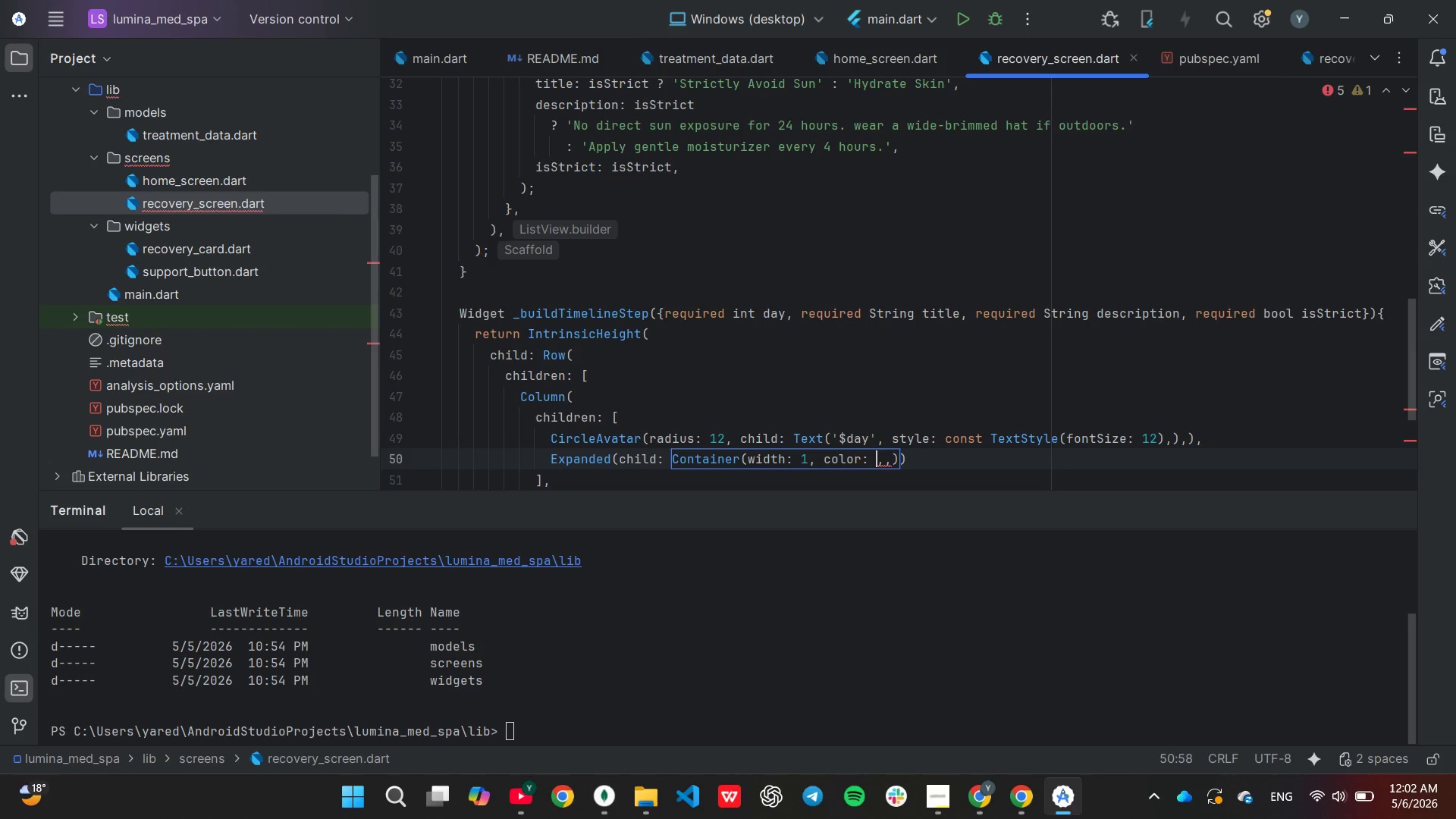 
type(Colors.grey)
 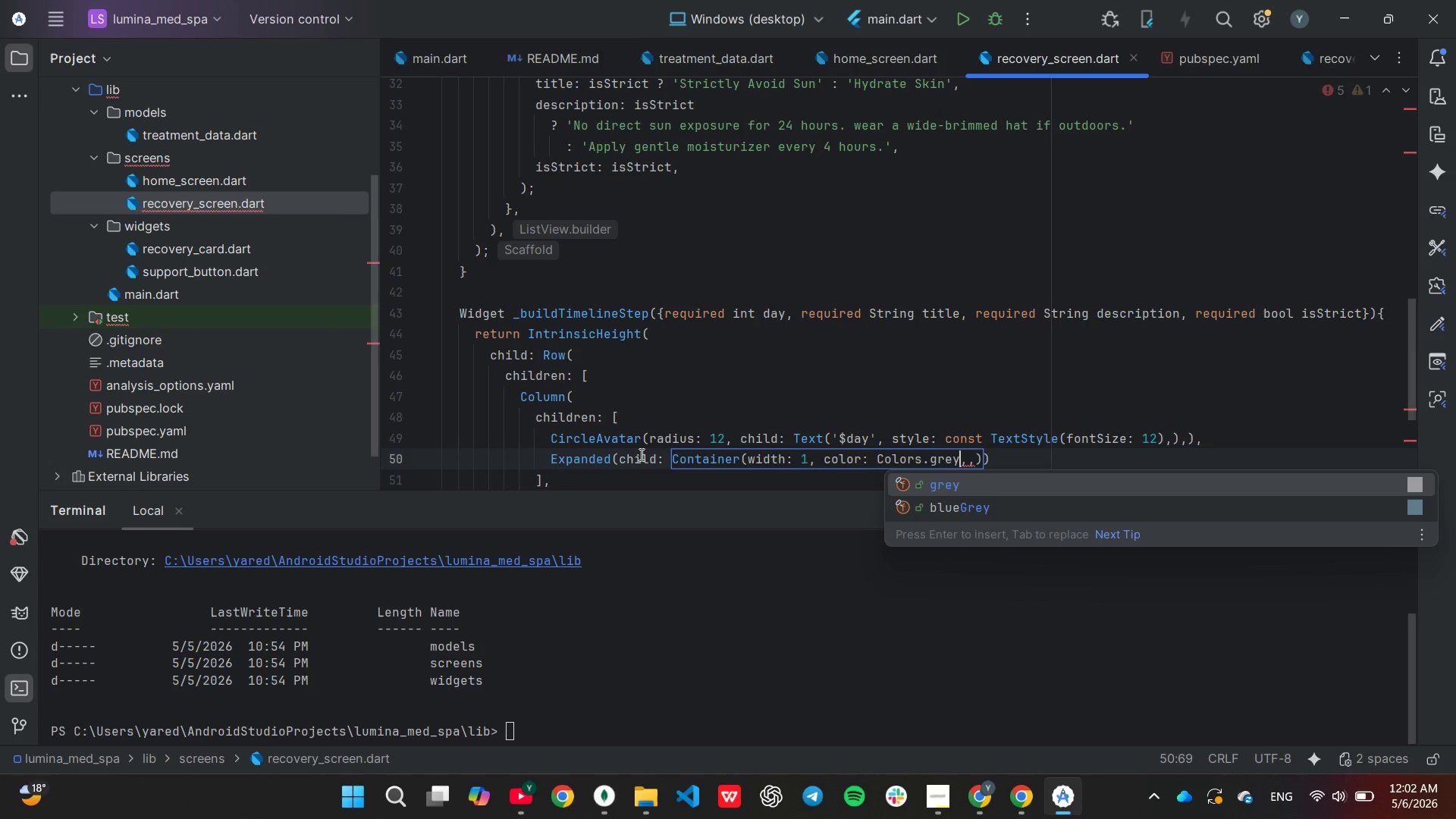 
key(Period)
 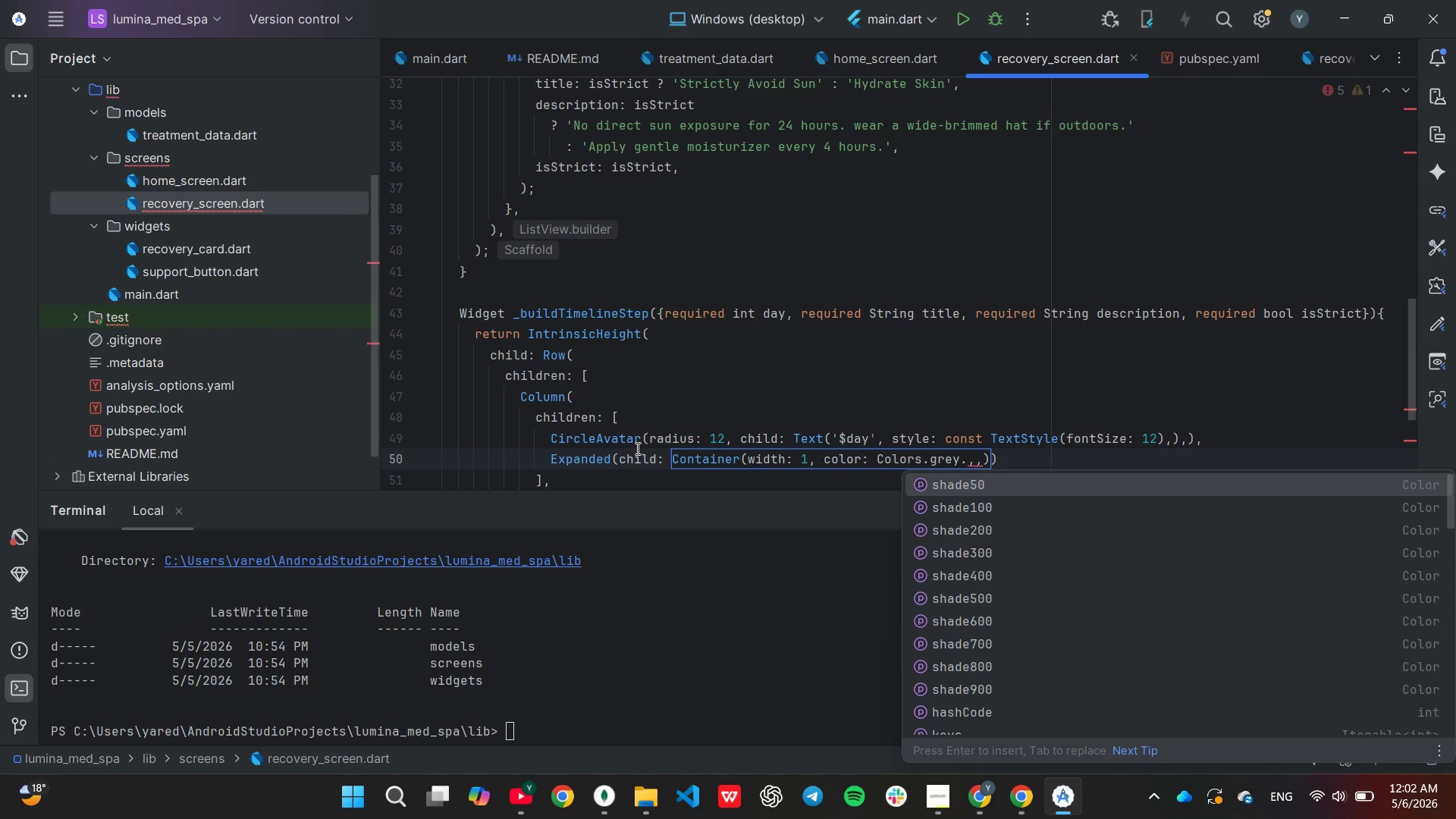 
key(ArrowDown)
 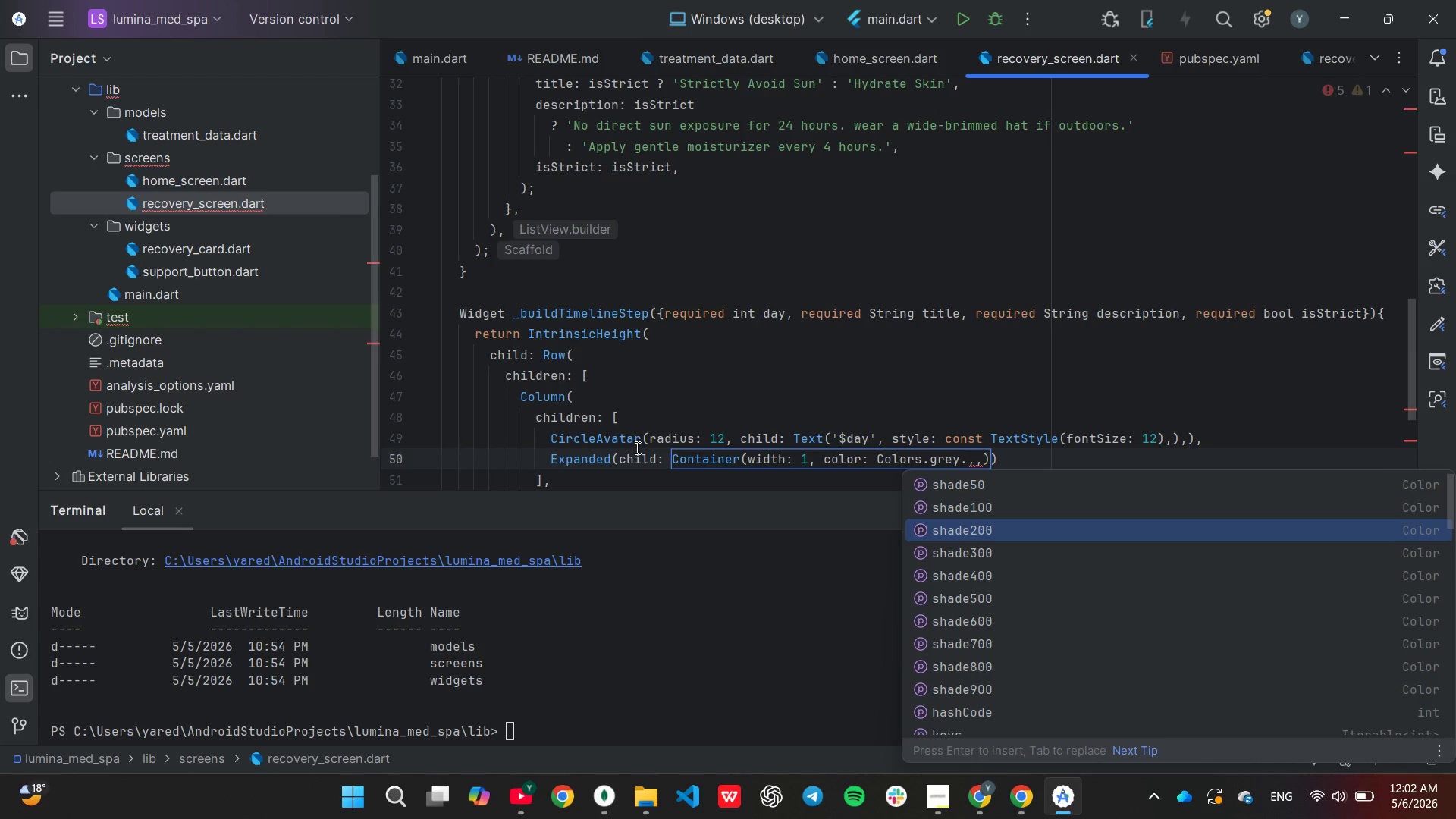 
key(ArrowDown)
 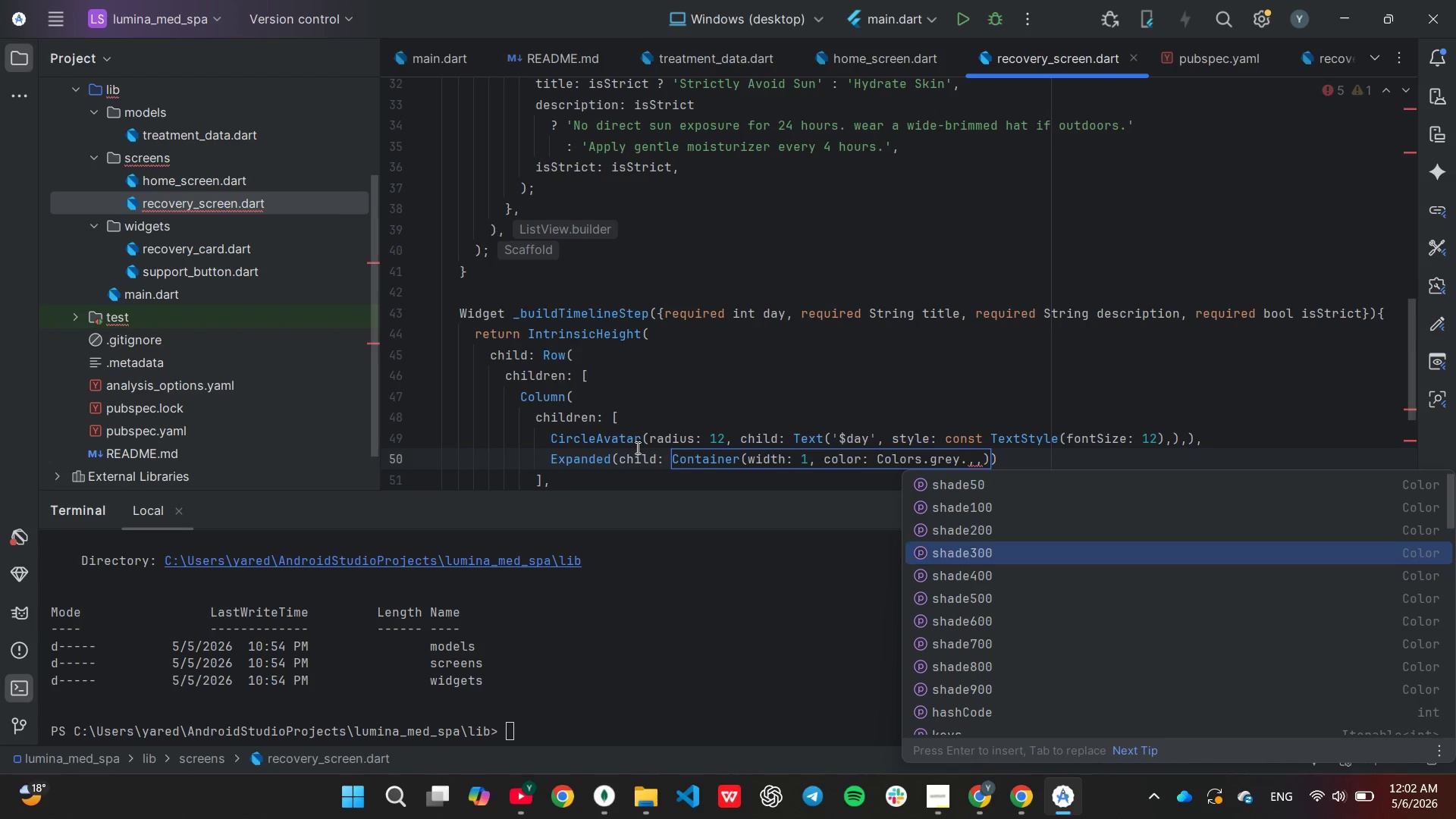 
key(ArrowDown)
 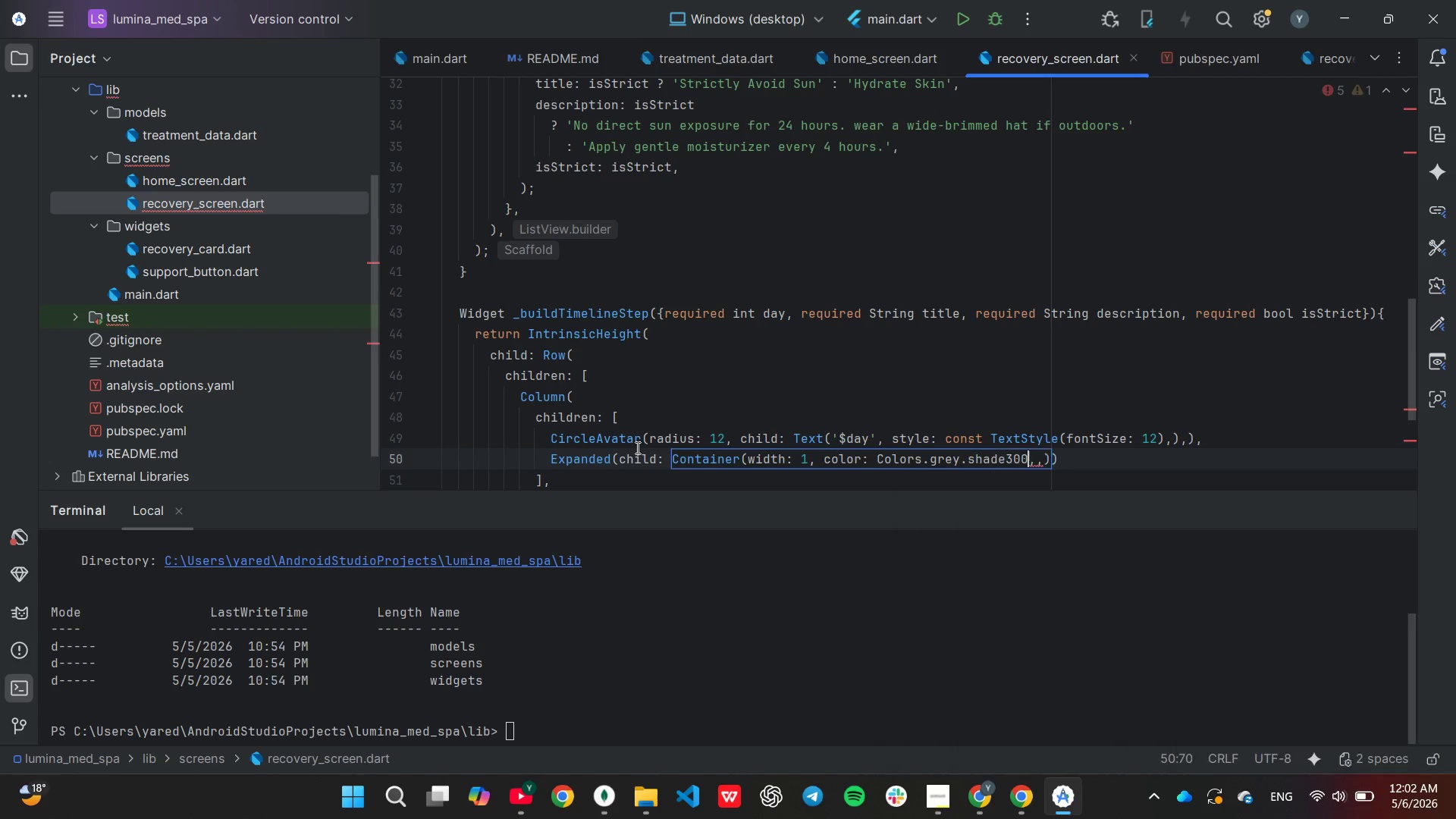 
key(Enter)
 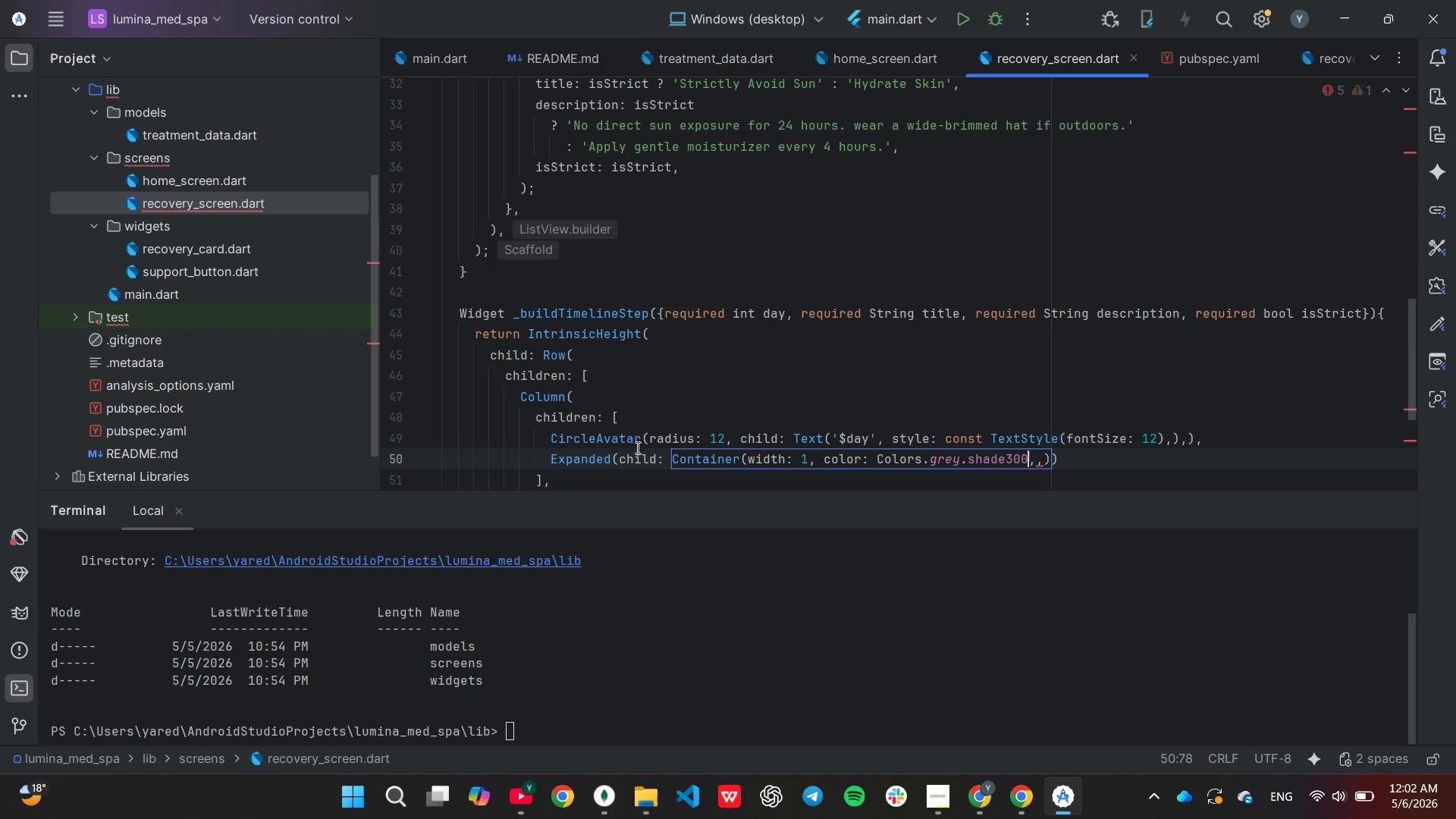 
key(ArrowRight)
 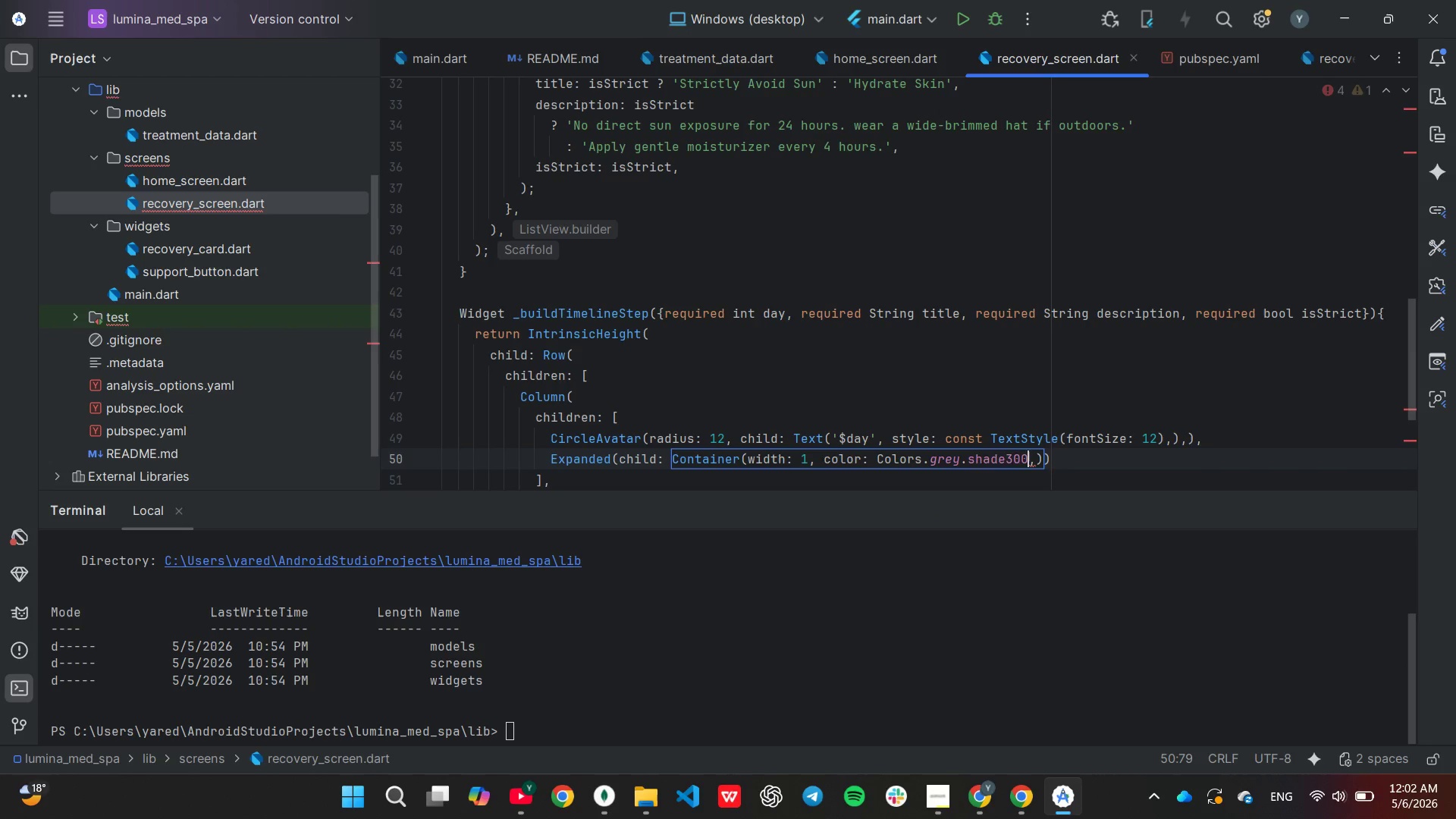 
key(Backspace)
 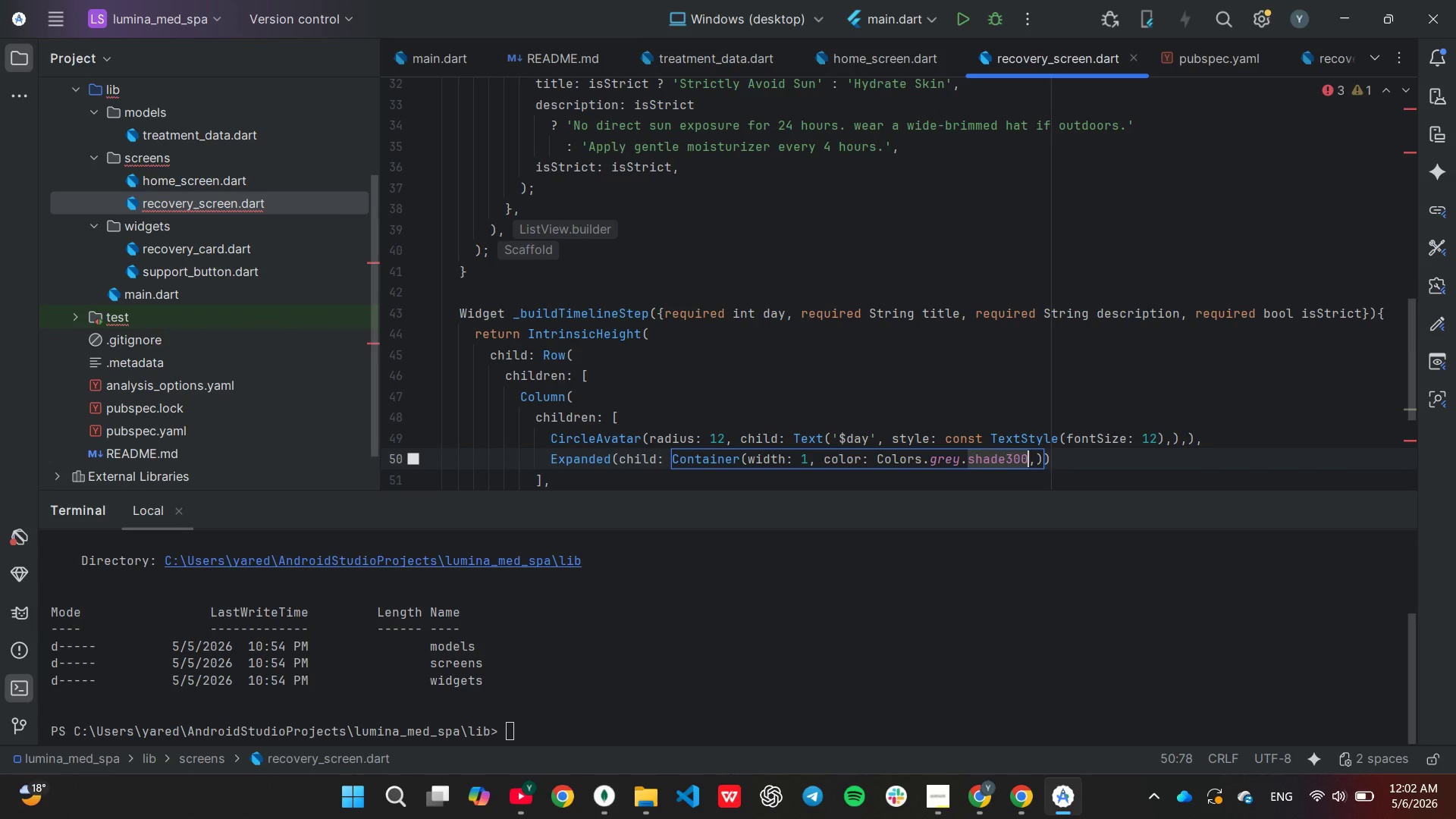 
key(ArrowRight)
 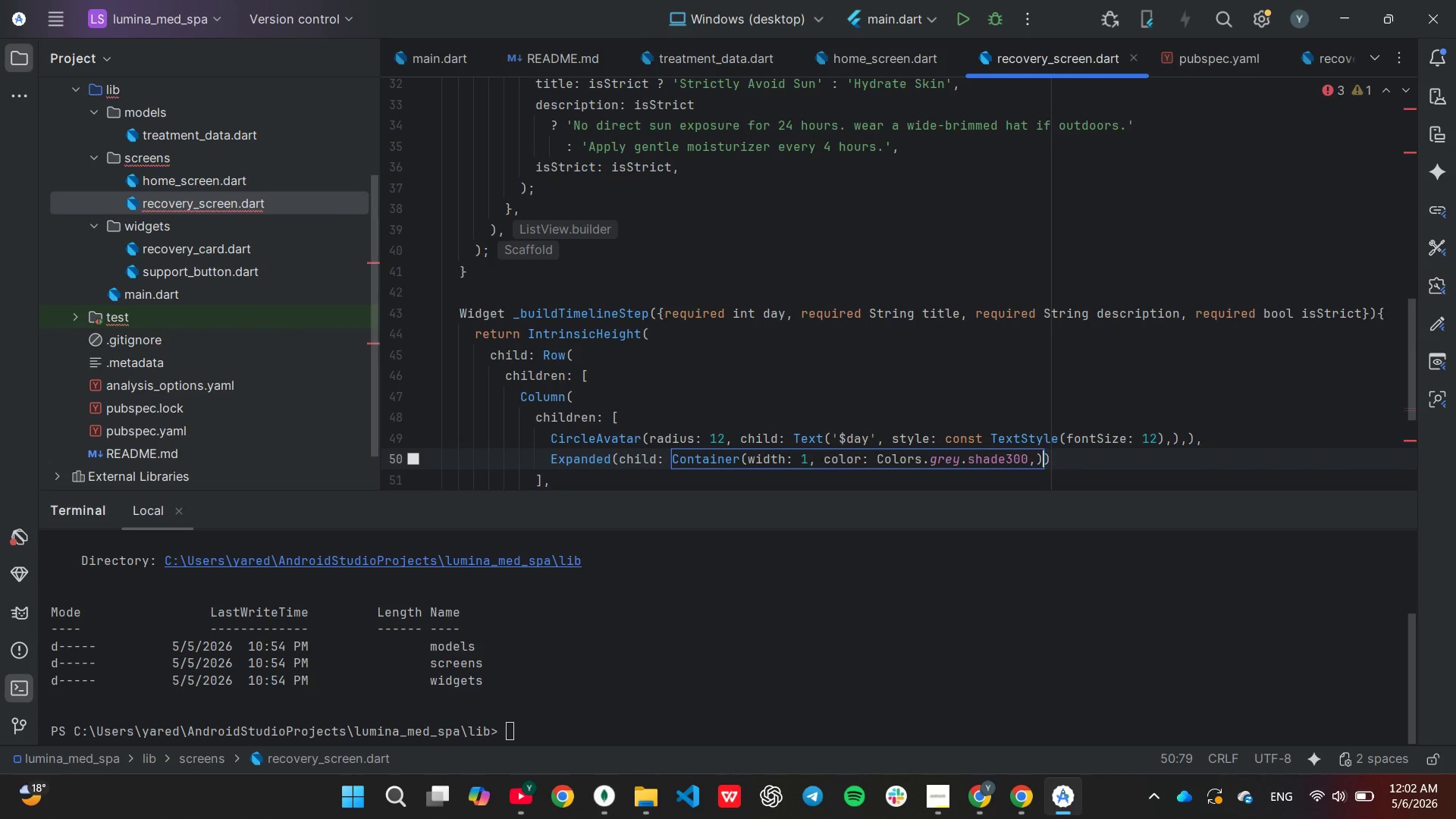 
key(ArrowRight)
 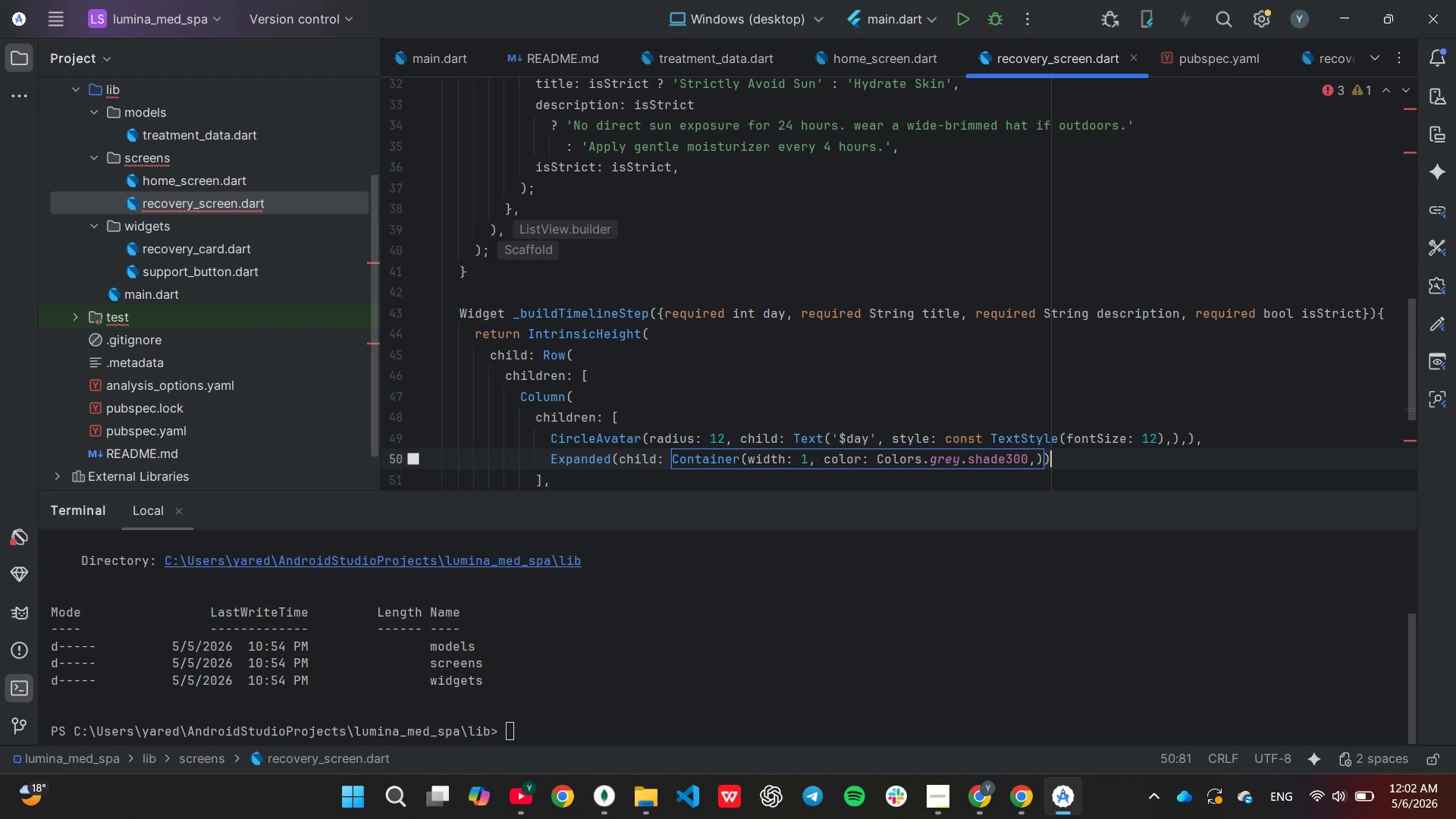 
key(ArrowRight)
 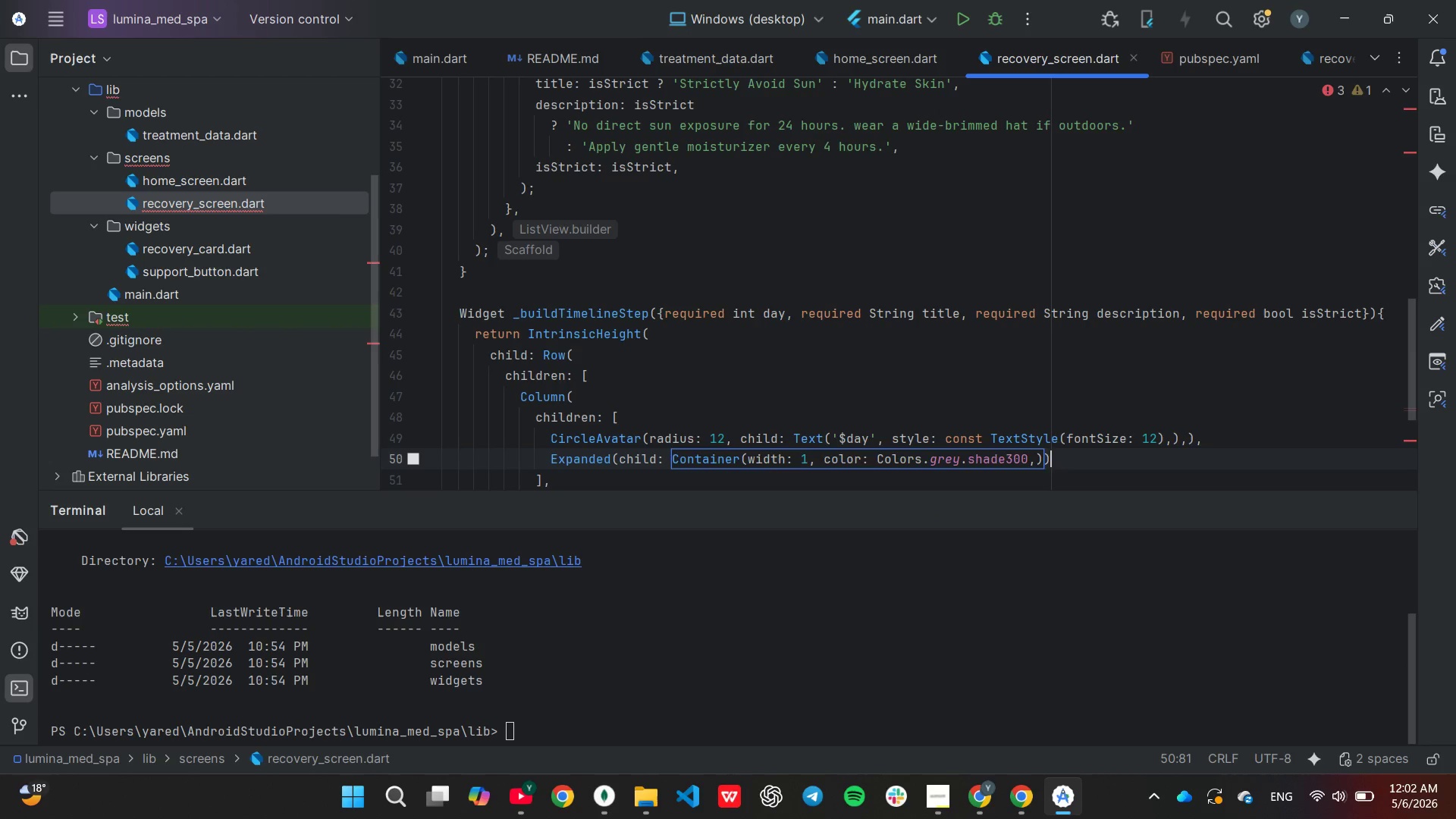 
key(Comma)
 